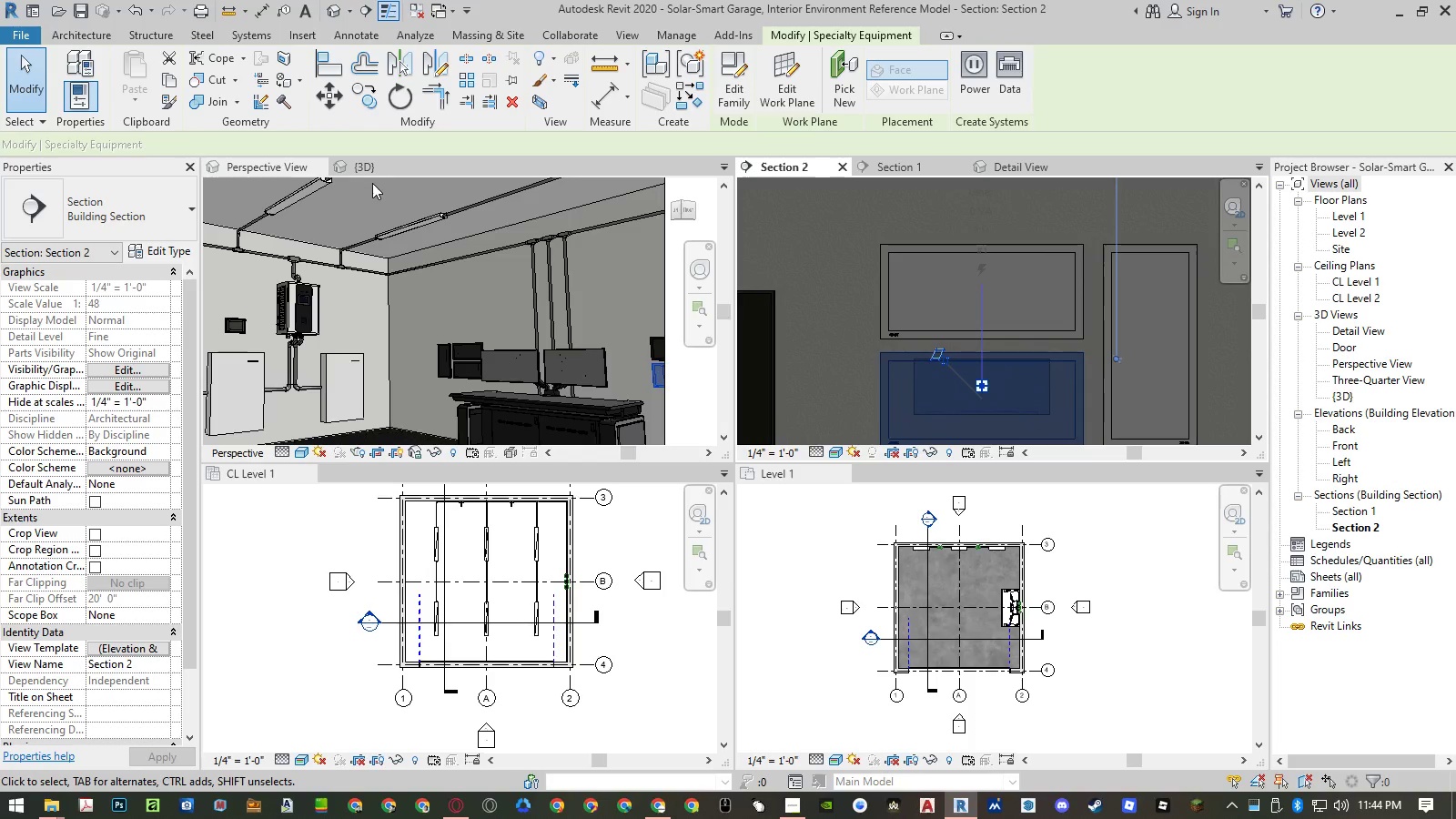 
scroll: coordinate [966, 262], scroll_direction: down, amount: 3.0
 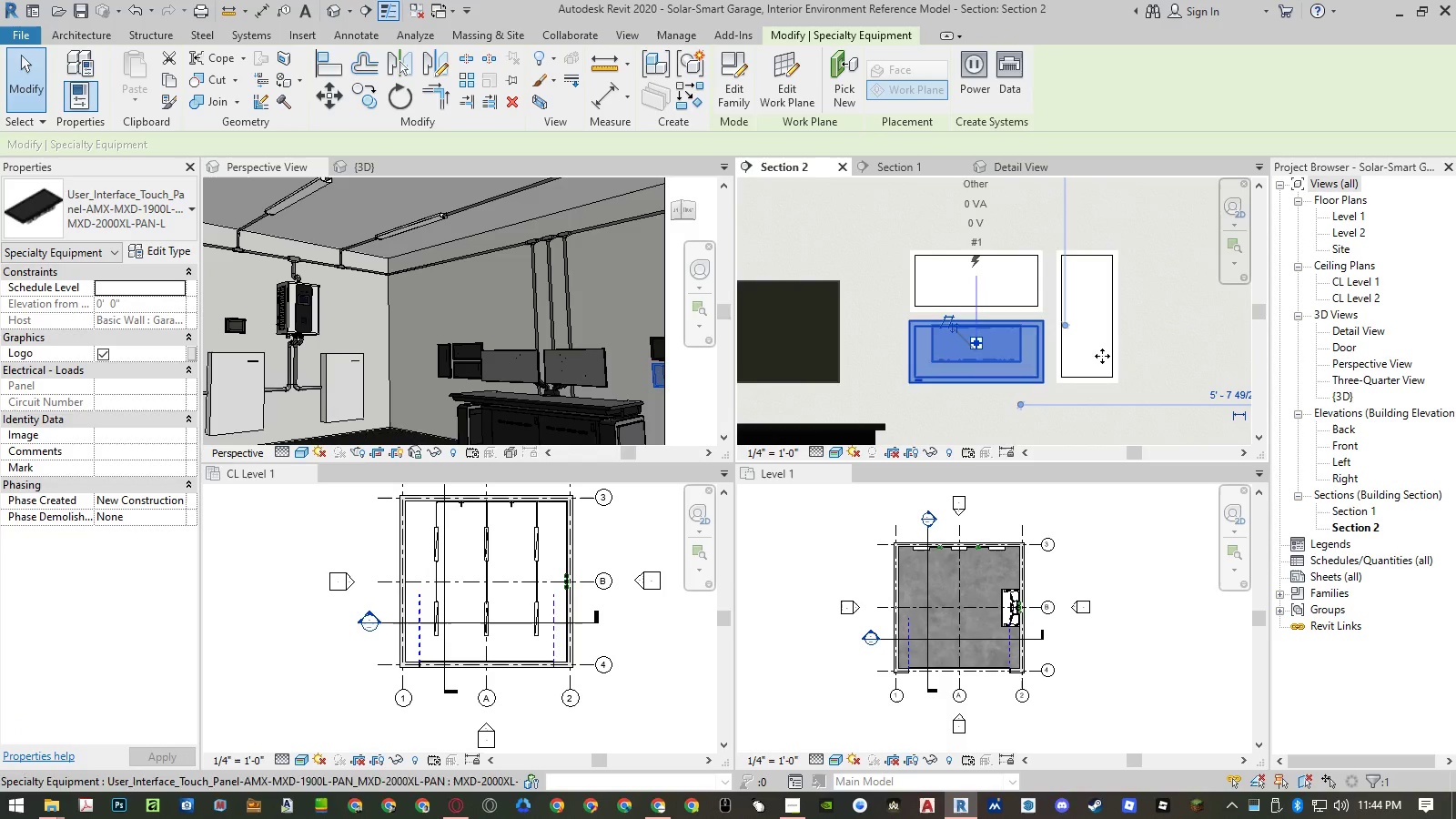 
left_click([1095, 386])
 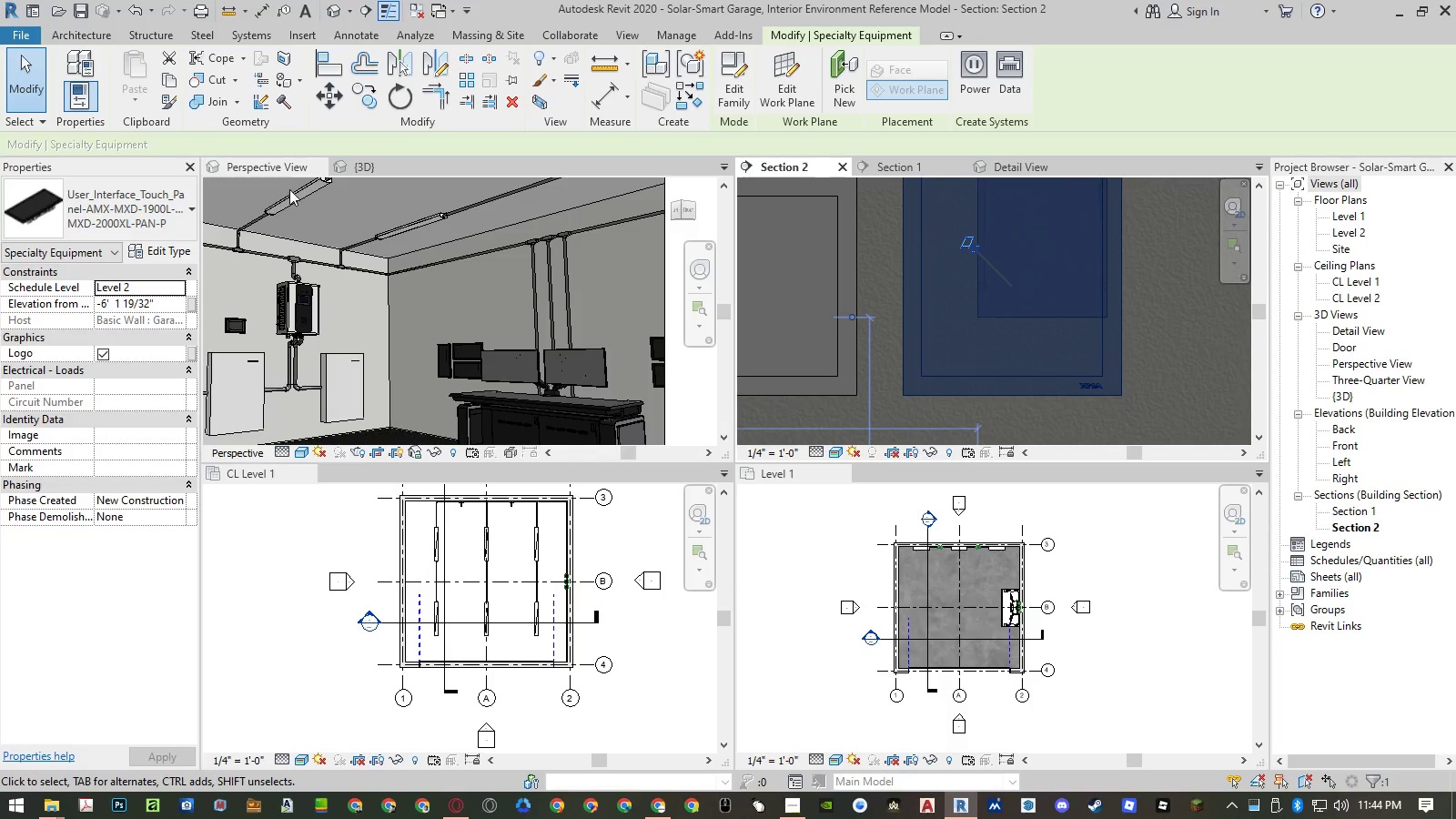 
scroll: coordinate [1095, 387], scroll_direction: up, amount: 9.0
 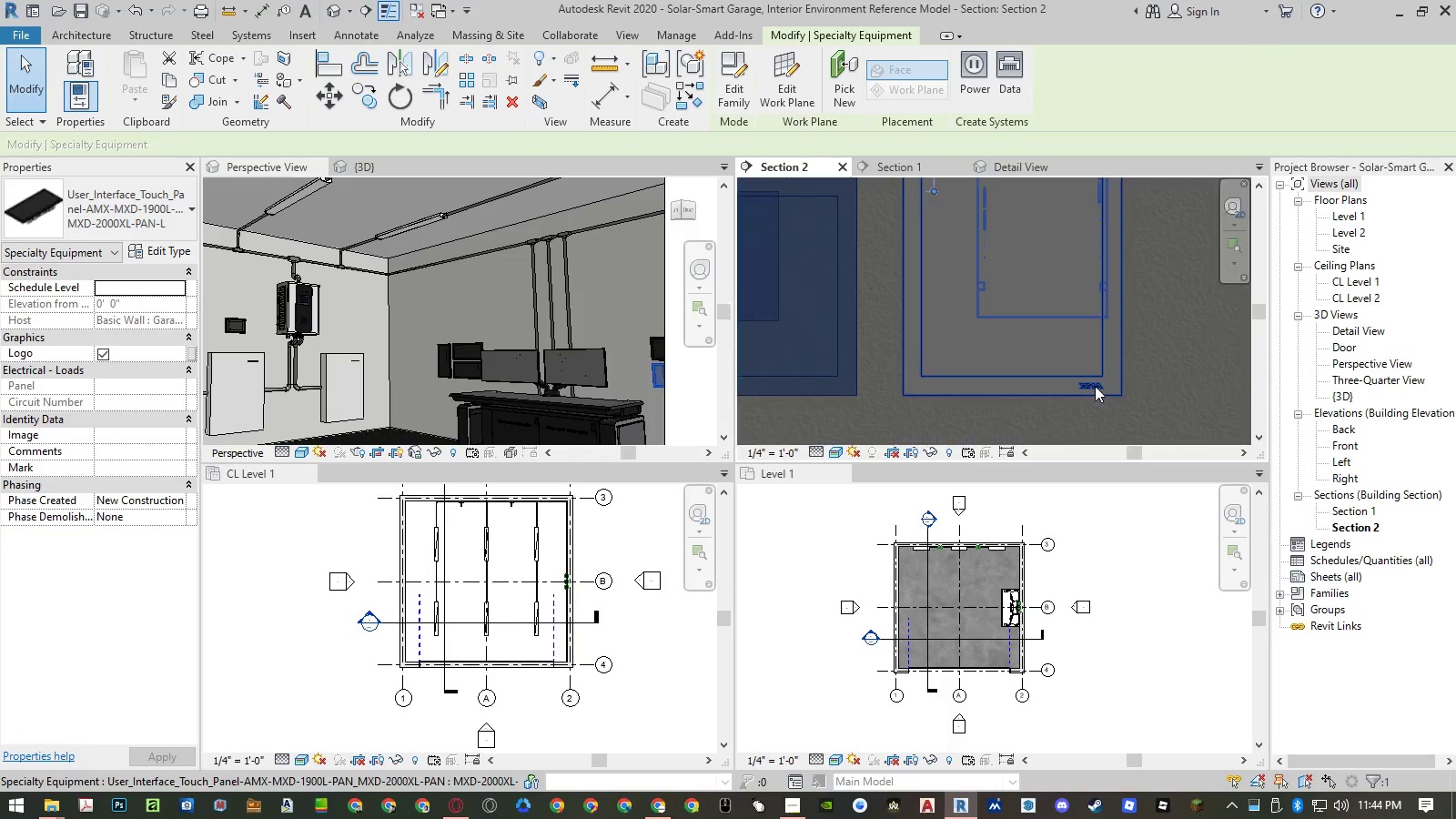 
type(mm)
 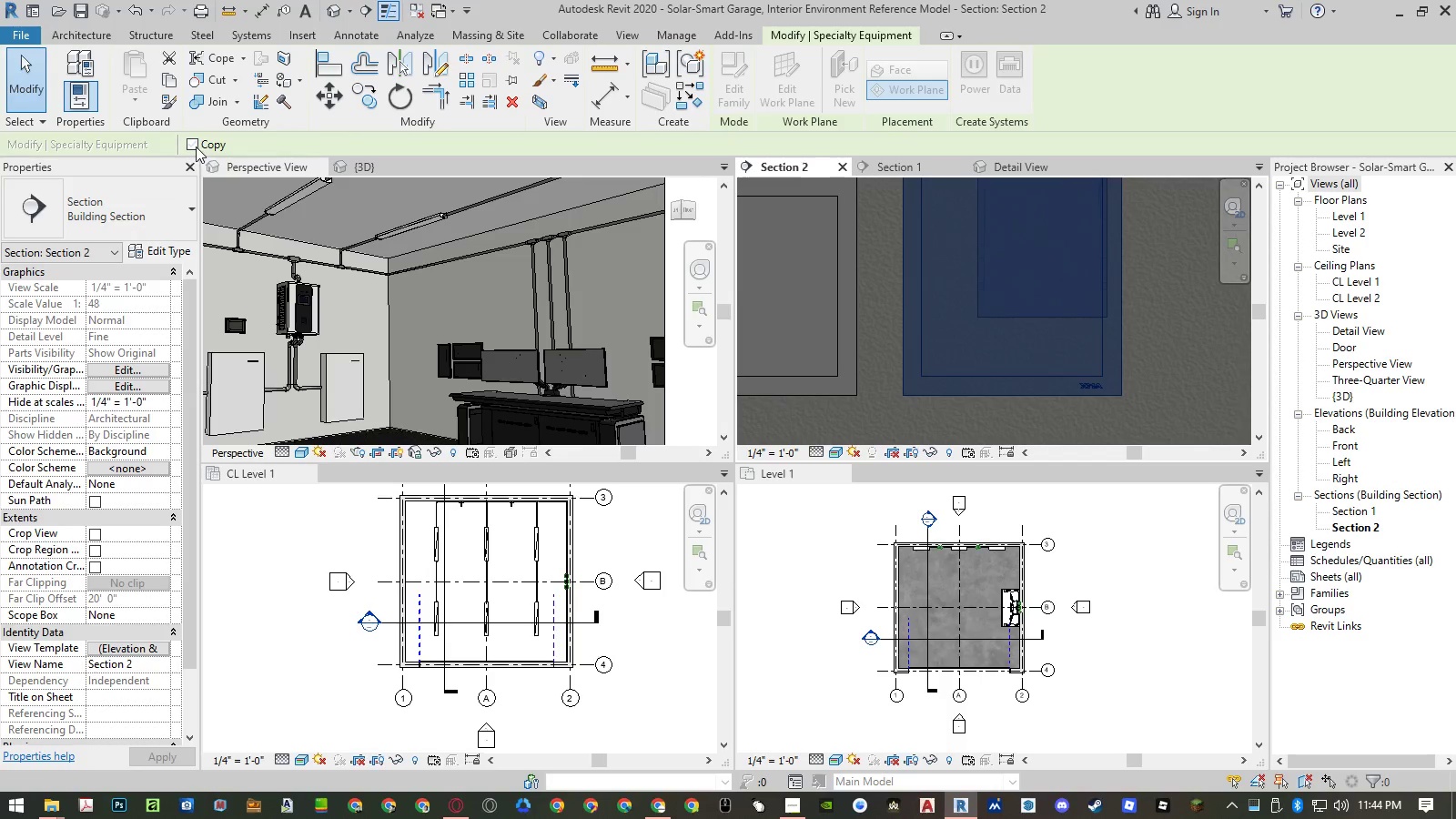 
left_click([196, 147])
 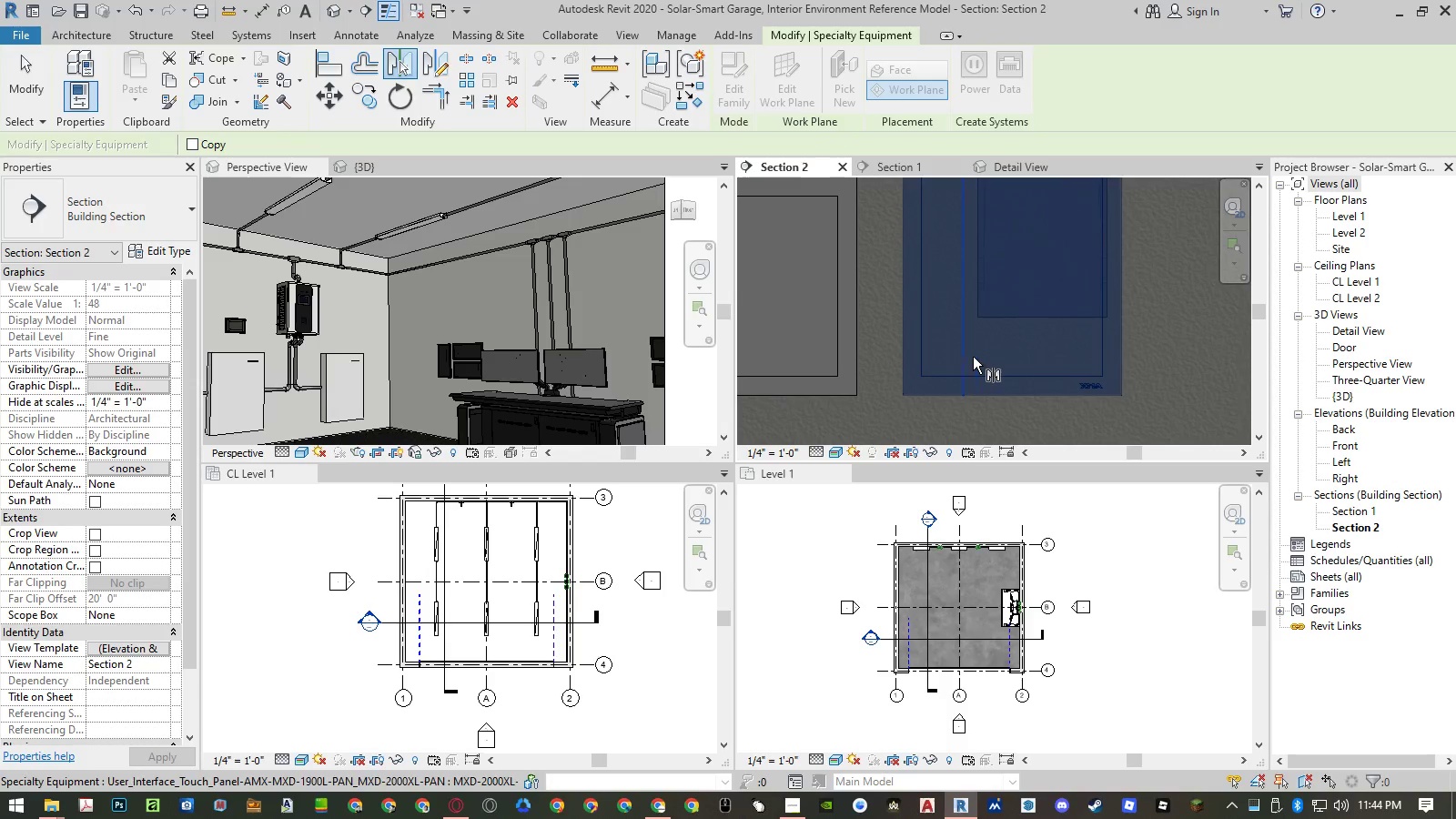 
scroll: coordinate [923, 358], scroll_direction: down, amount: 5.0
 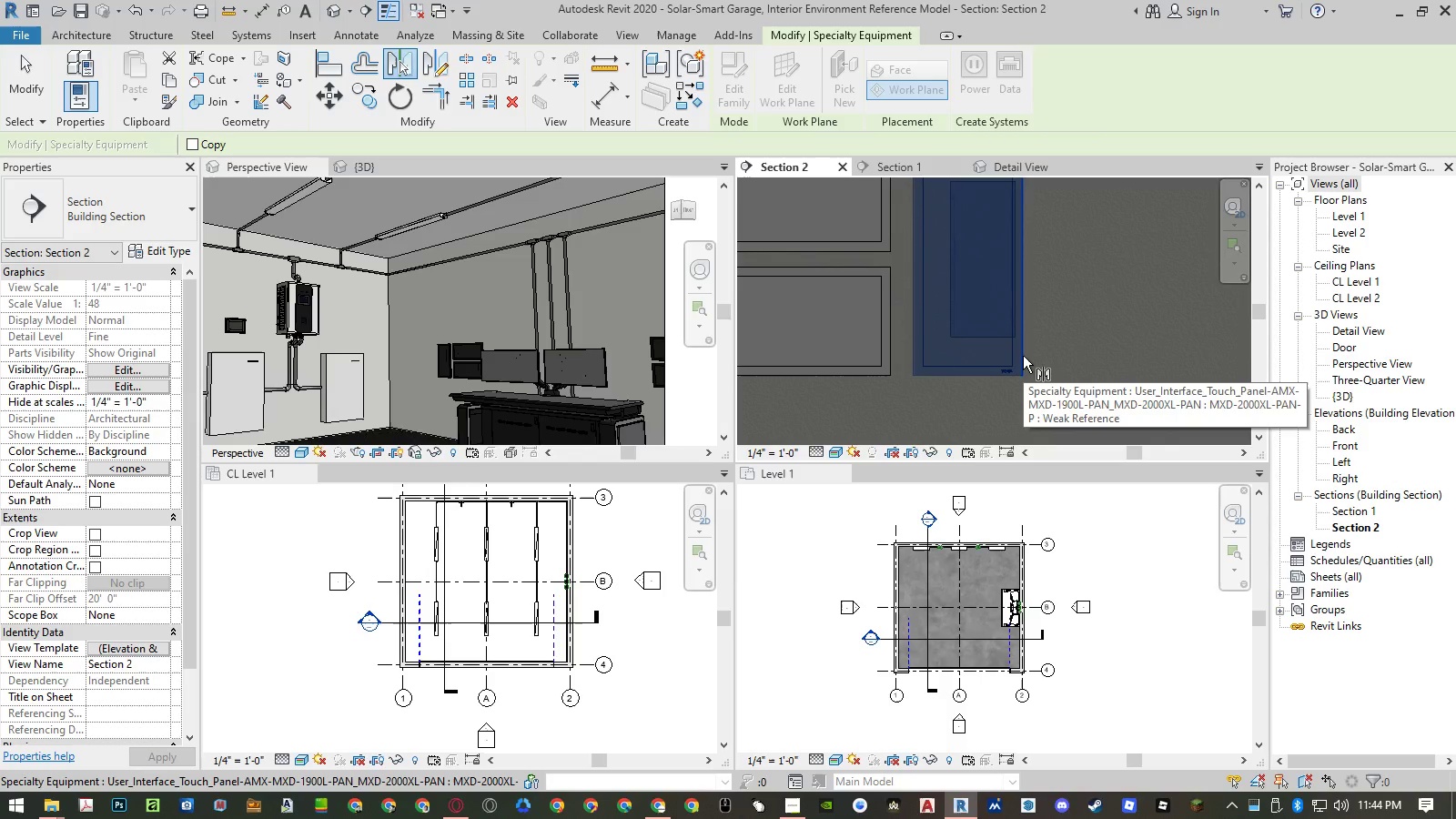 
scroll: coordinate [1028, 357], scroll_direction: up, amount: 9.0
 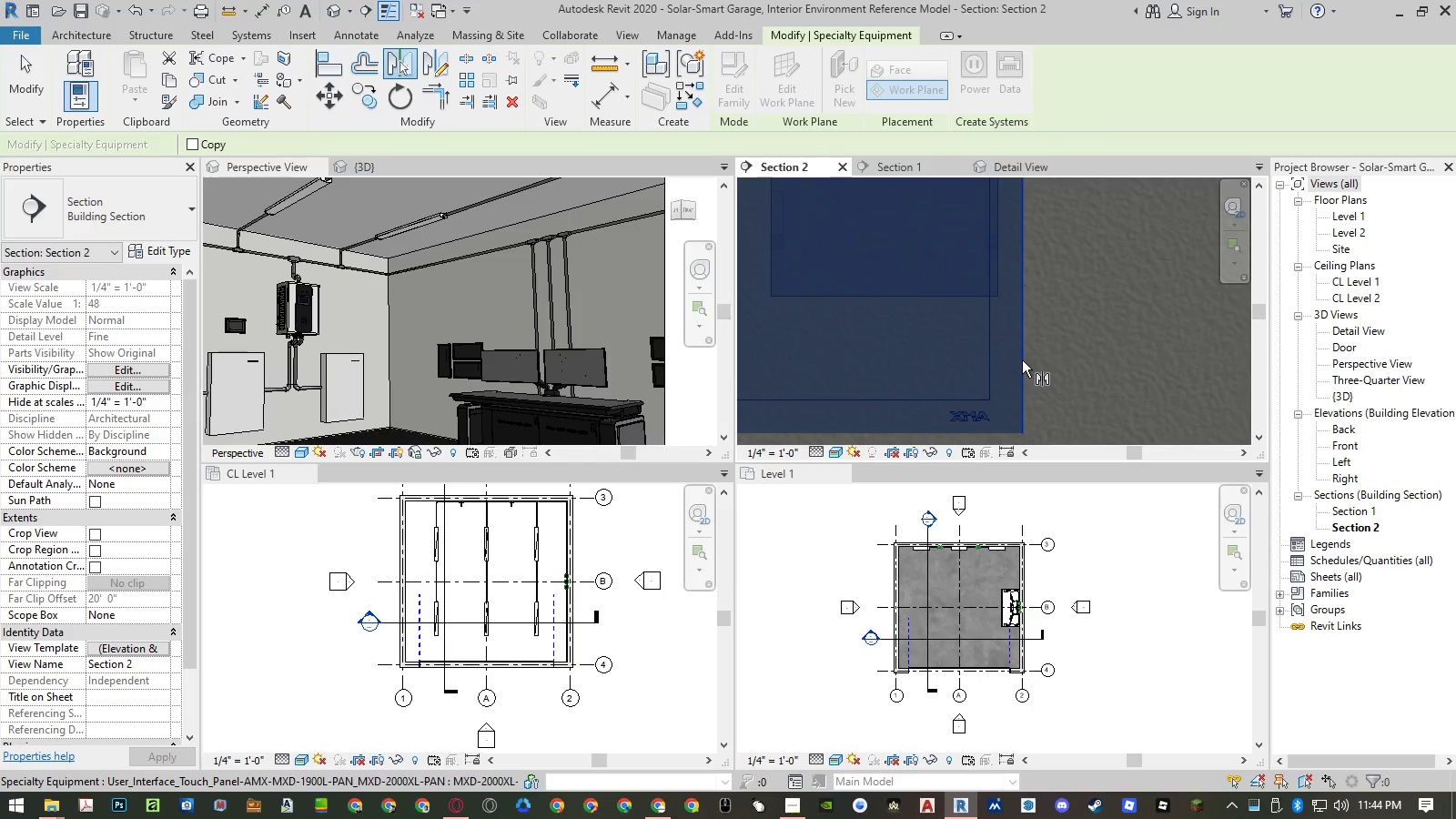 
left_click([1022, 360])
 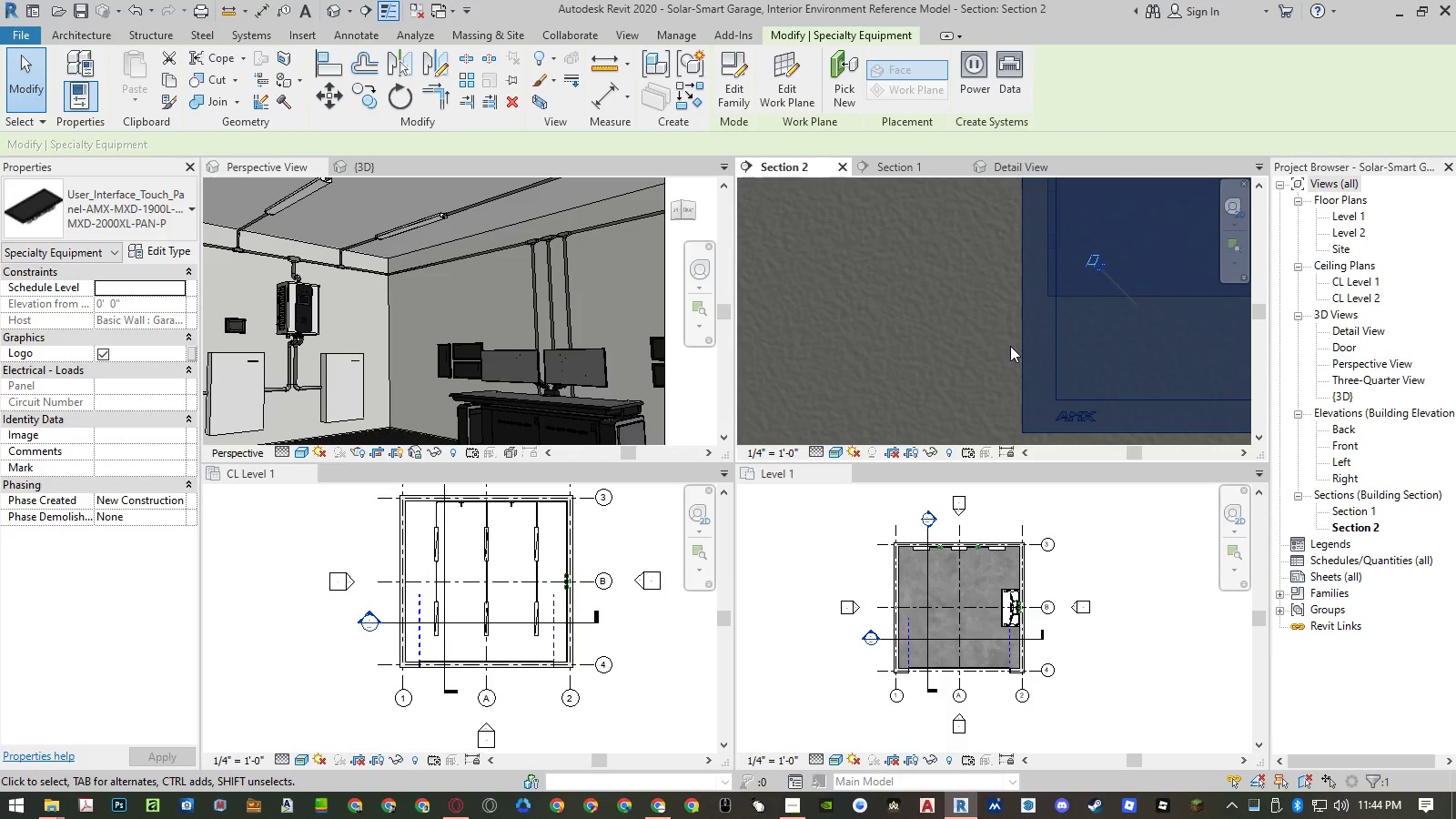 
scroll: coordinate [1012, 343], scroll_direction: down, amount: 8.0
 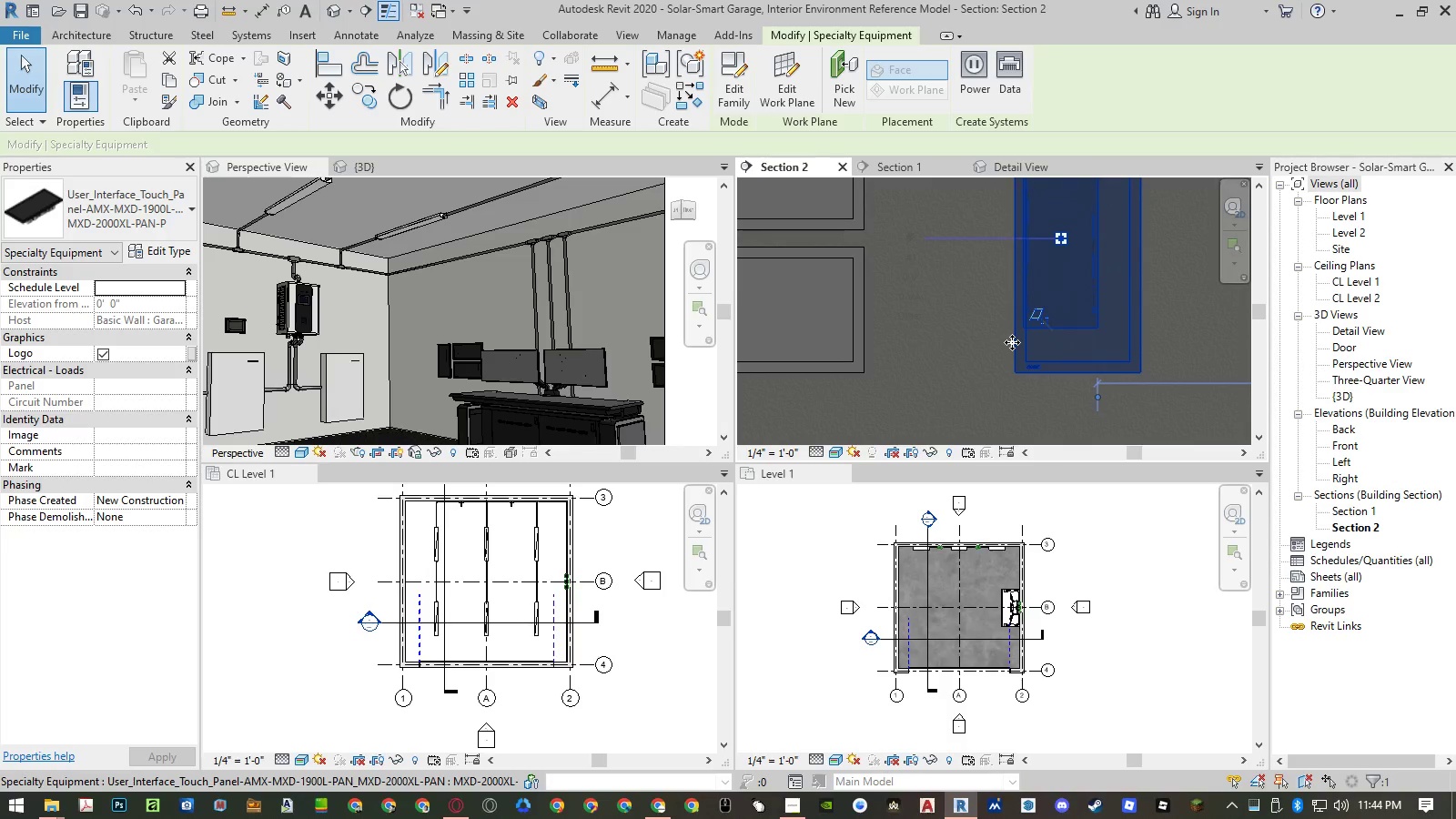 
type(mv)
 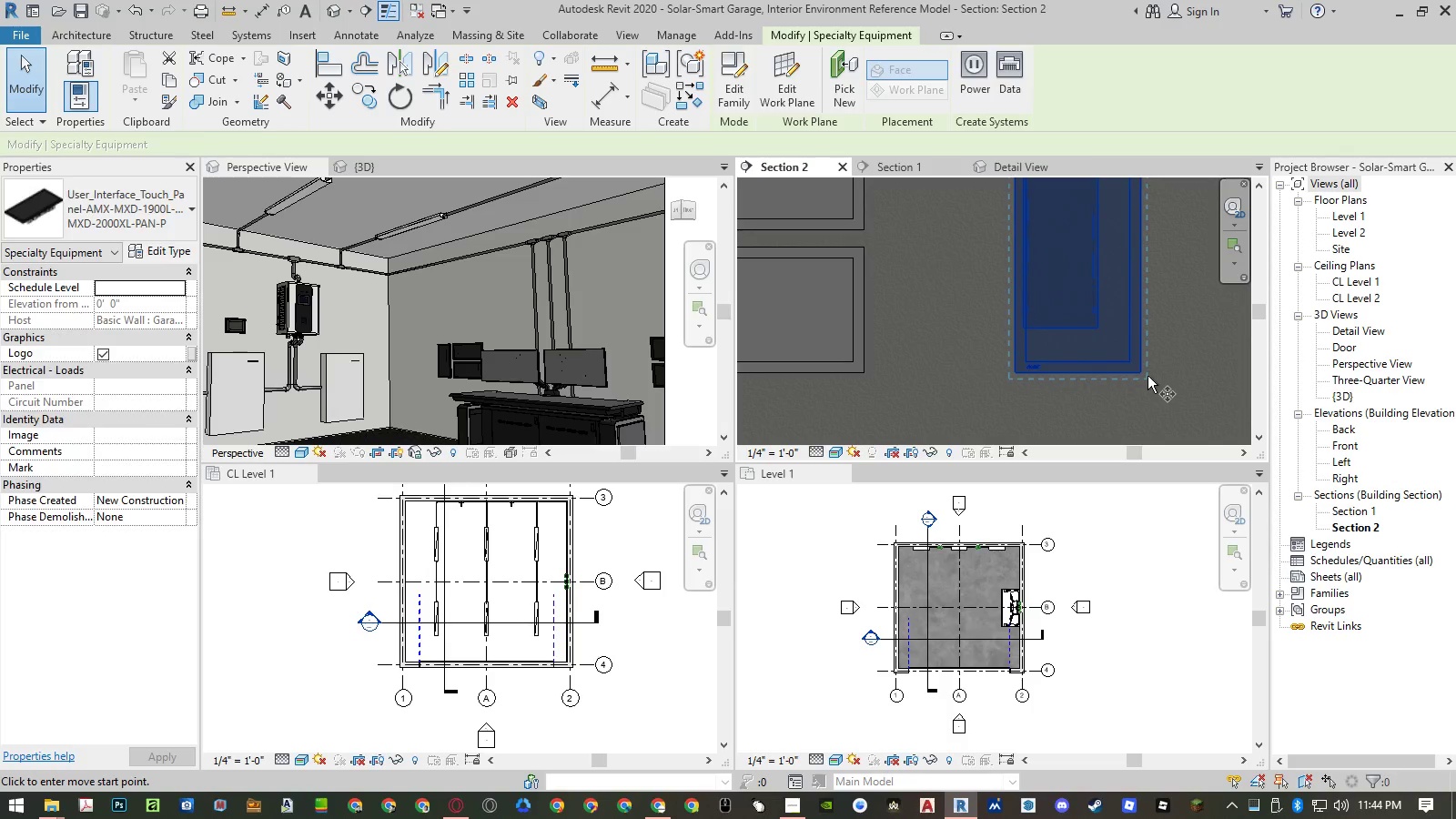 
scroll: coordinate [1138, 373], scroll_direction: up, amount: 11.0
 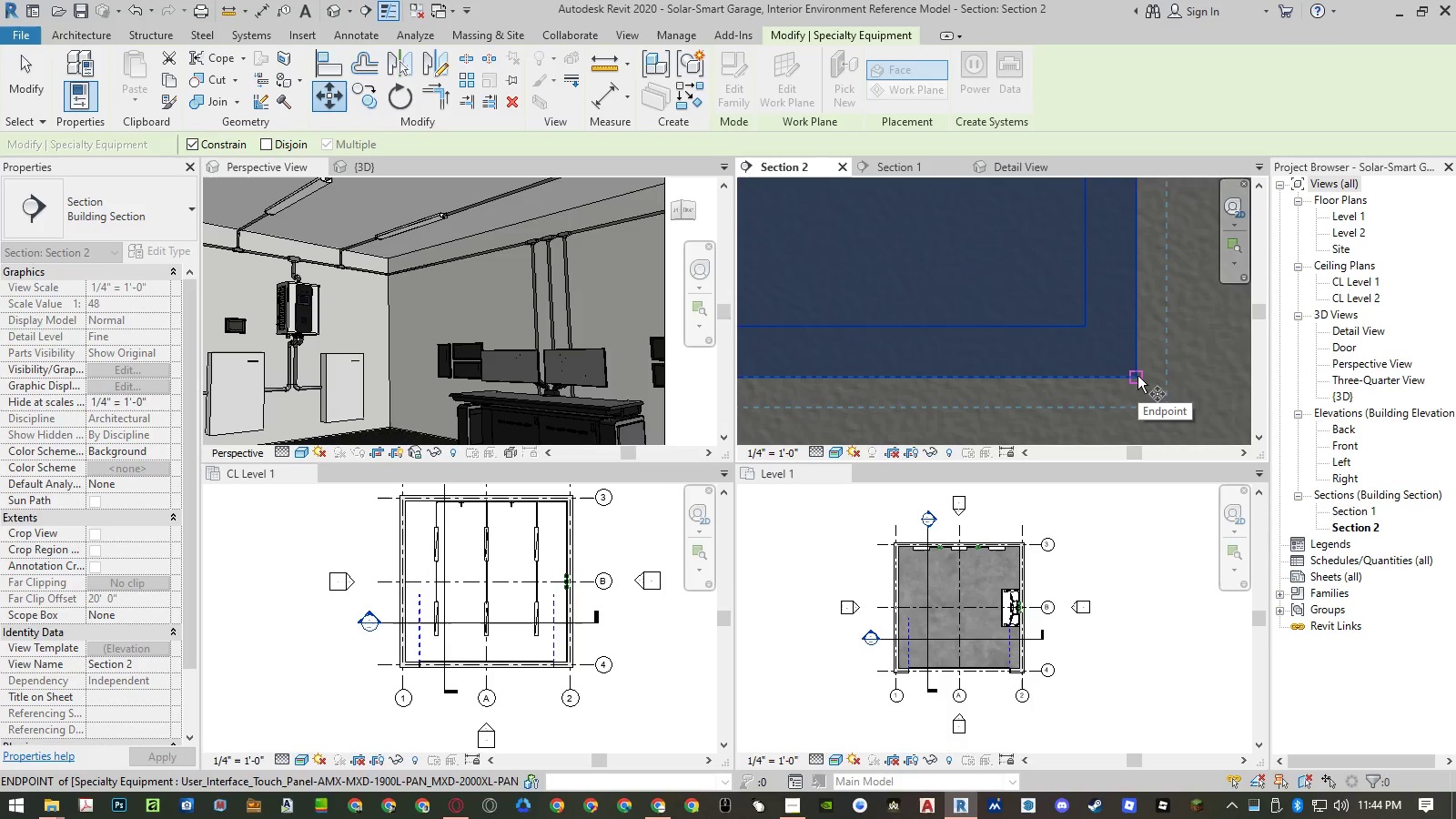 
left_click([1138, 376])
 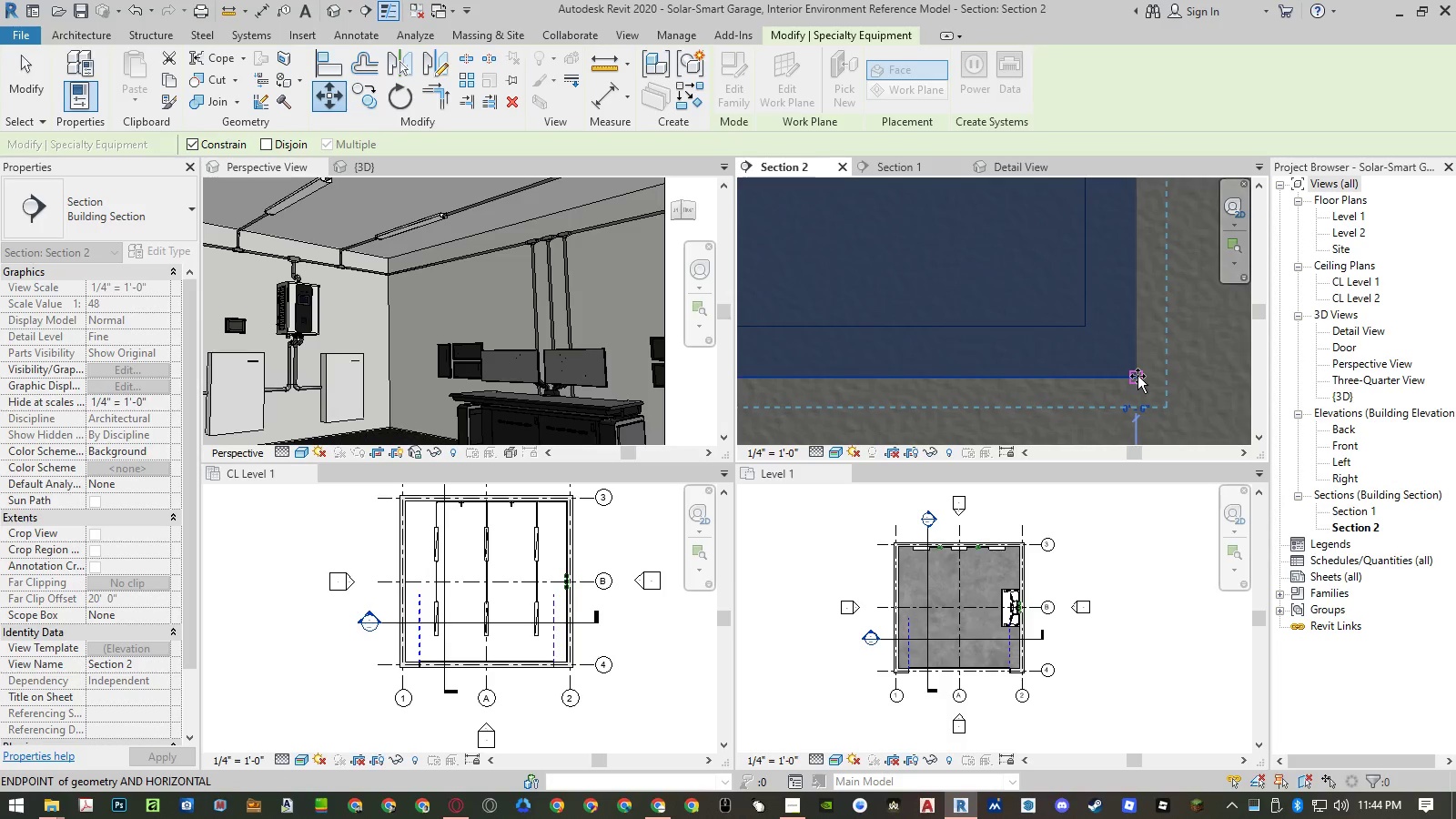 
scroll: coordinate [1138, 376], scroll_direction: down, amount: 6.0
 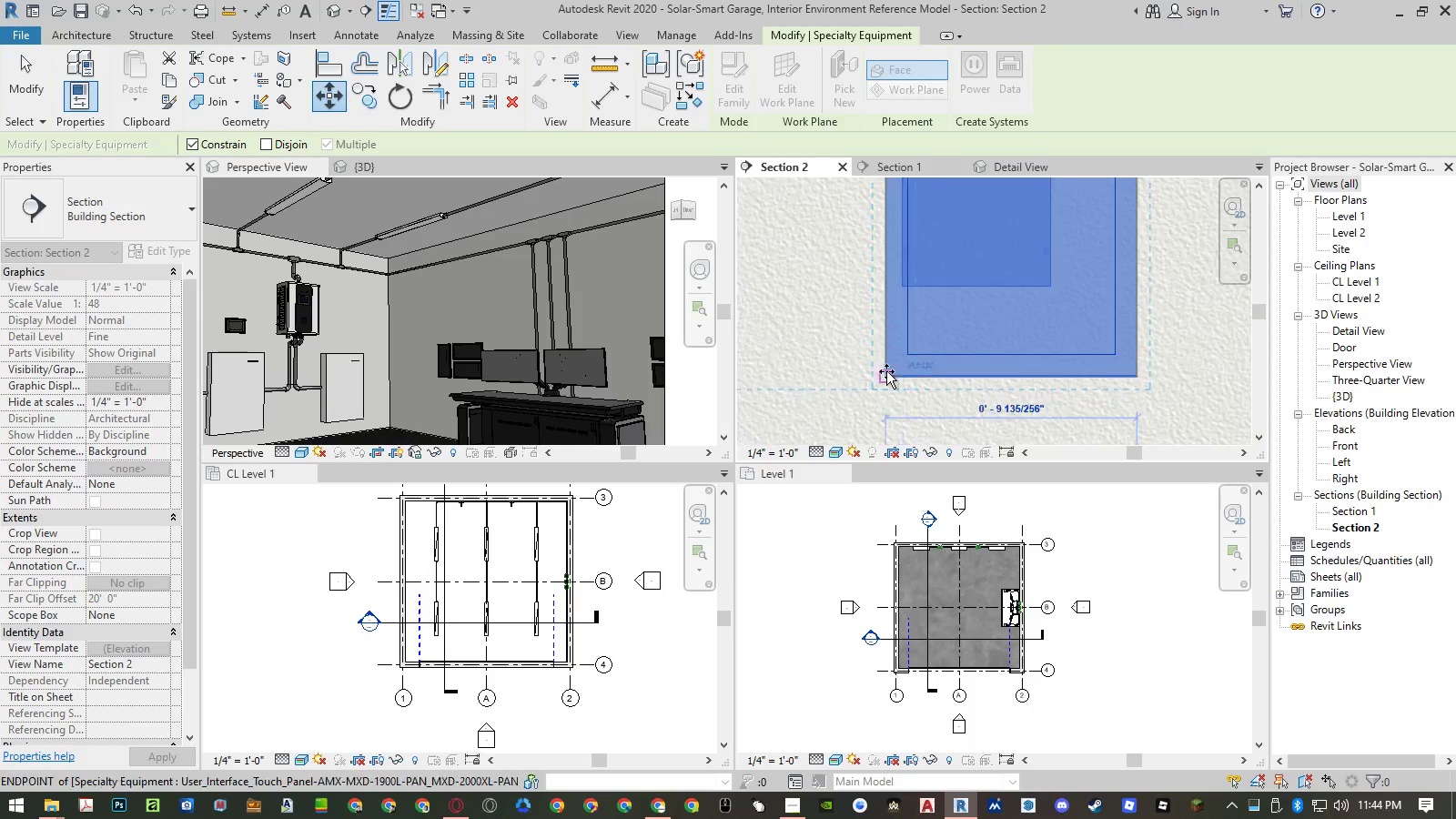 
left_click([886, 371])
 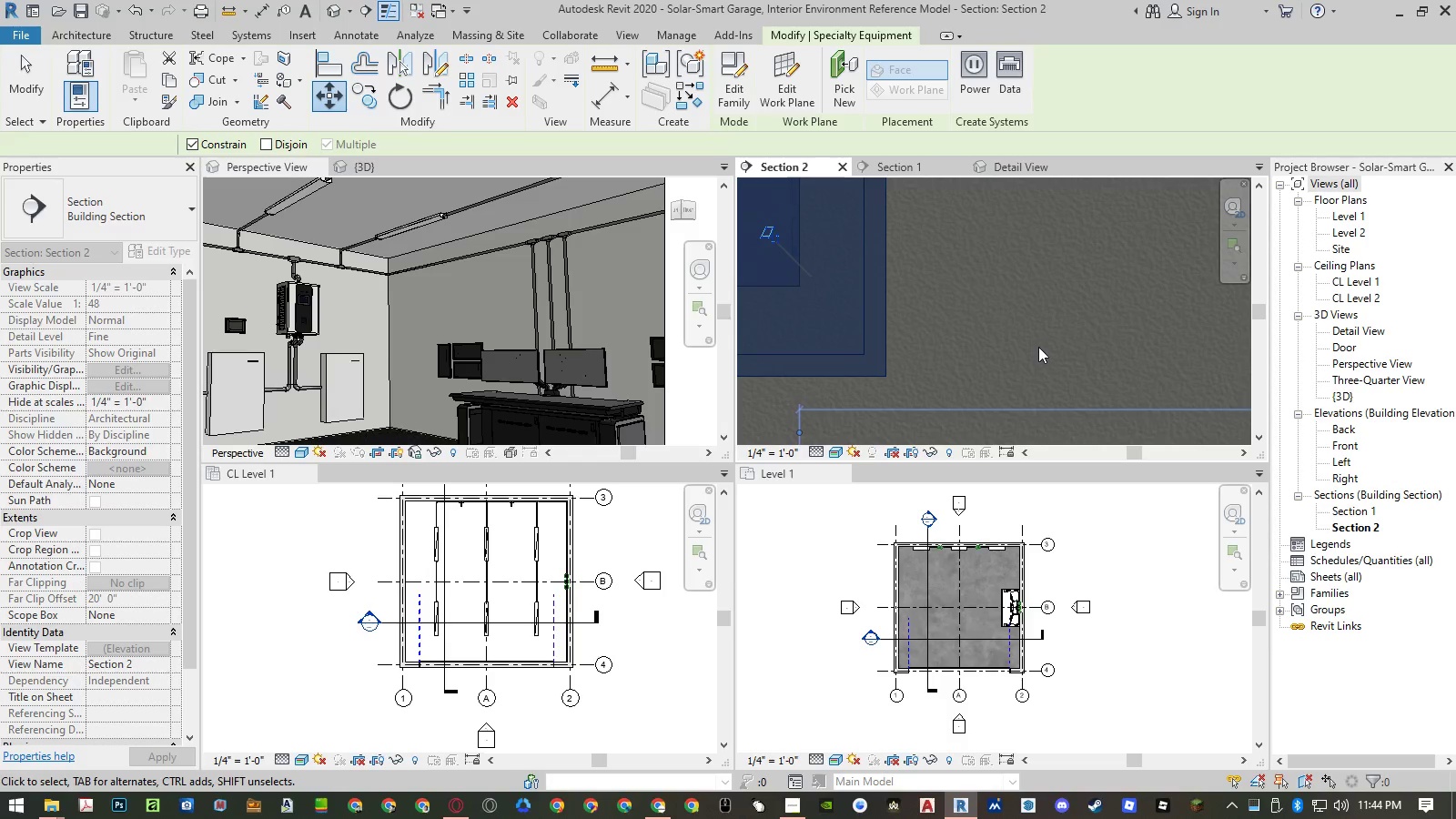 
key(Escape)
 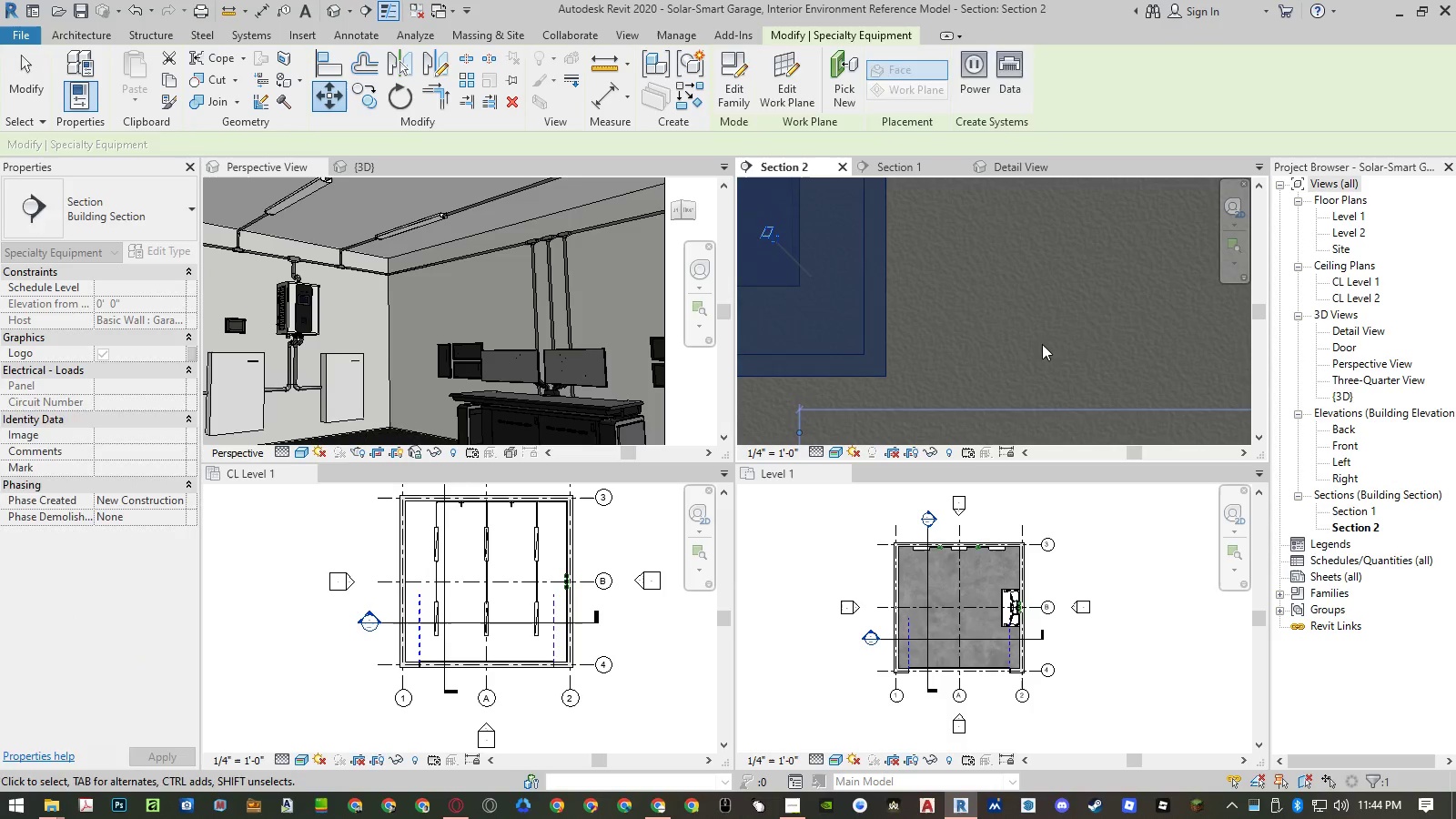 
key(Escape)
 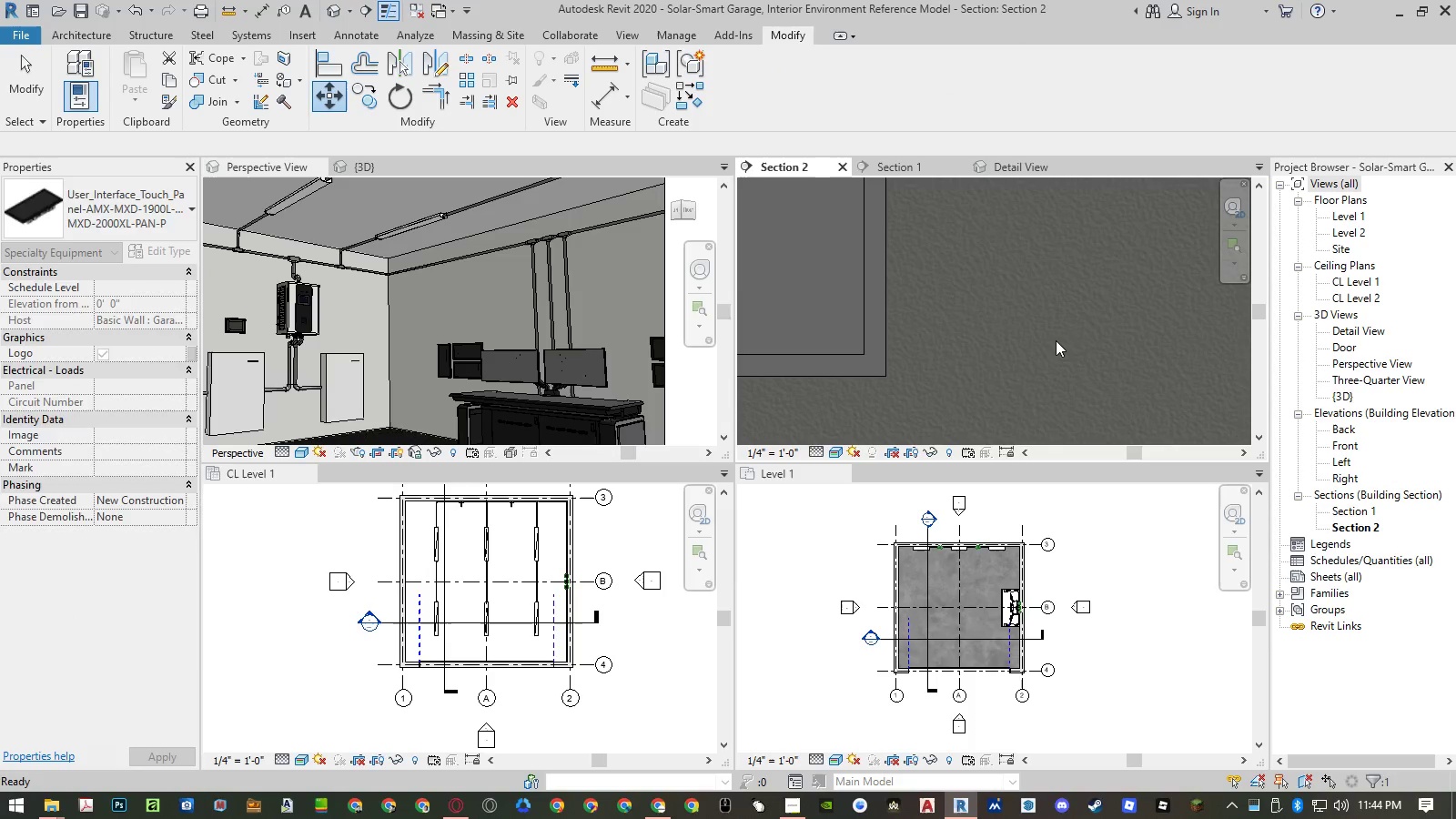 
scroll: coordinate [1056, 340], scroll_direction: down, amount: 11.0
 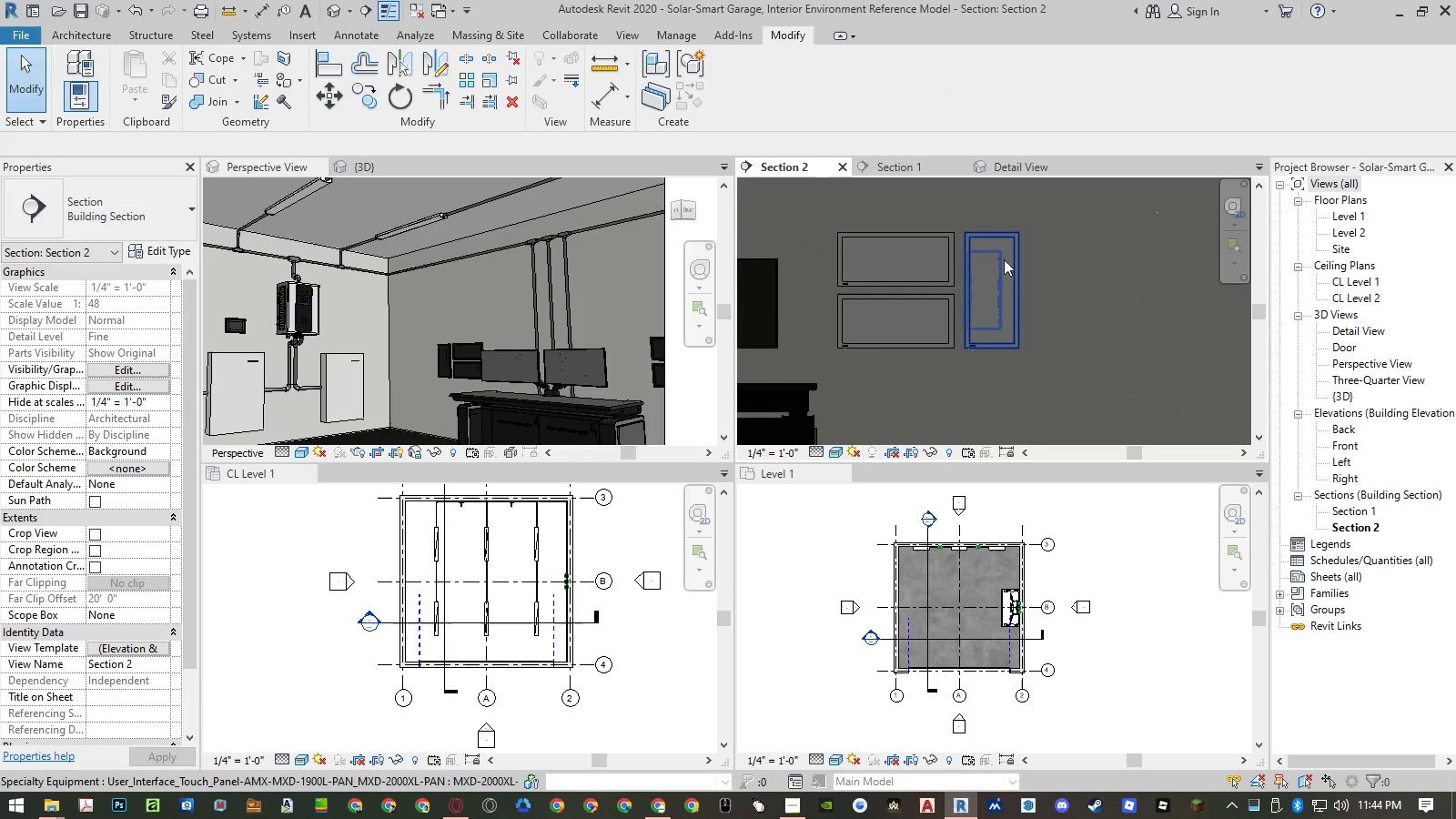 
left_click([1011, 164])
 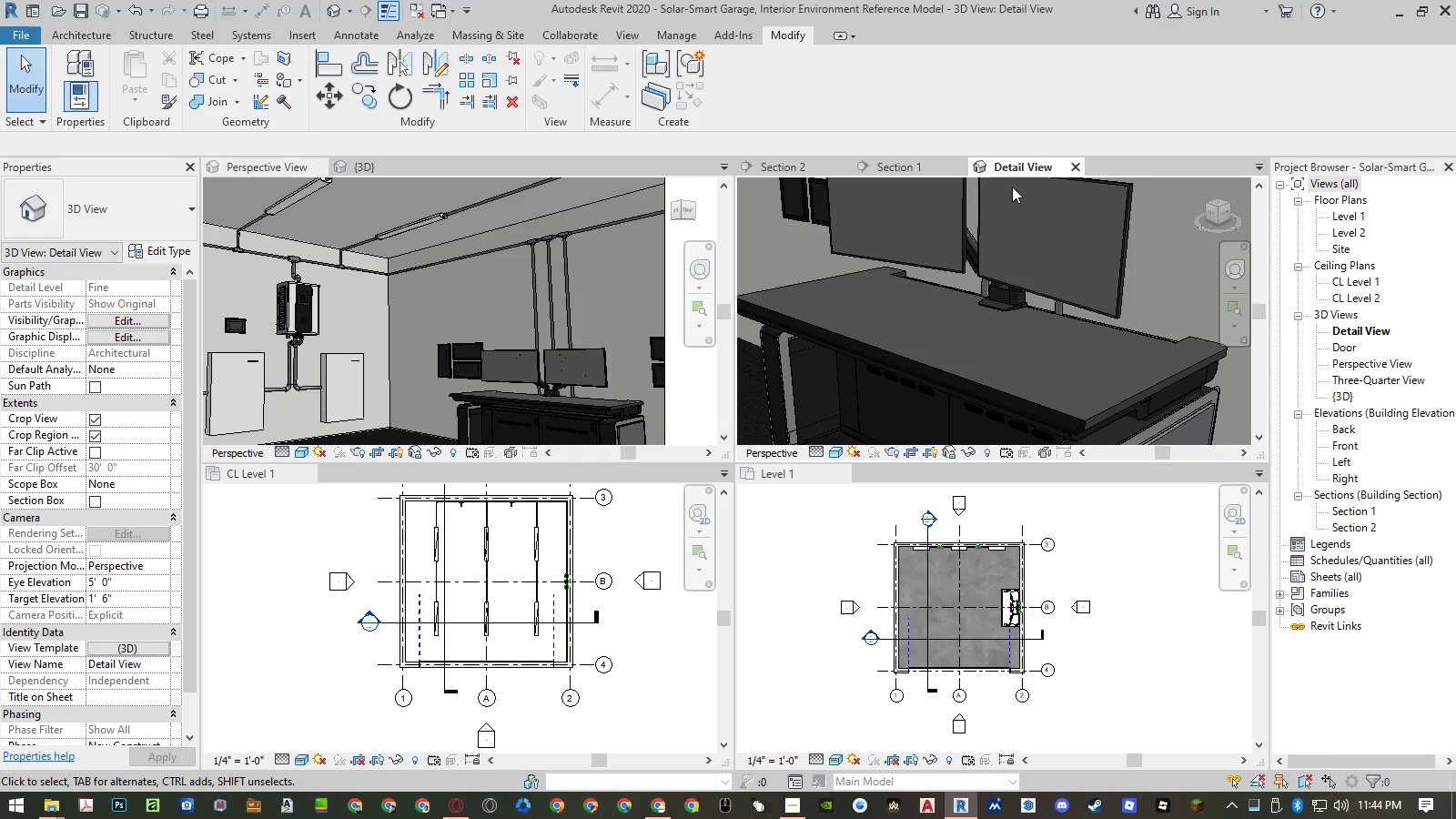 
scroll: coordinate [1024, 299], scroll_direction: down, amount: 8.0
 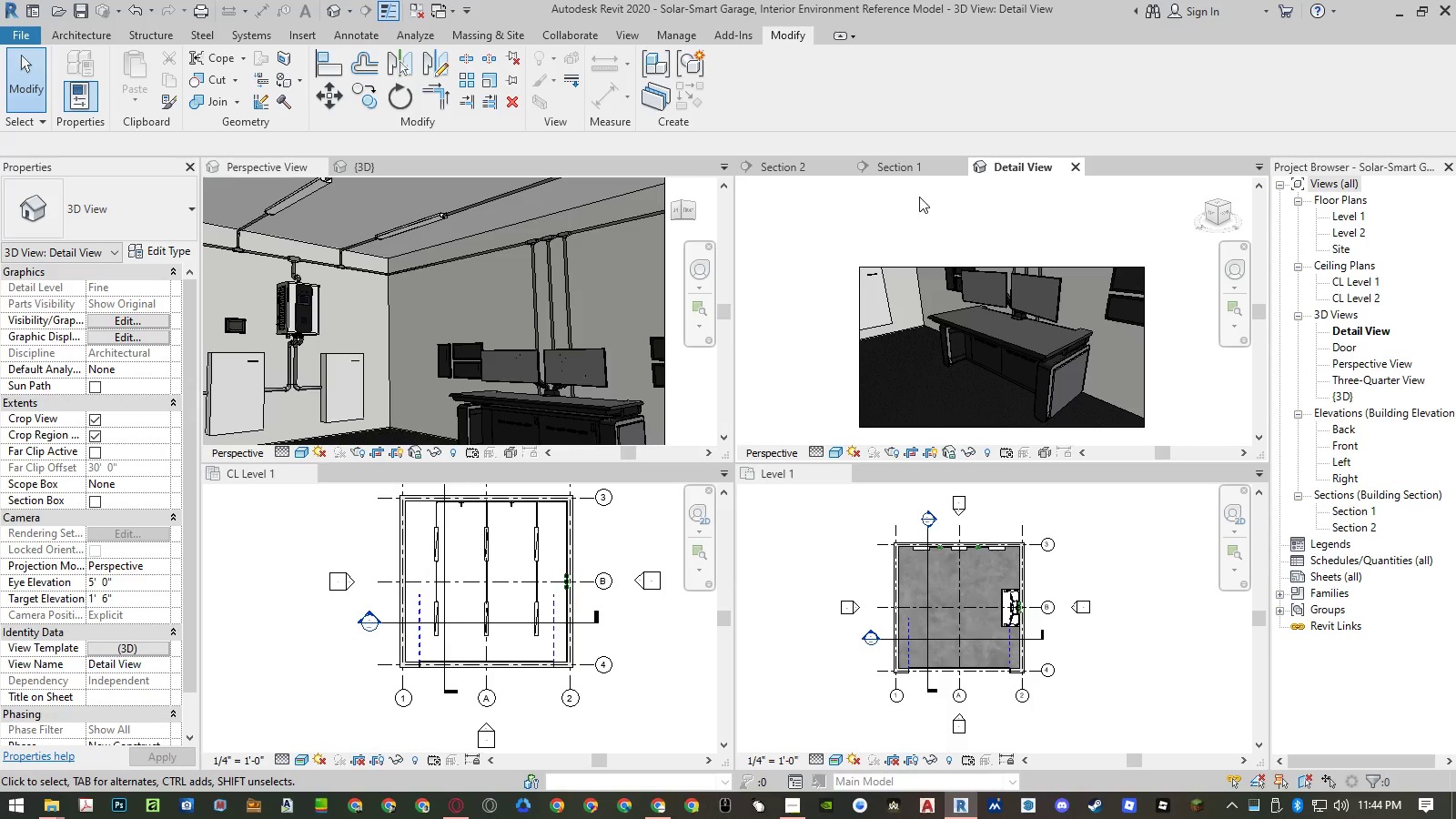 
double_click([913, 208])
 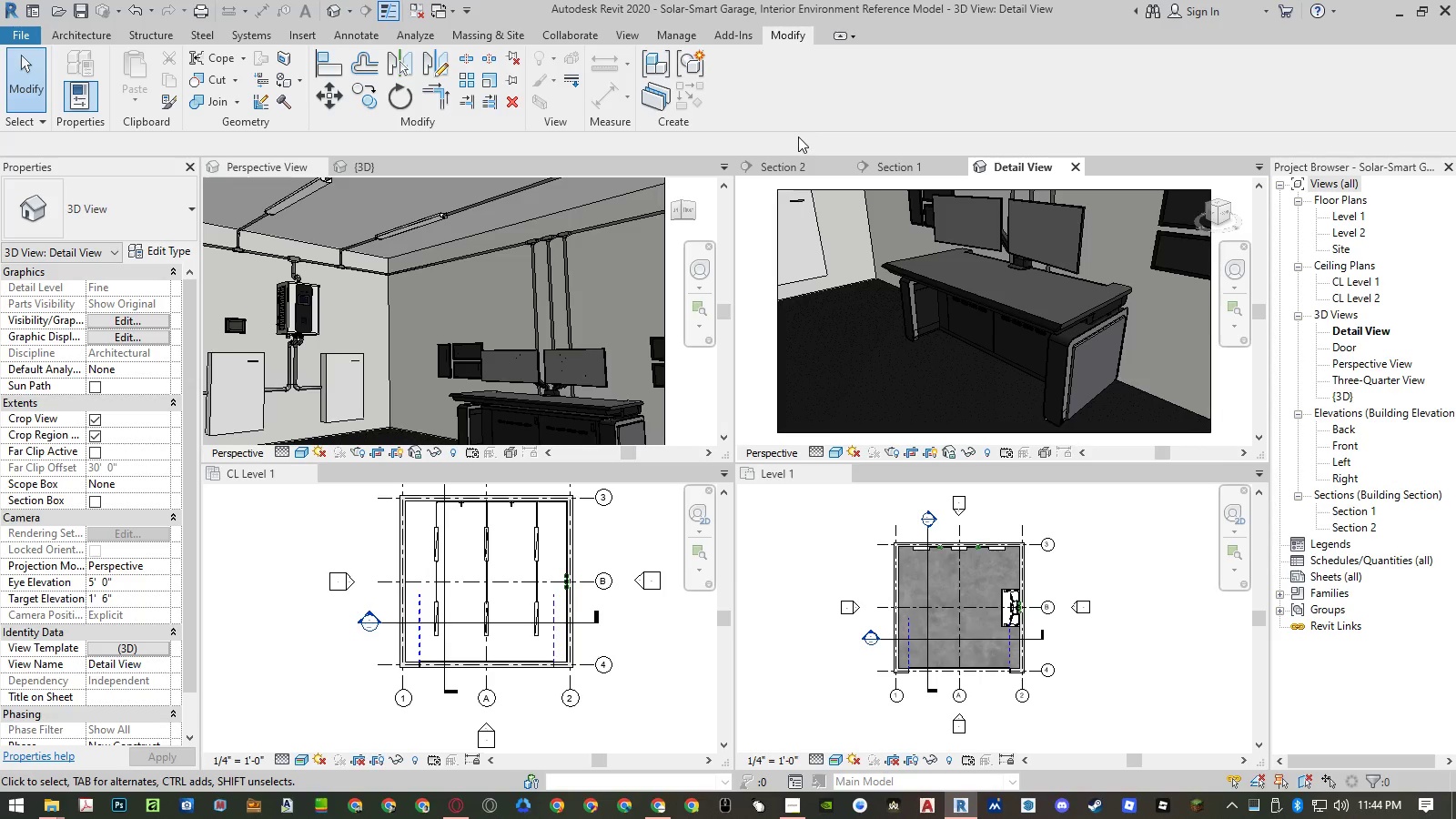 
left_click([794, 167])
 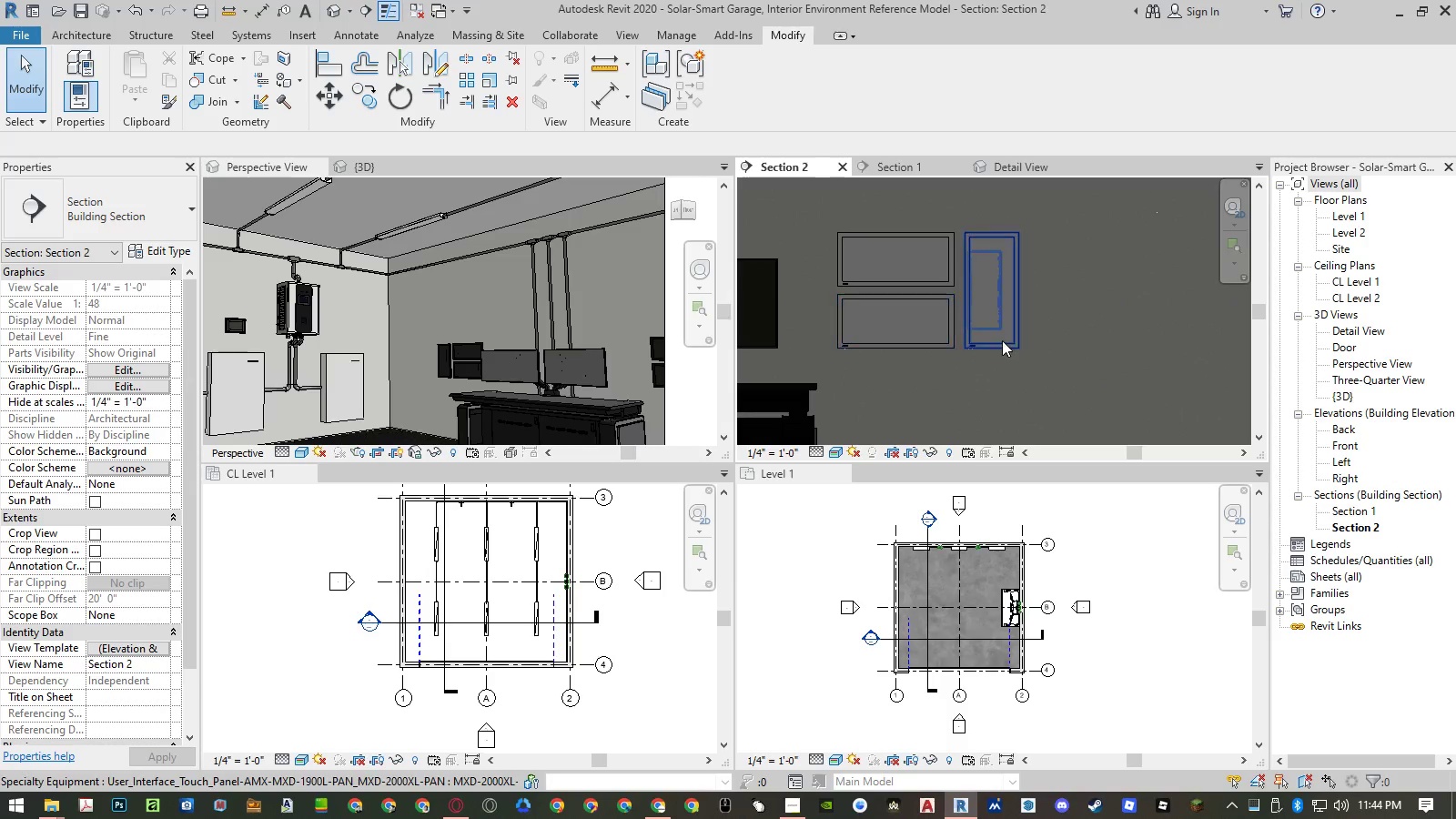 
scroll: coordinate [1081, 288], scroll_direction: down, amount: 9.0
 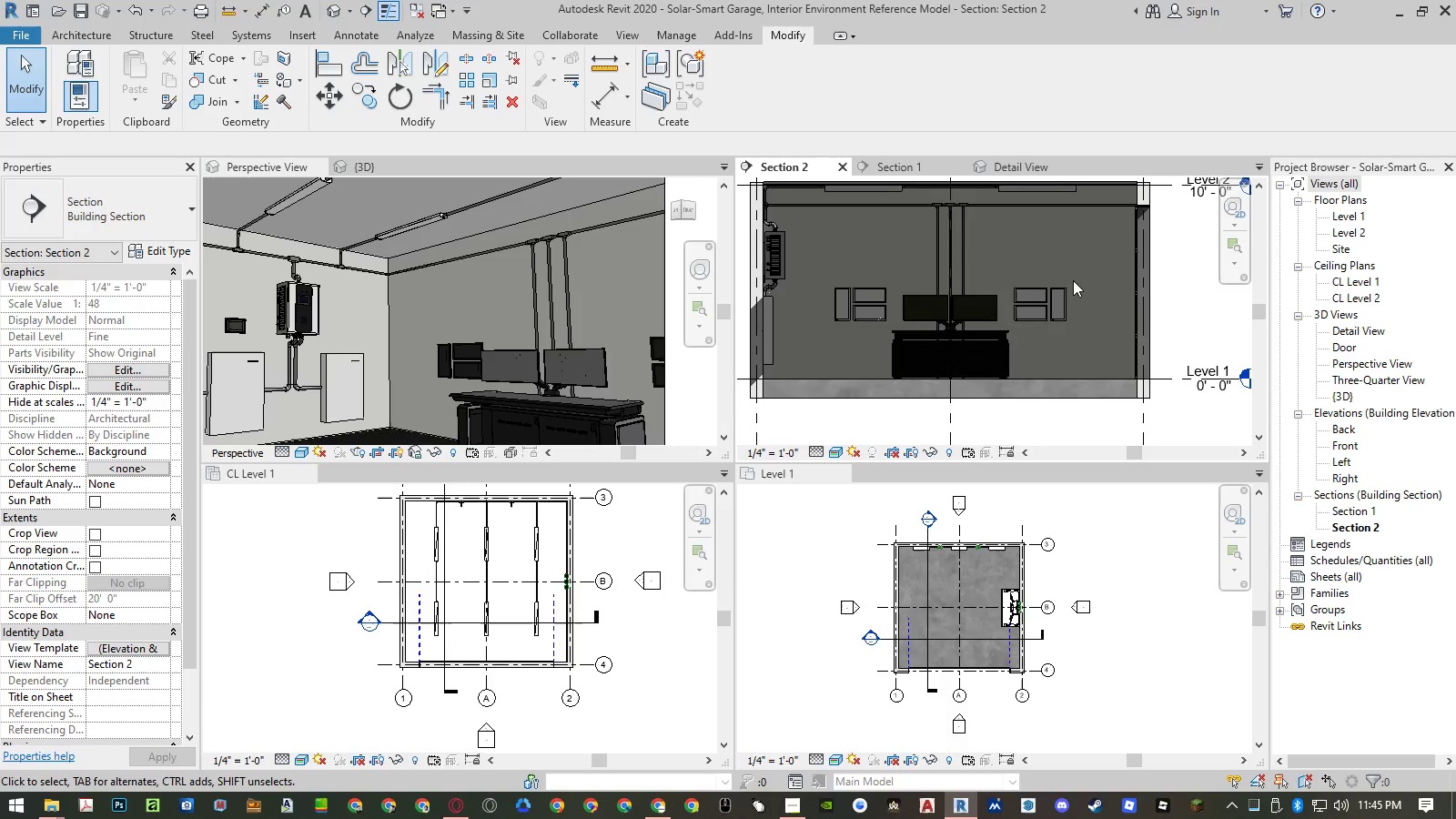 
wait(17.4)
 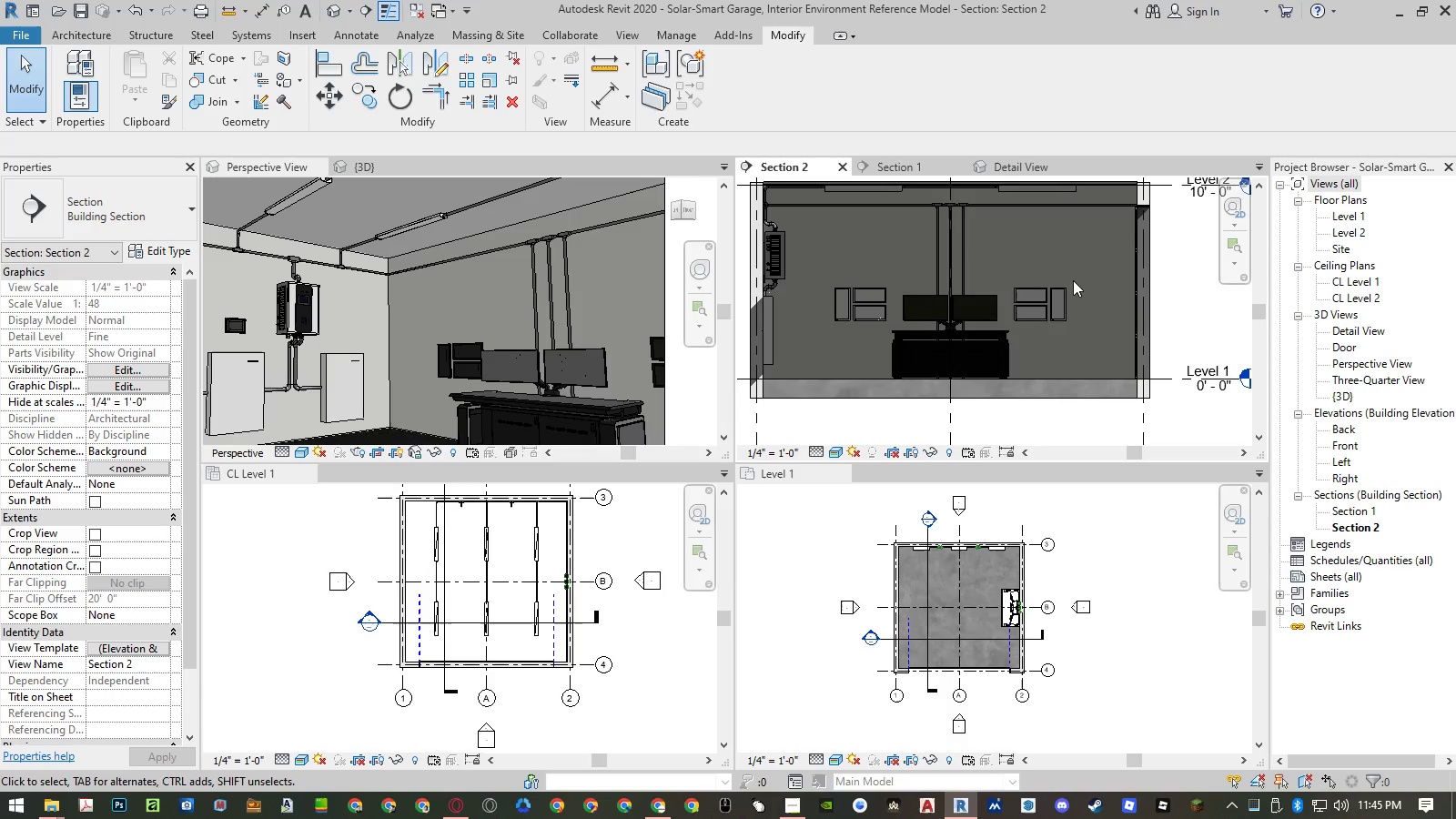 
left_click([880, 289])
 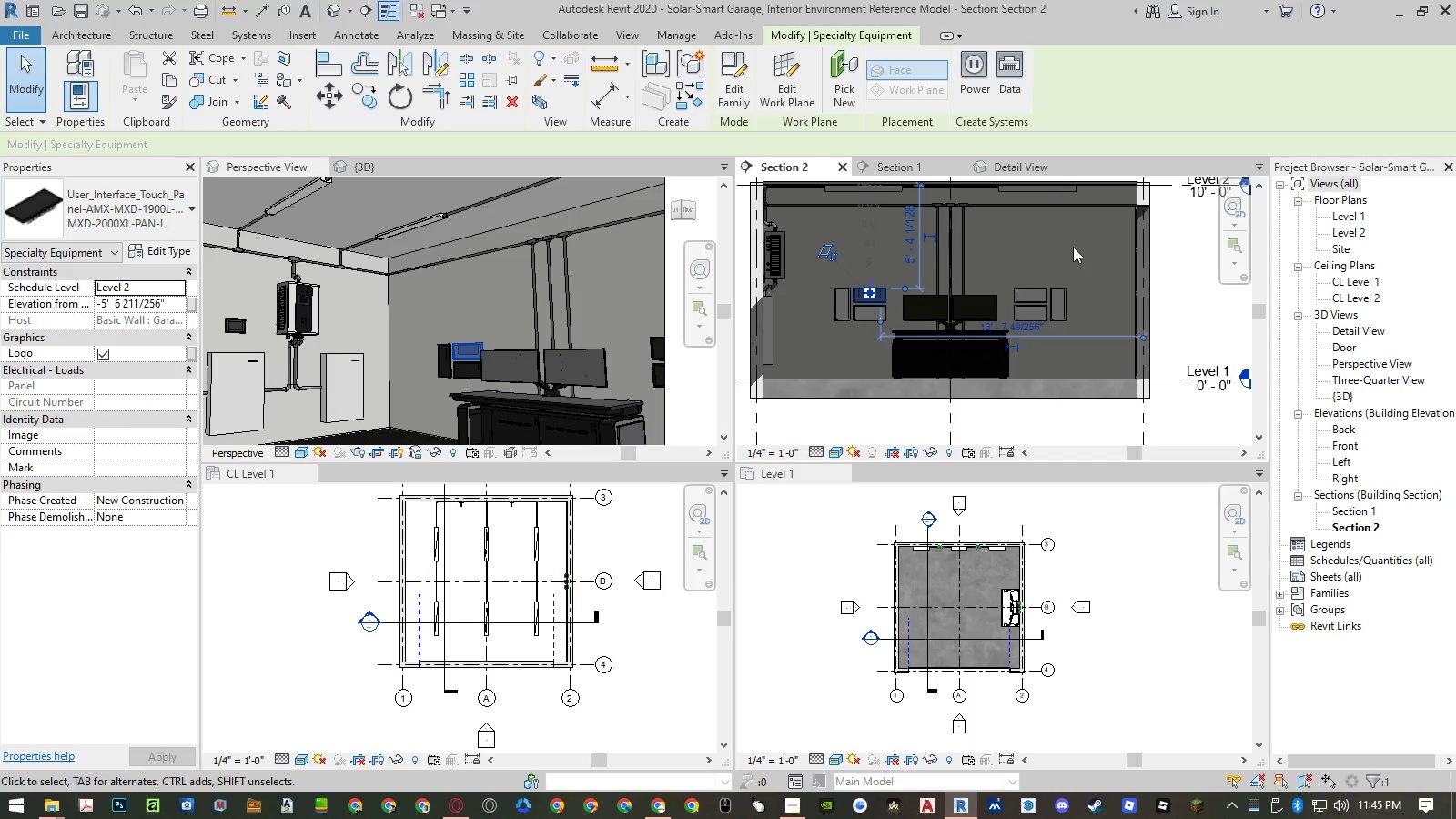 
wait(16.34)
 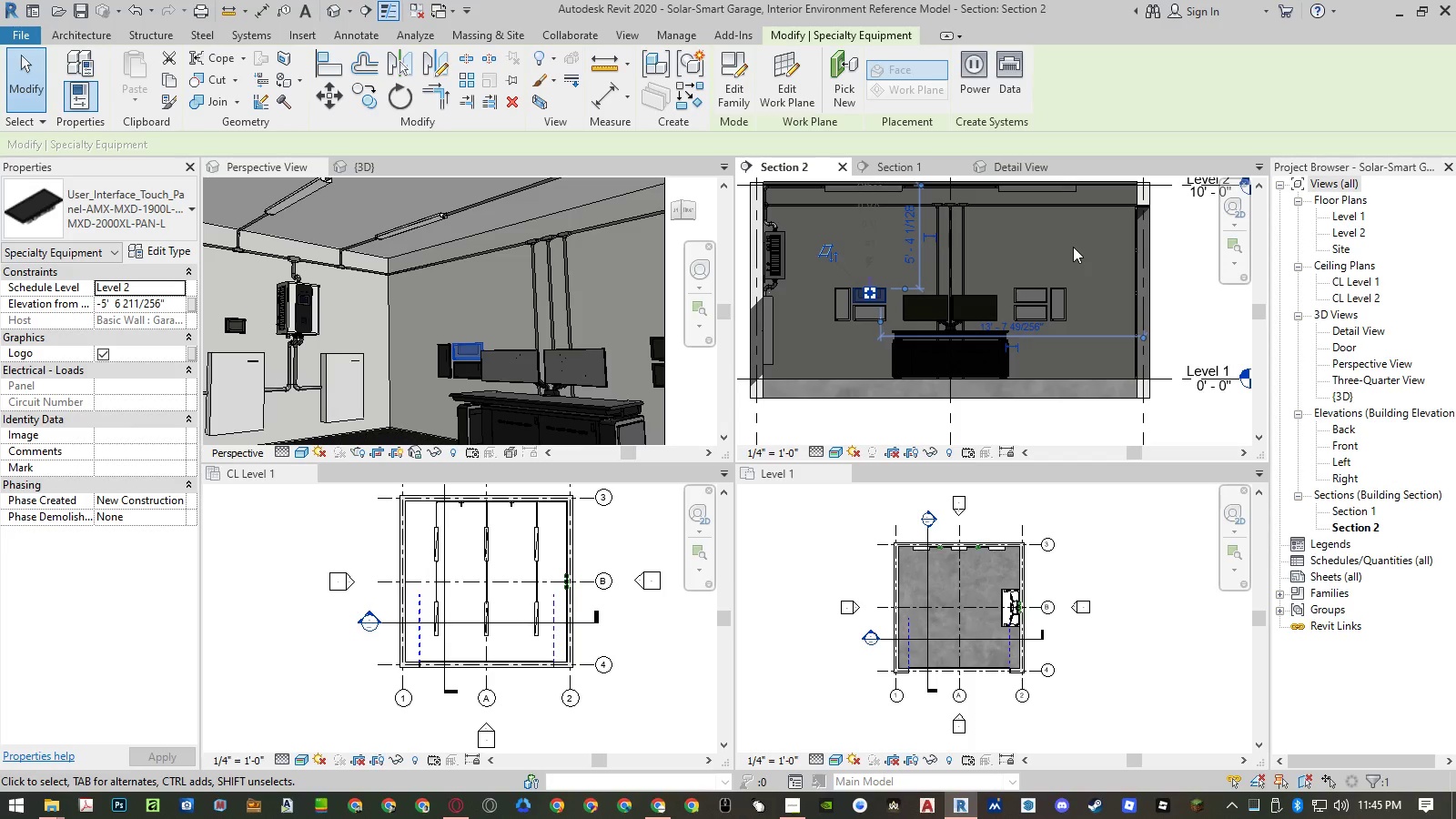 
scroll: coordinate [976, 305], scroll_direction: up, amount: 3.0
 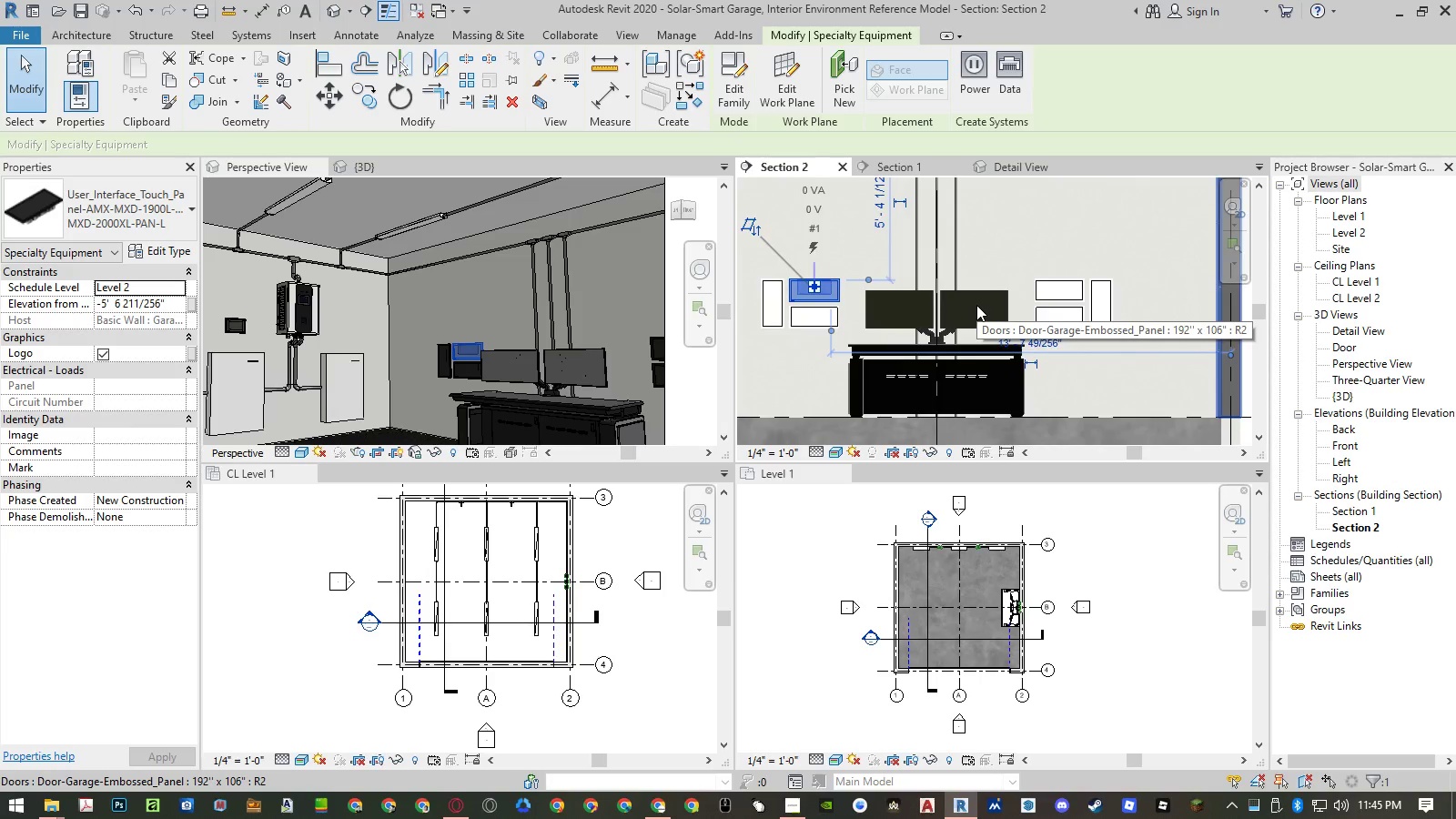 
type(rp)
 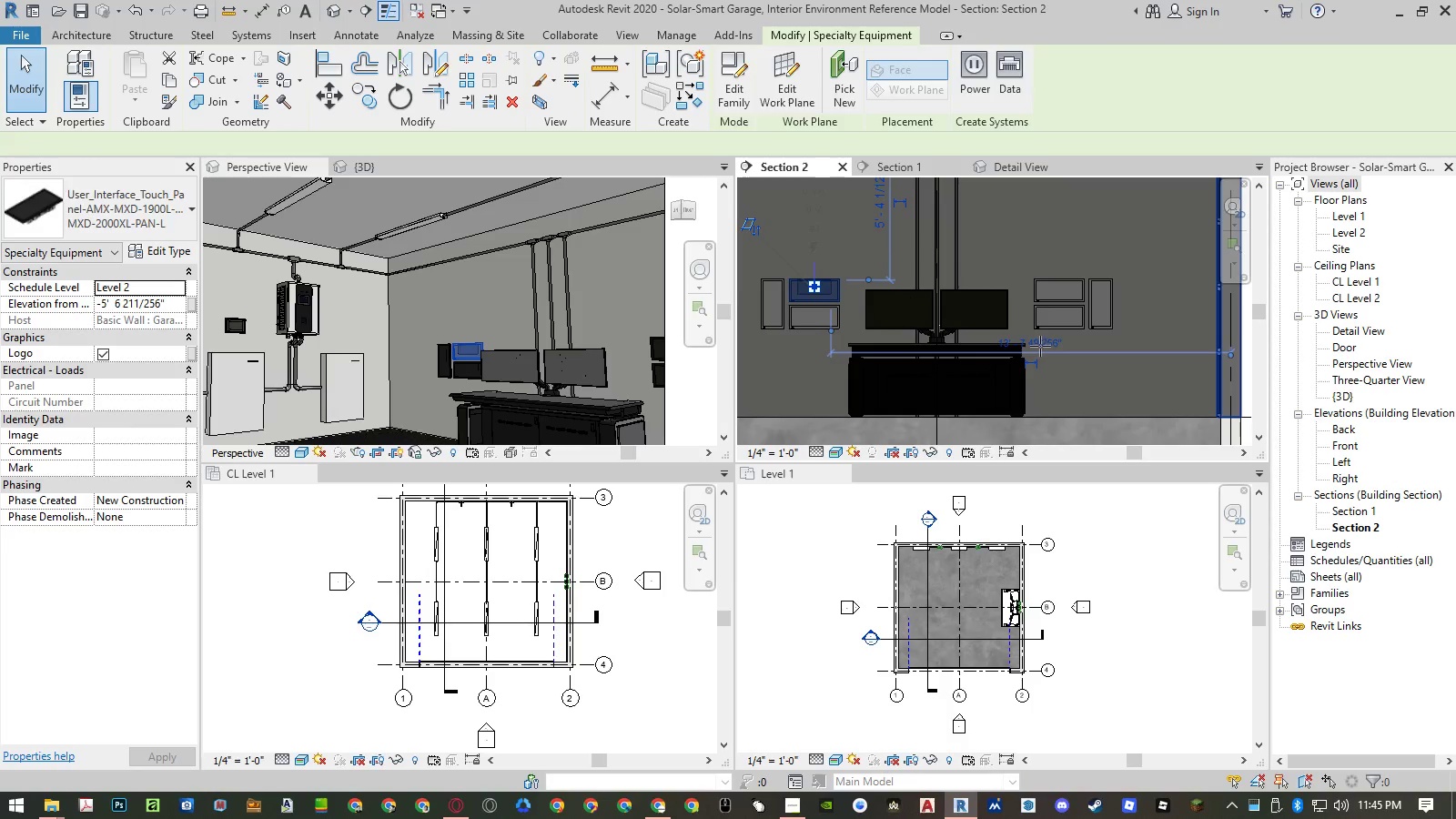 
scroll: coordinate [1033, 338], scroll_direction: up, amount: 5.0
 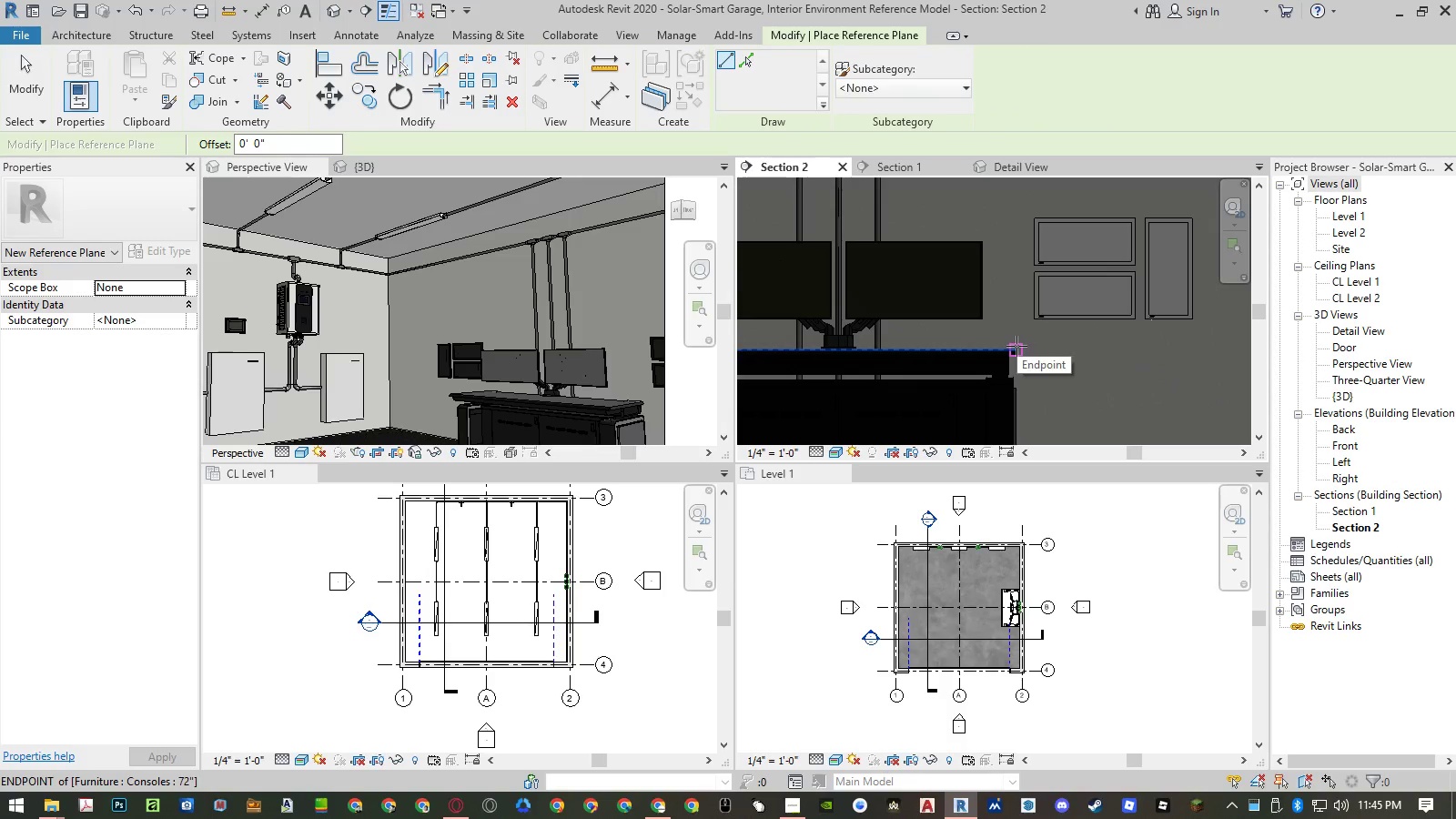 
left_click([1016, 346])
 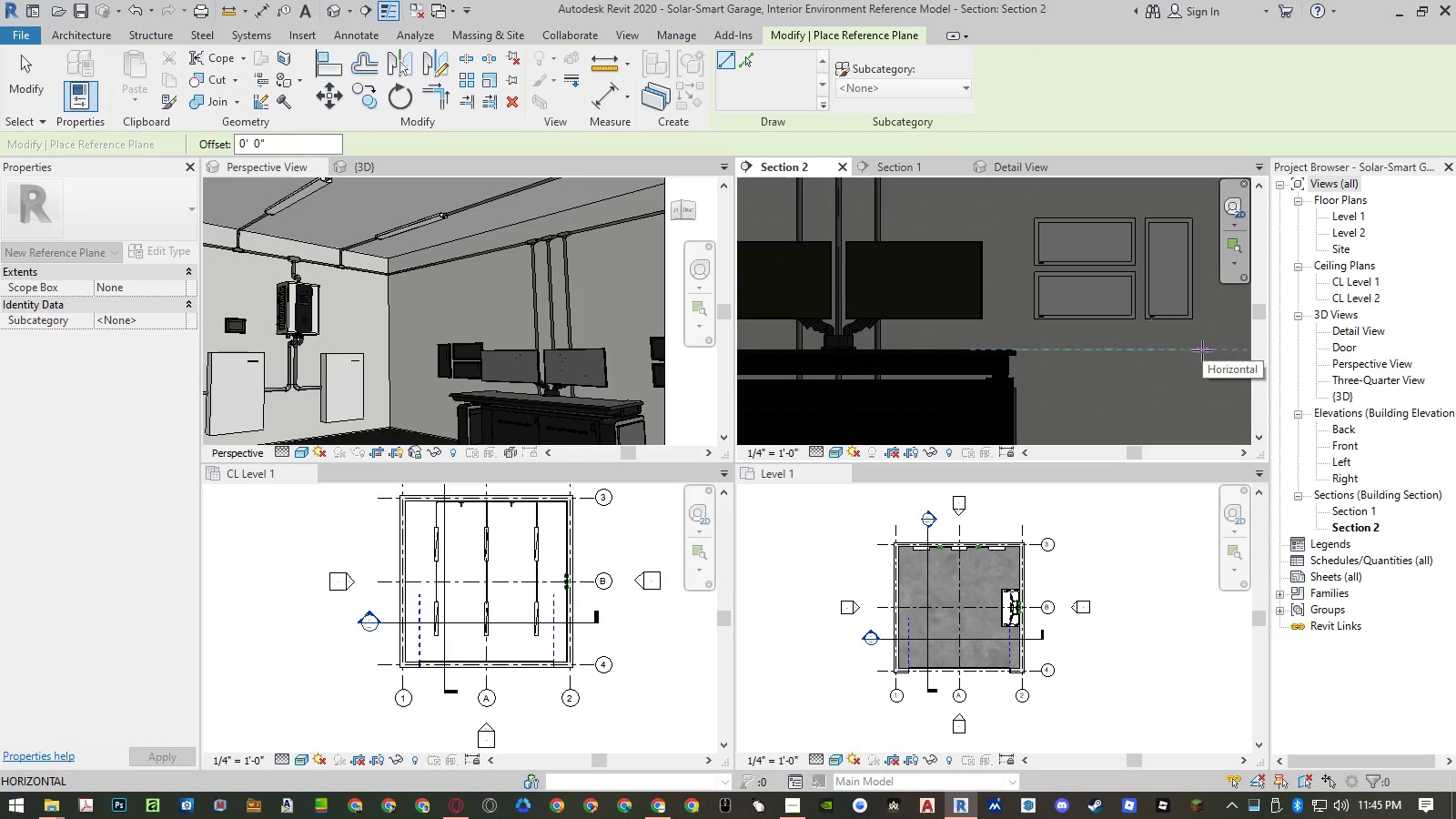 
left_click([1202, 350])
 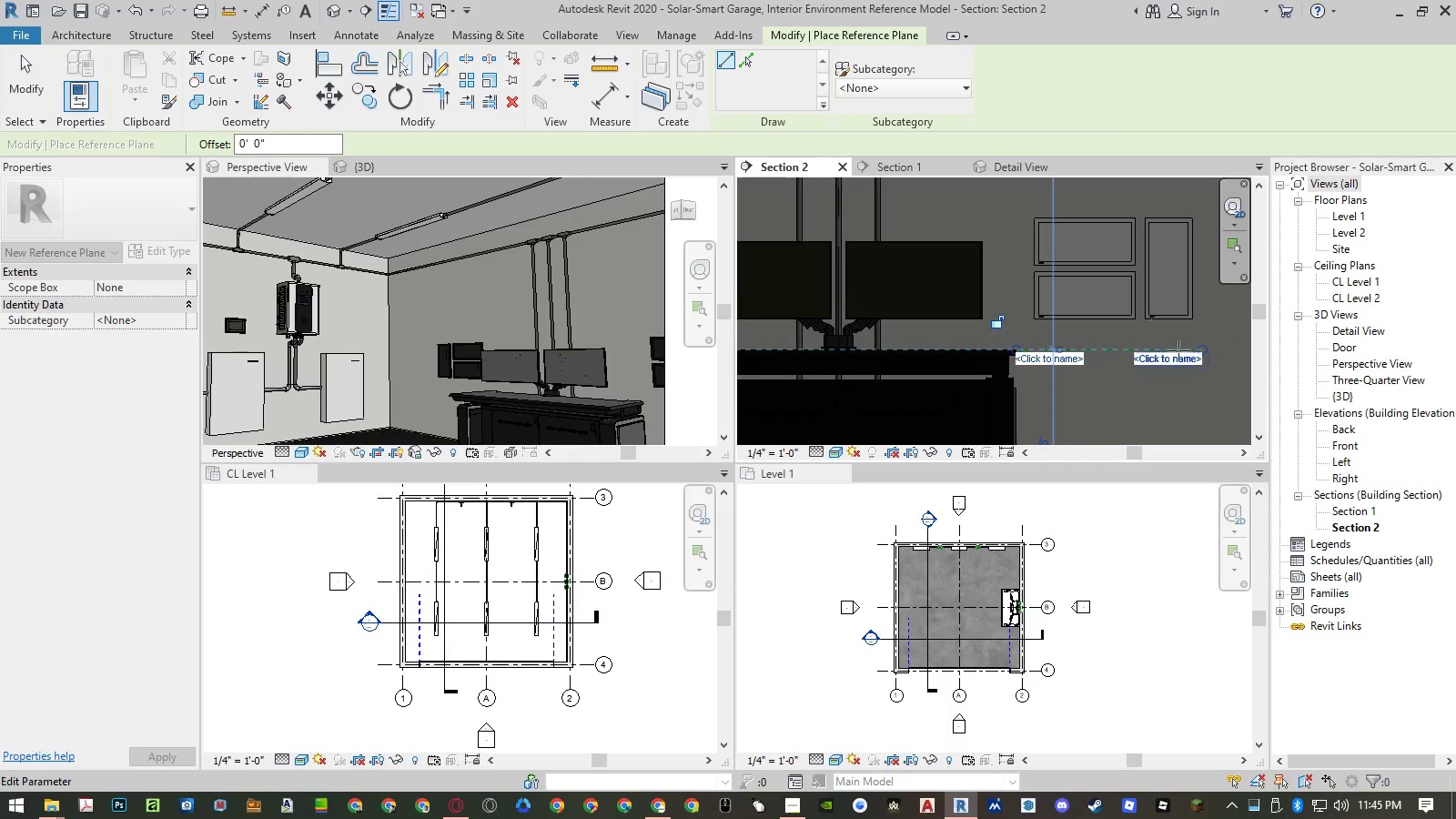 
key(Escape)
 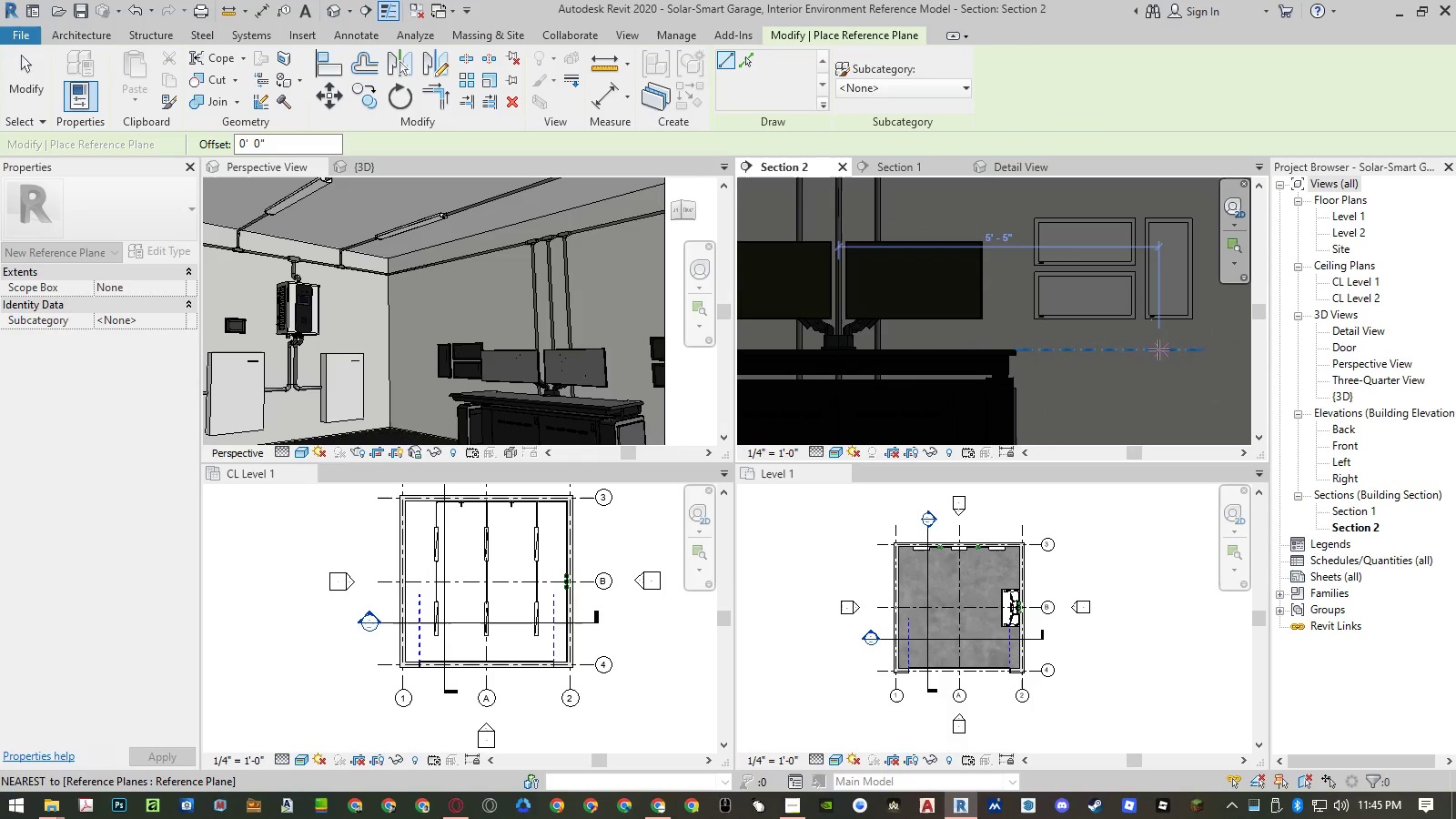 
key(Escape)
 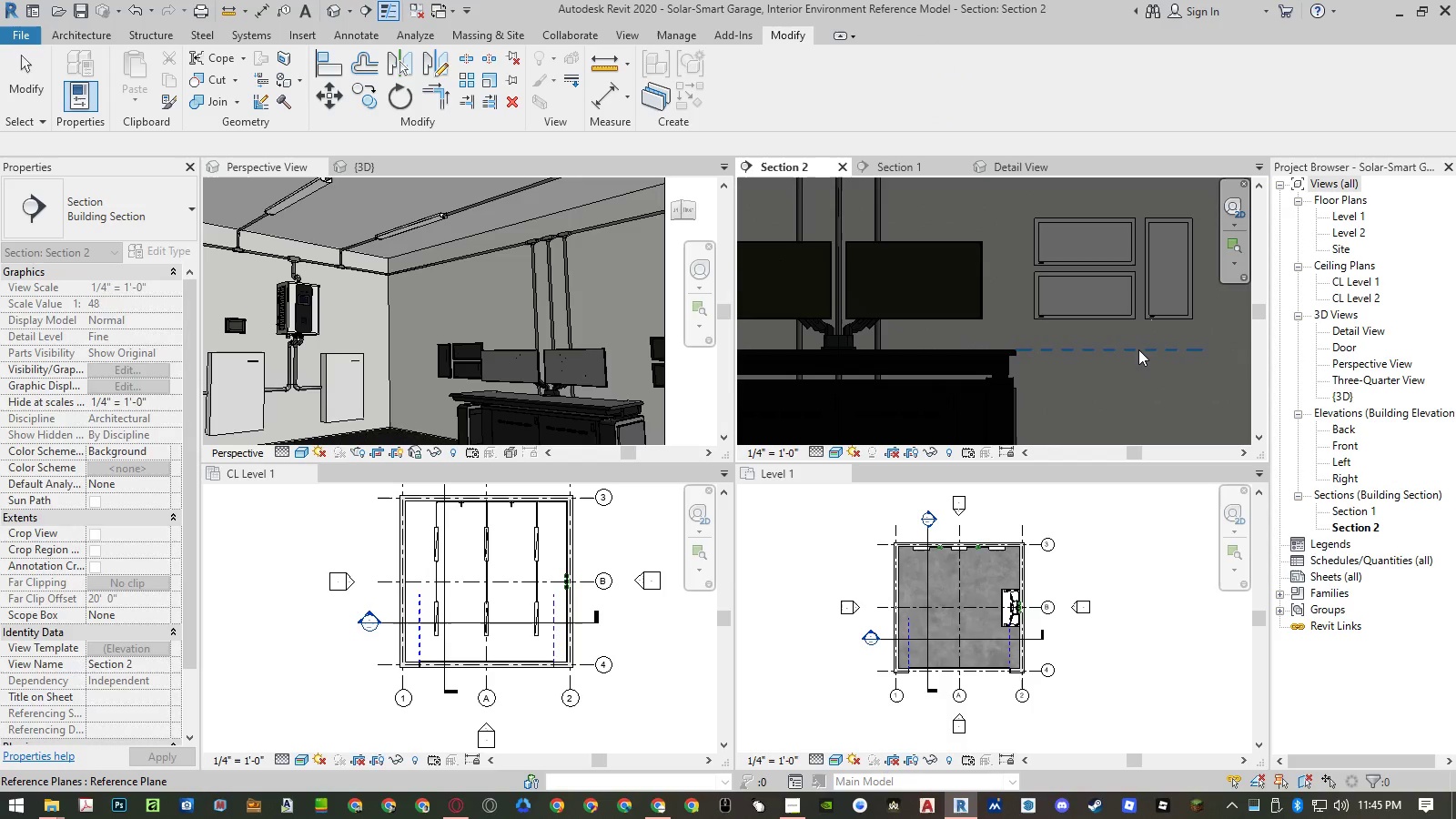 
left_click([1138, 349])
 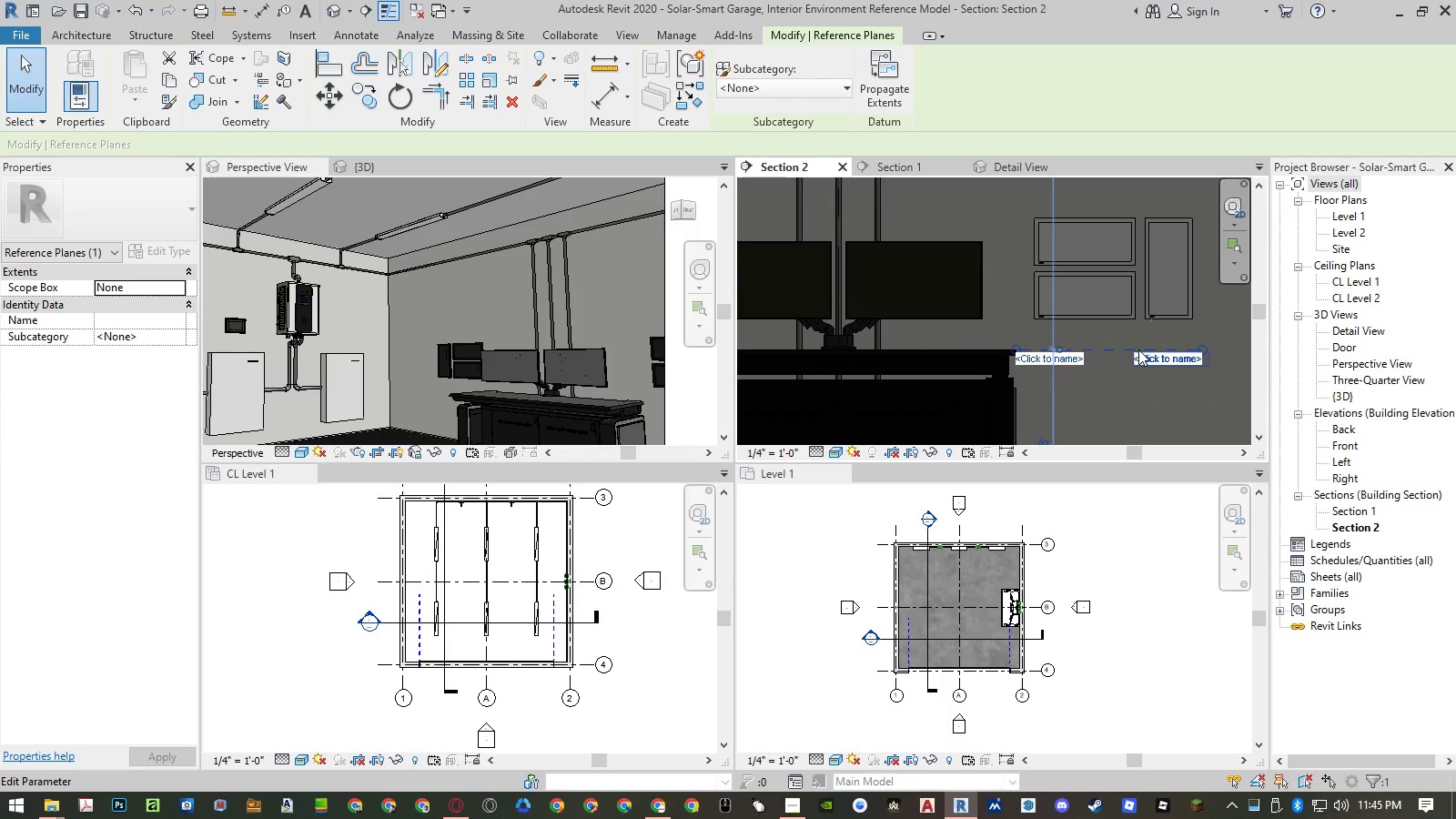 
type(mv)
 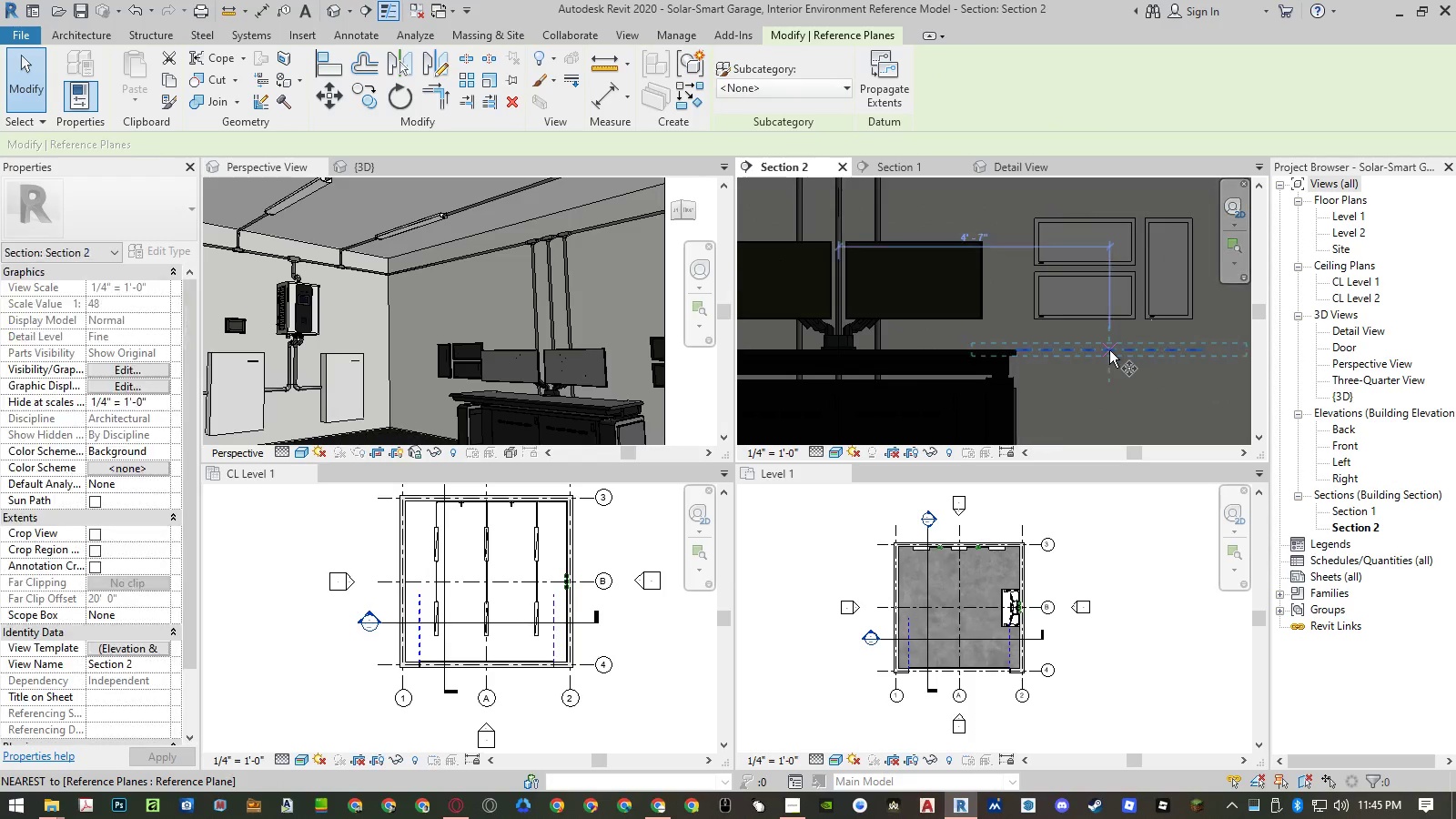 
left_click([1109, 350])
 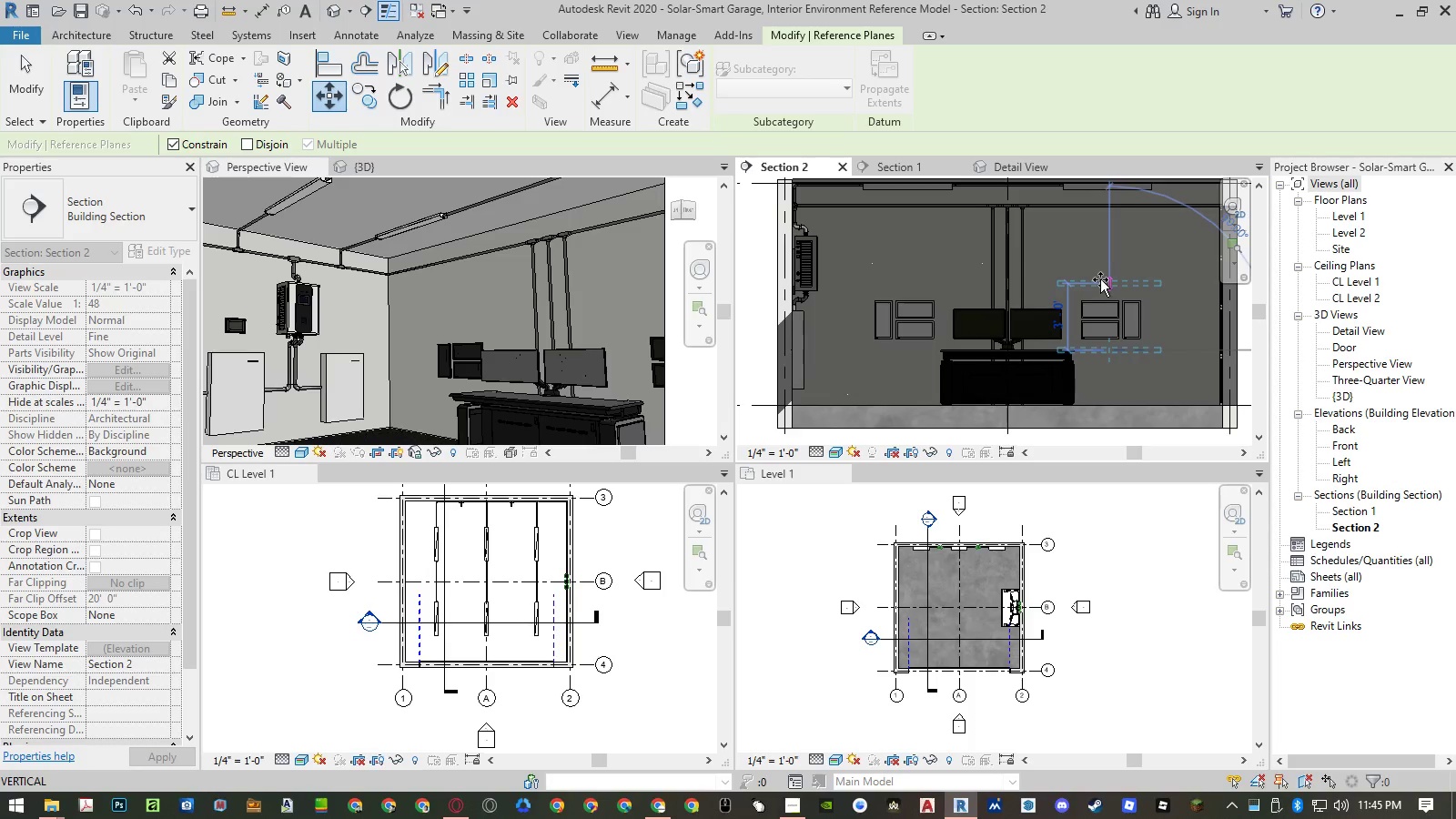 
scroll: coordinate [1109, 350], scroll_direction: down, amount: 3.0
 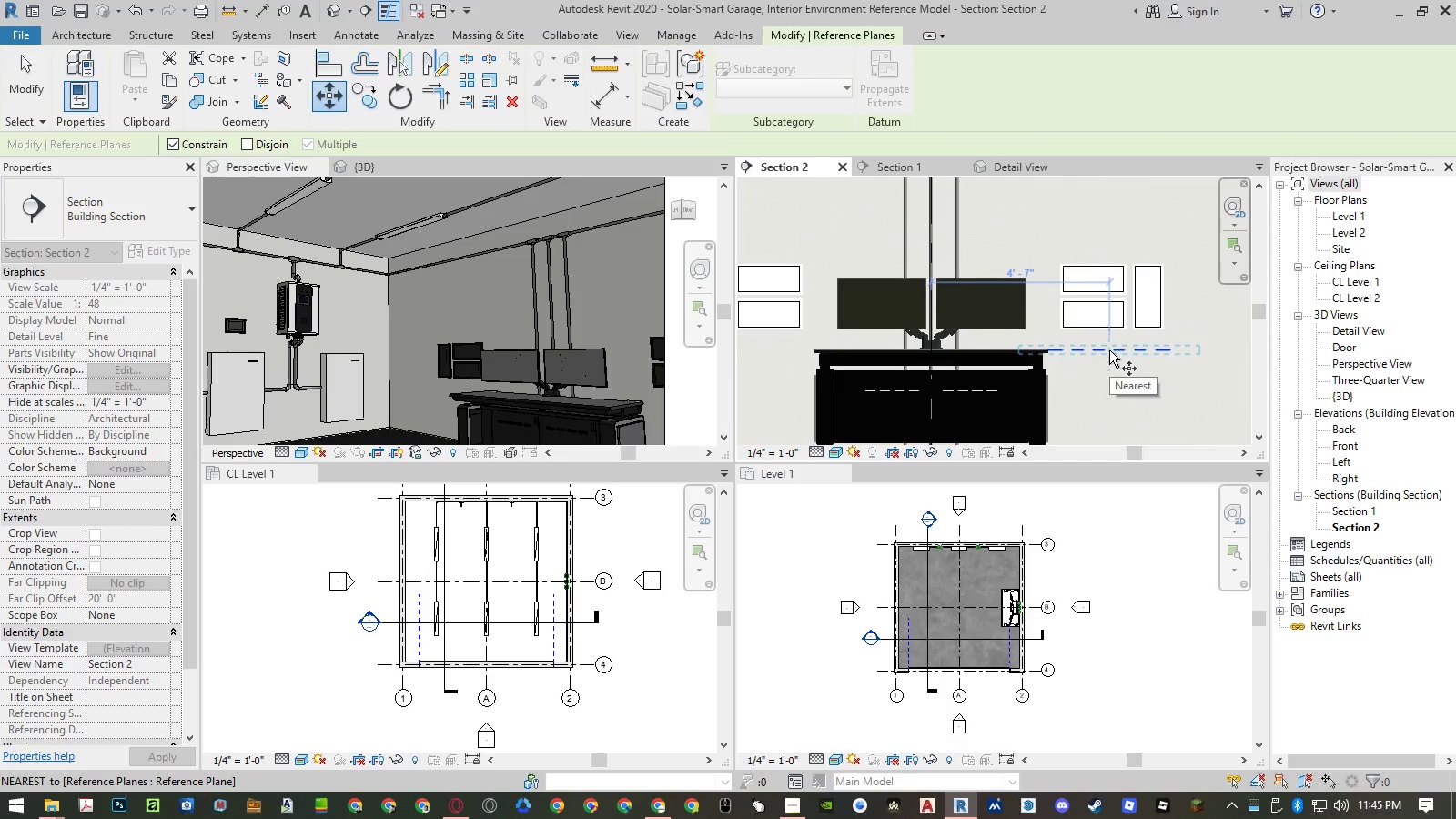 
key(NumpadDecimal)
 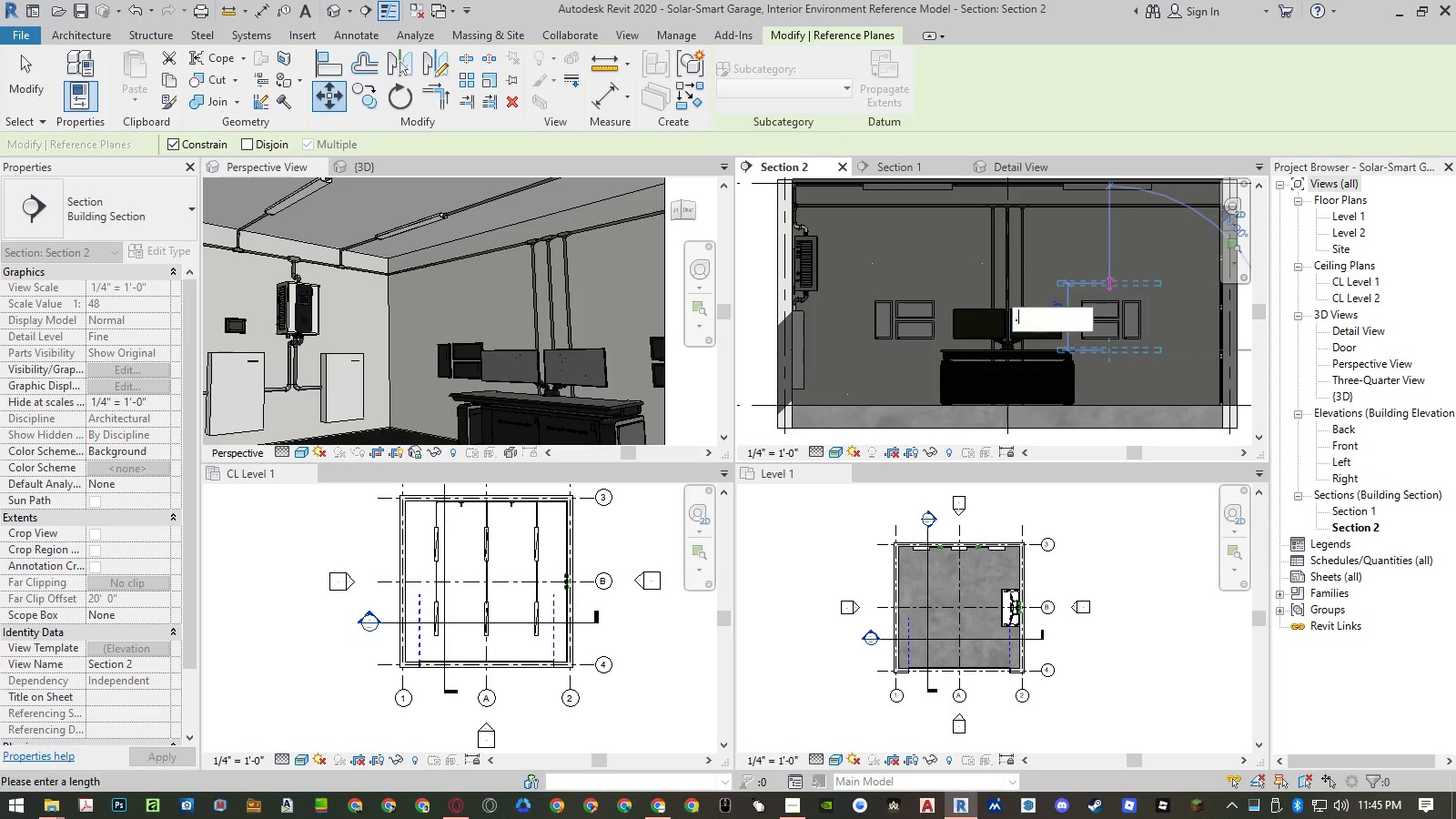 
key(Numpad5)
 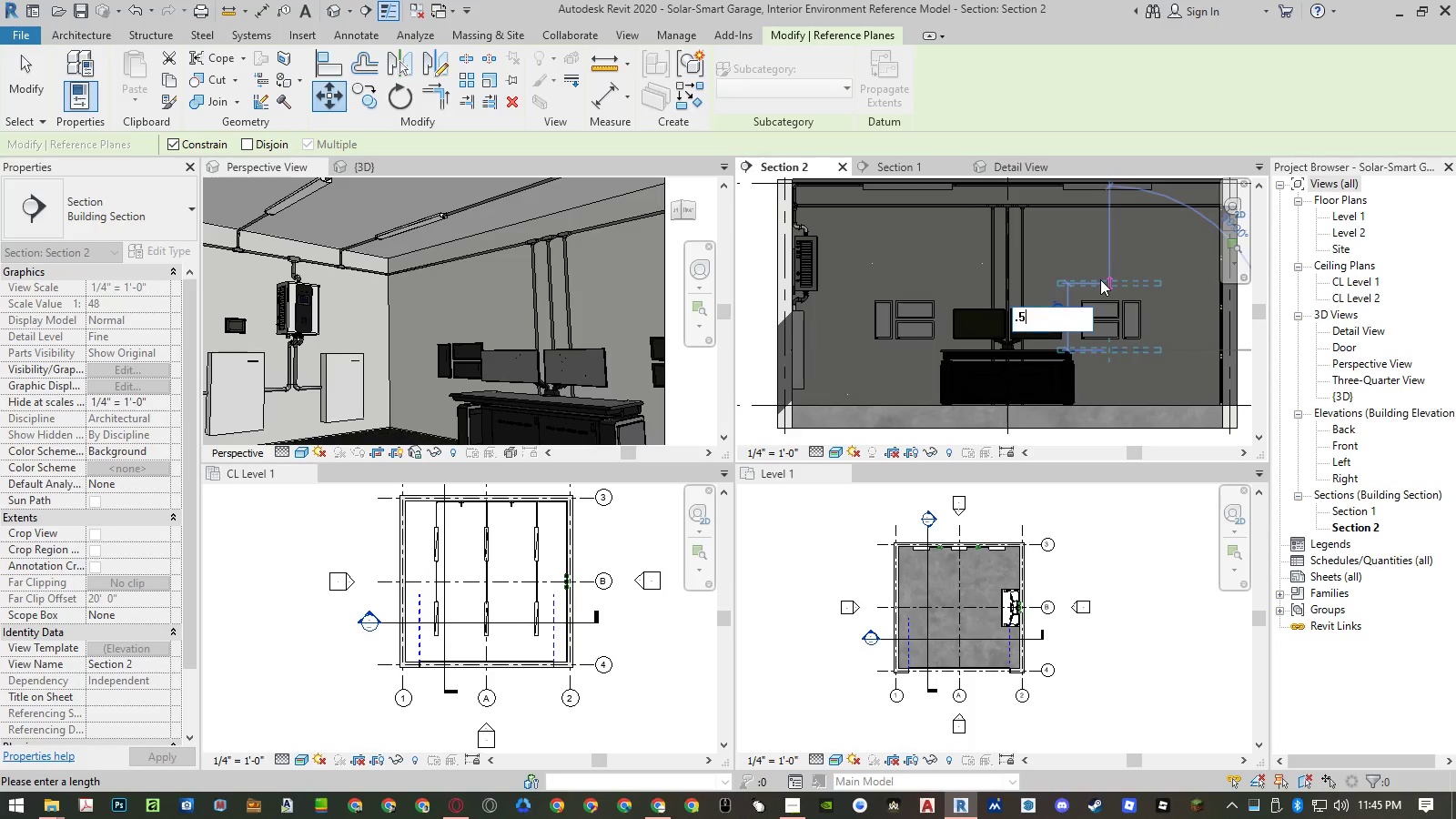 
key(NumpadEnter)
 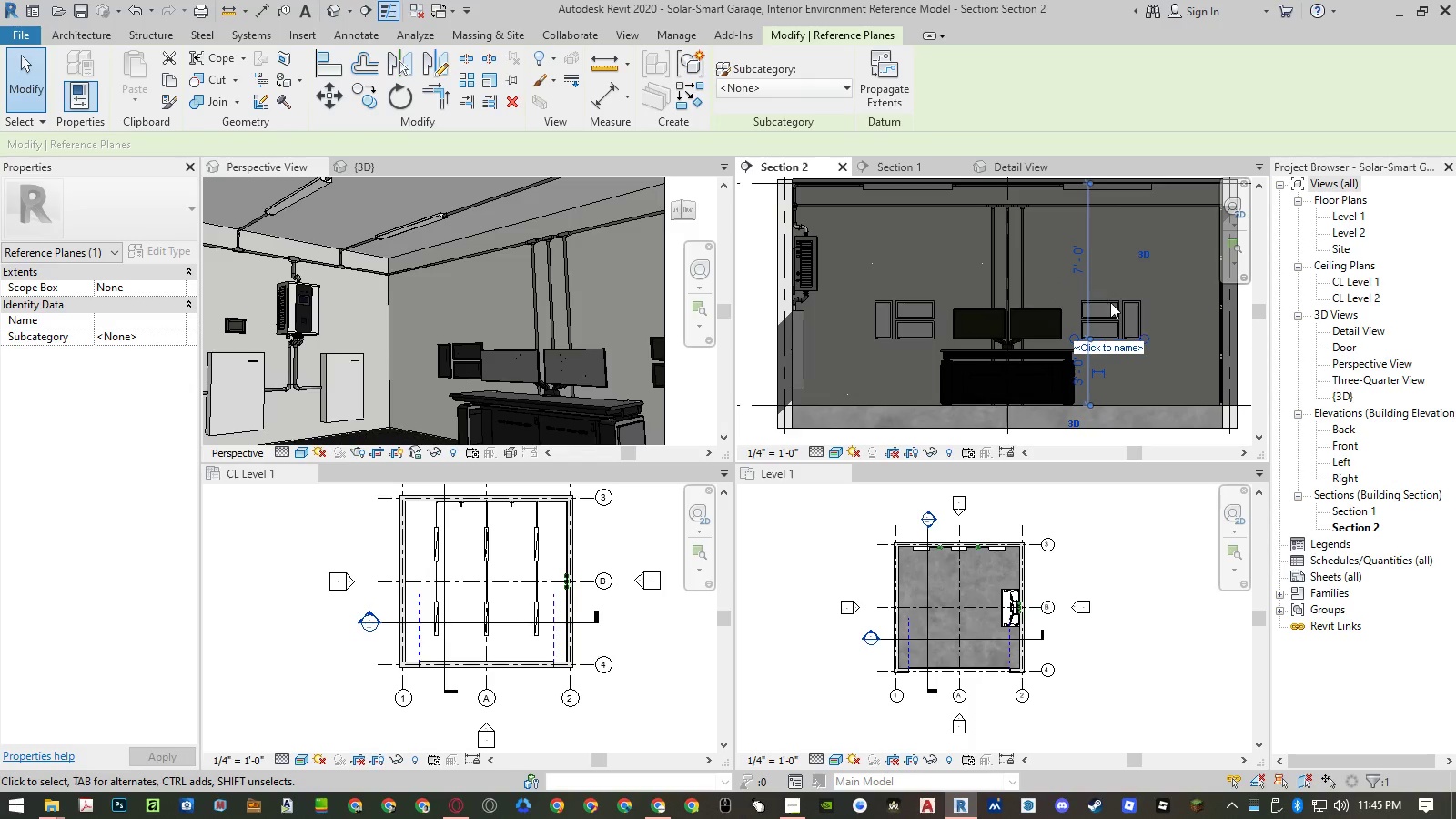 
scroll: coordinate [1108, 312], scroll_direction: up, amount: 5.0
 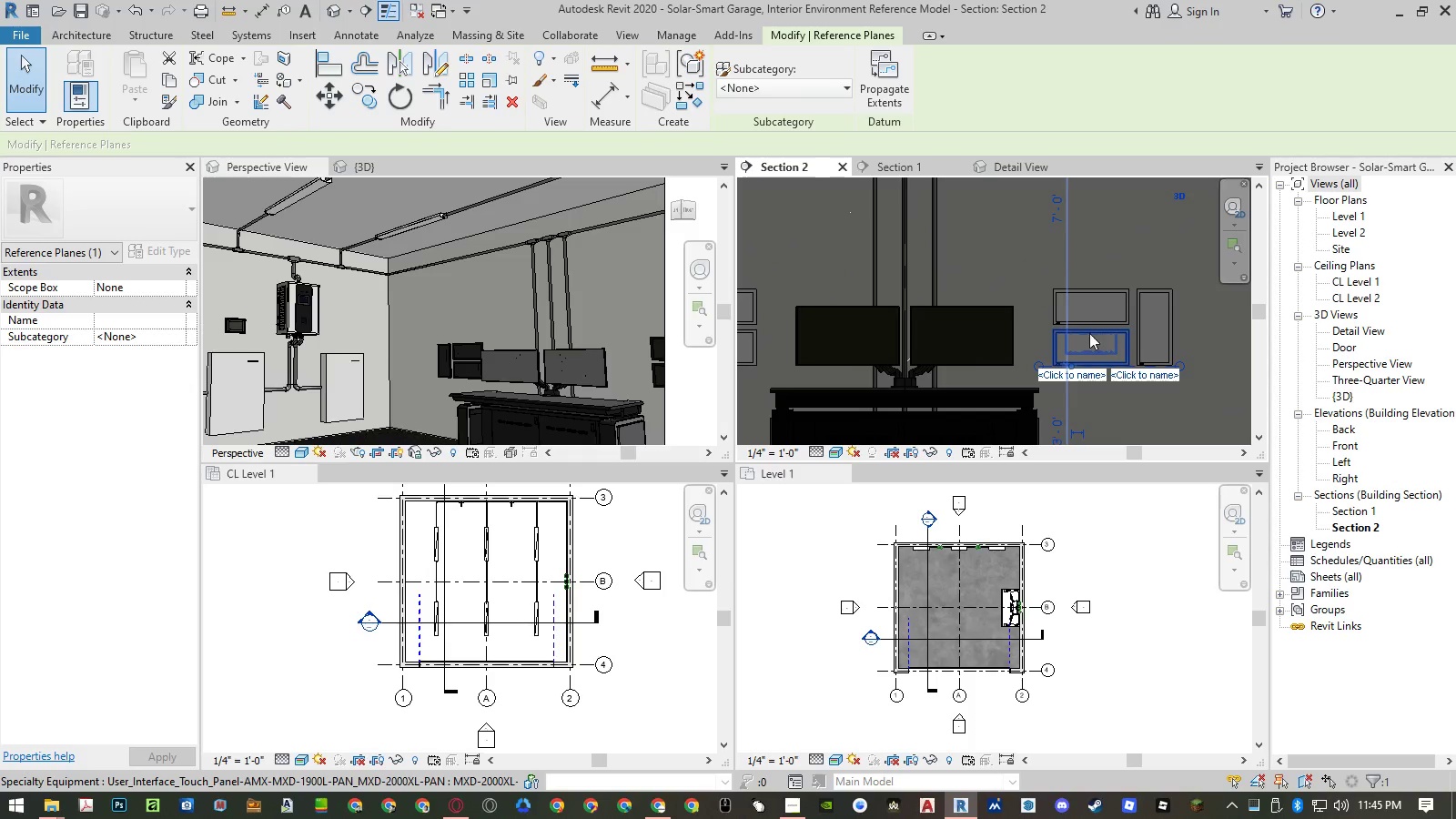 
key(Escape)
 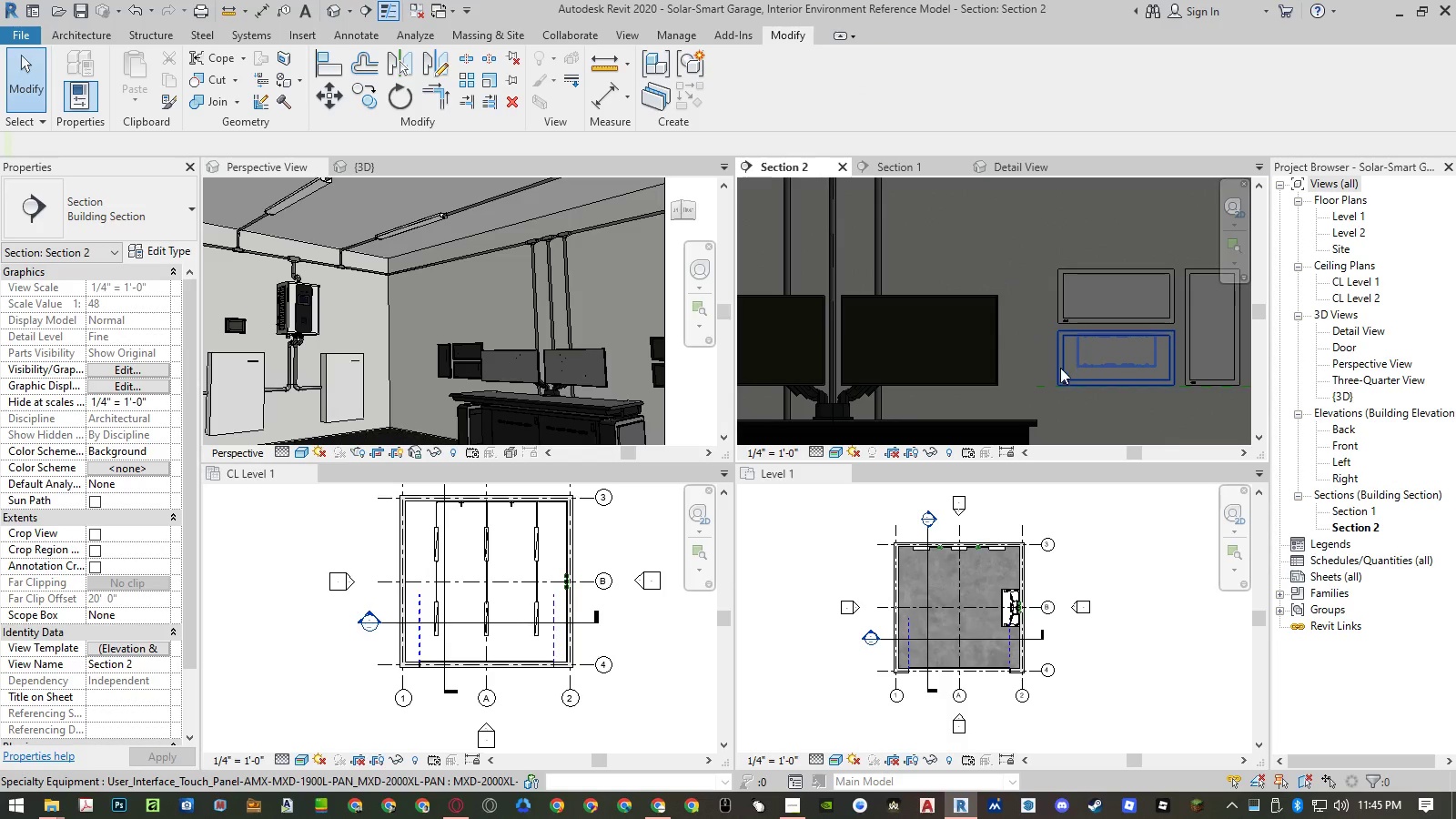 
scroll: coordinate [1063, 380], scroll_direction: up, amount: 6.0
 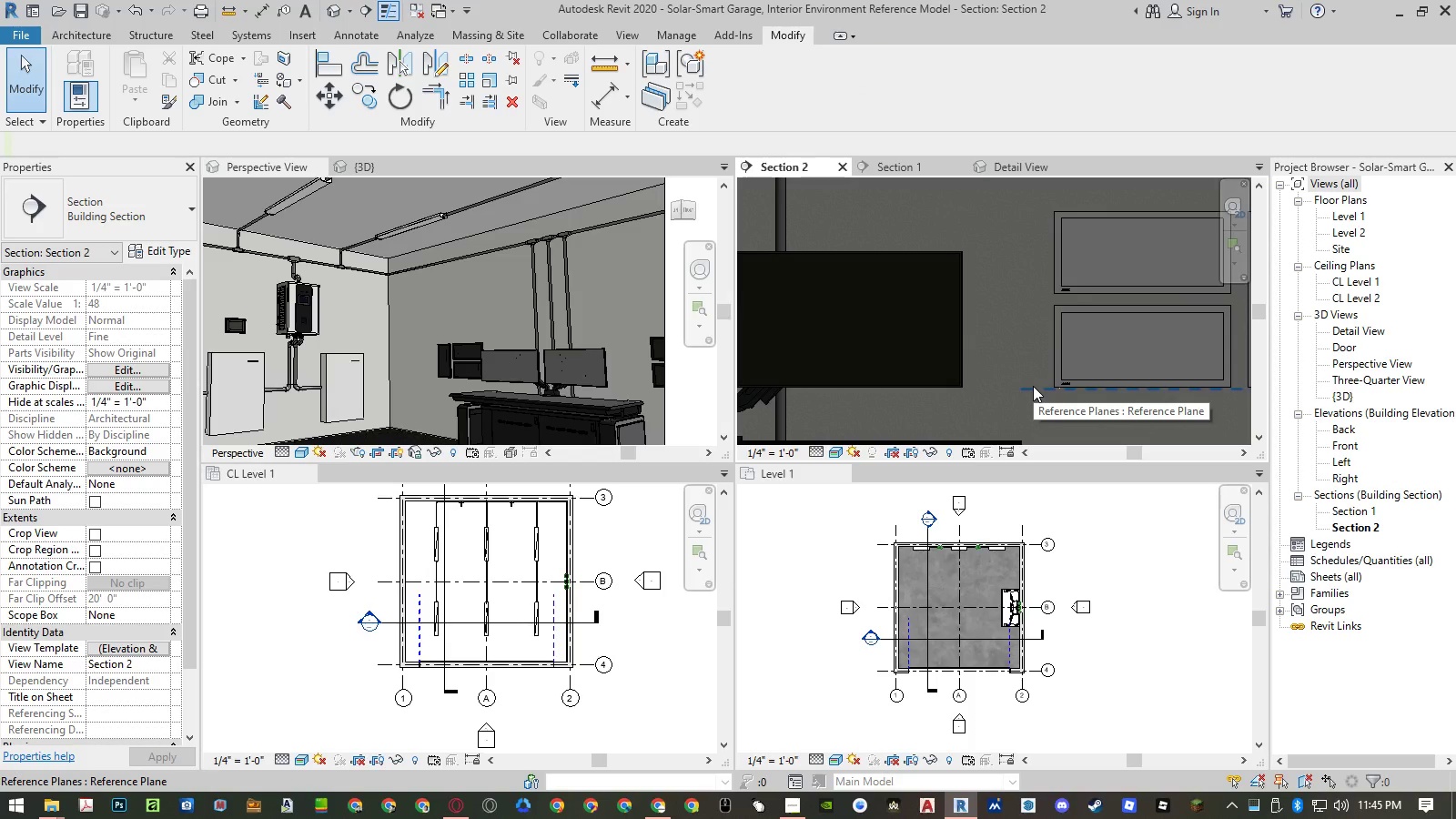 
left_click([1033, 386])
 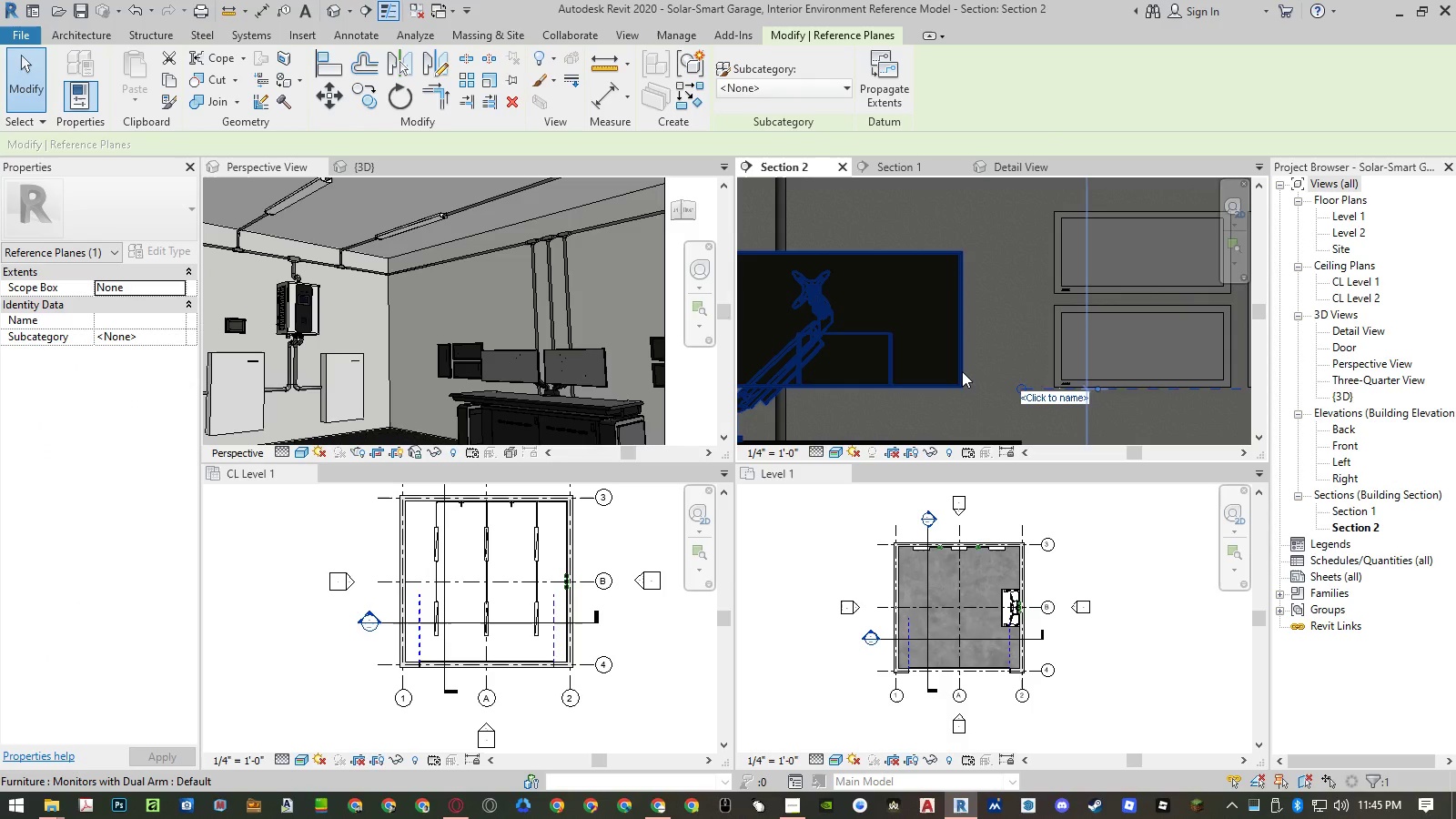 
type(mv)
 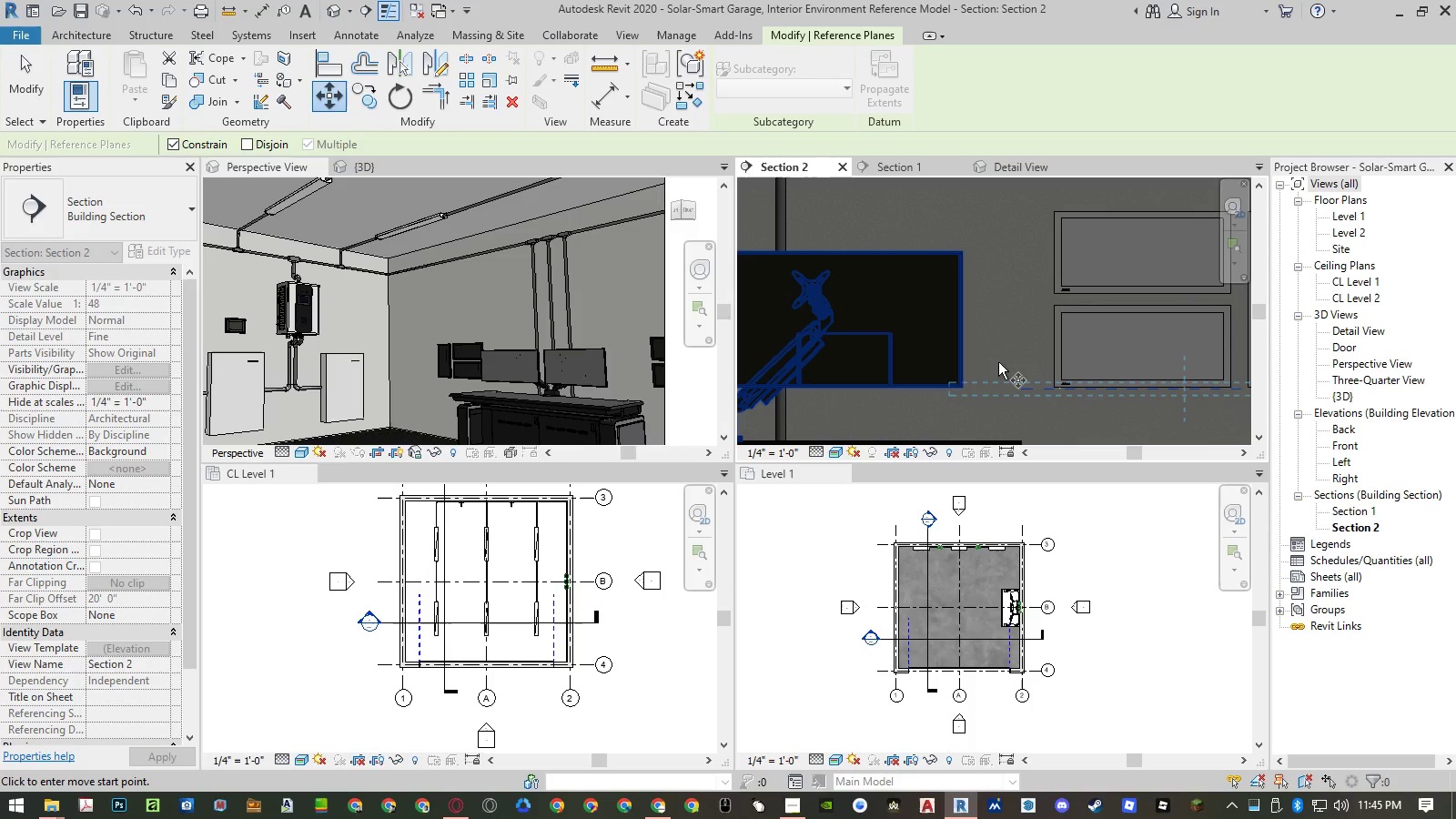 
left_click([998, 362])
 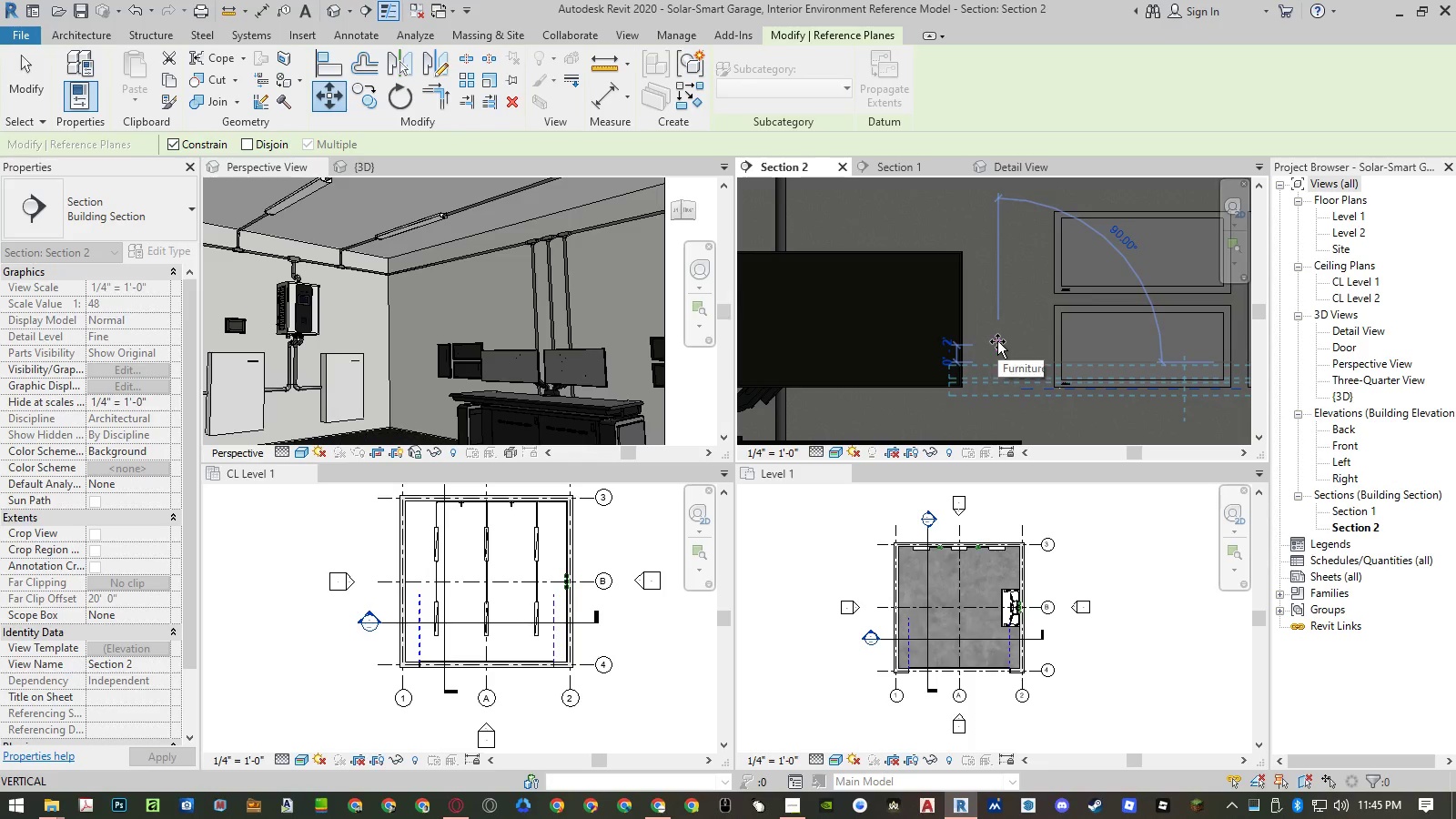 
key(NumpadDecimal)
 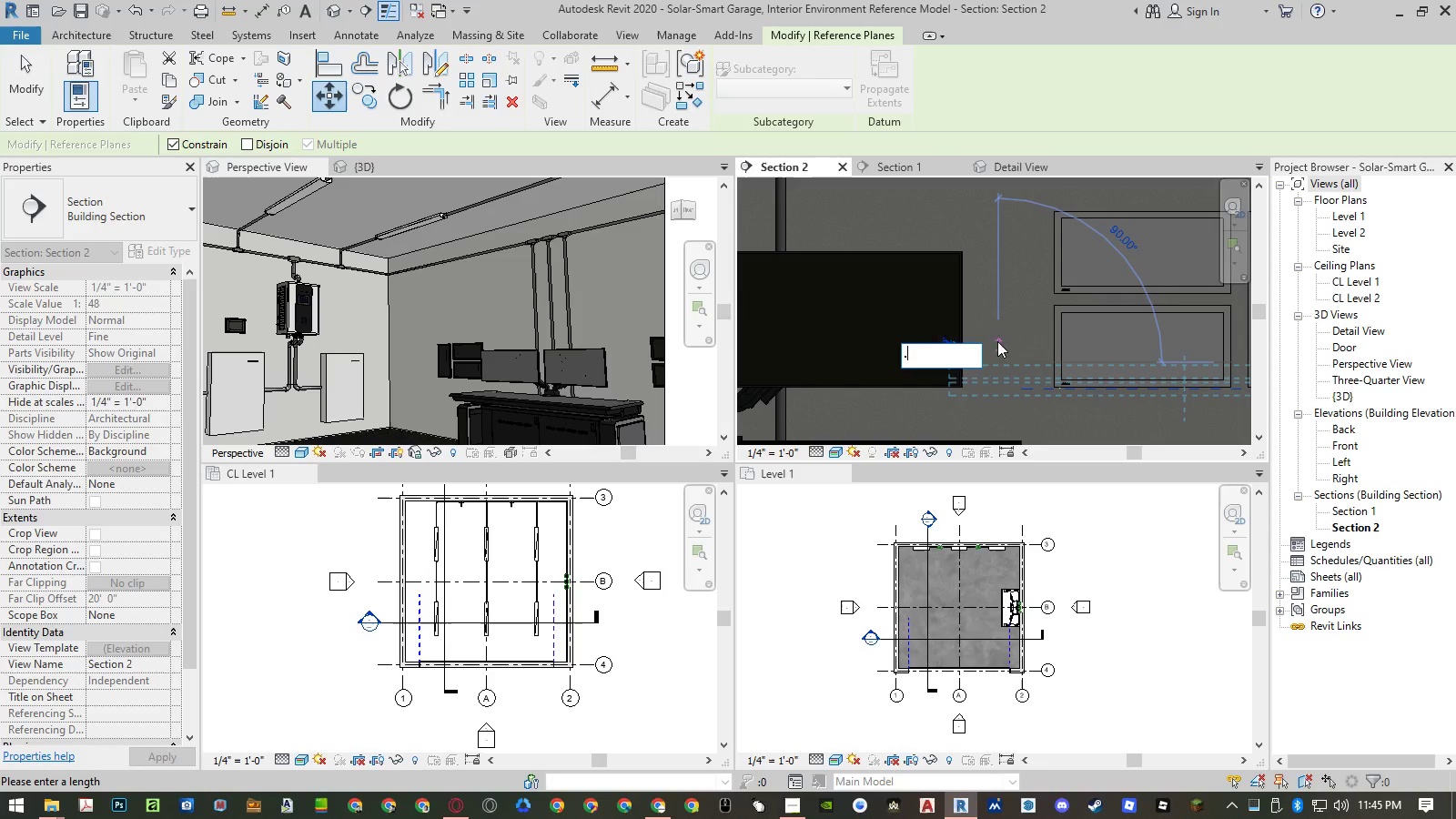 
key(Numpad5)
 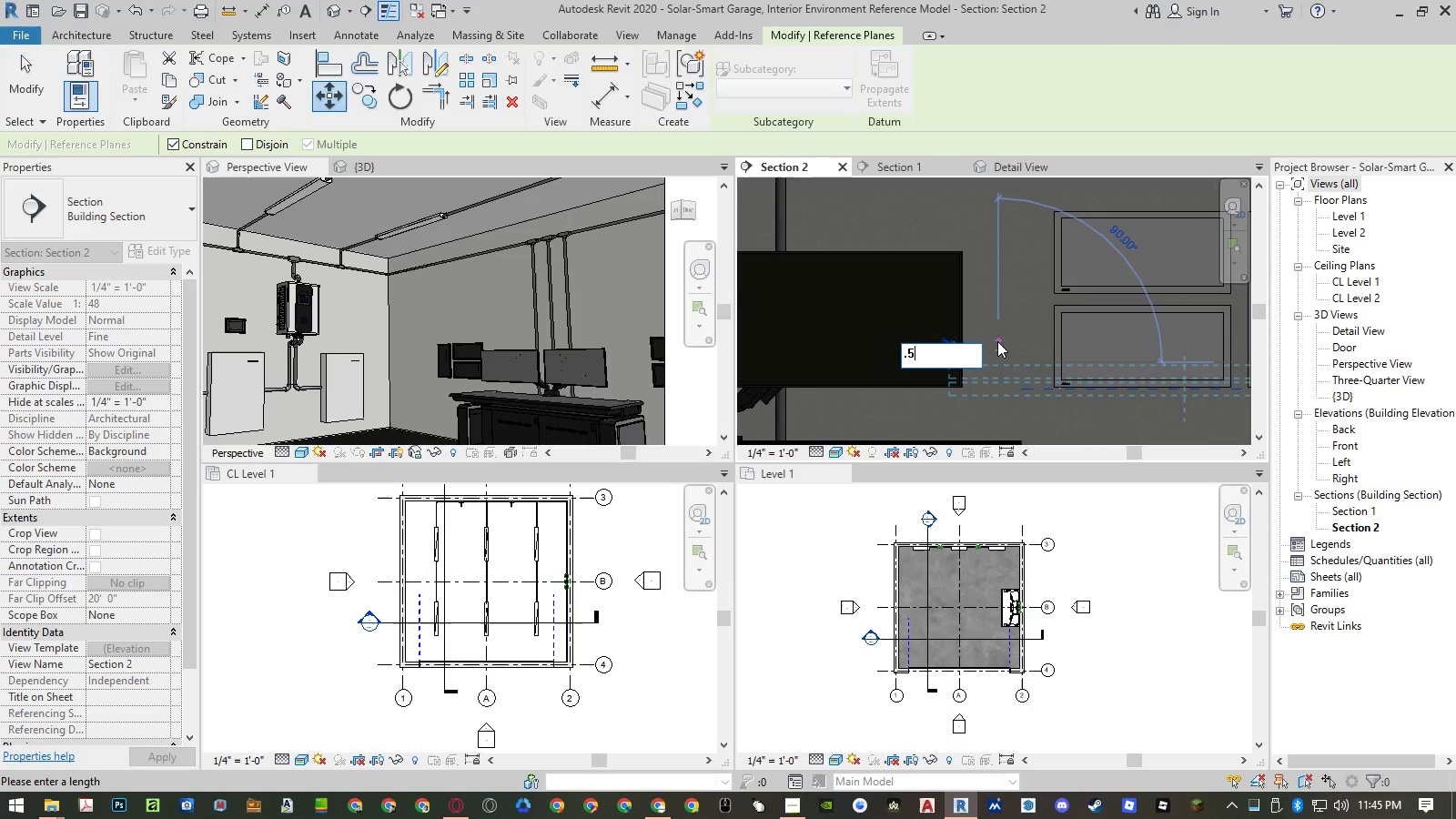 
key(NumpadEnter)
 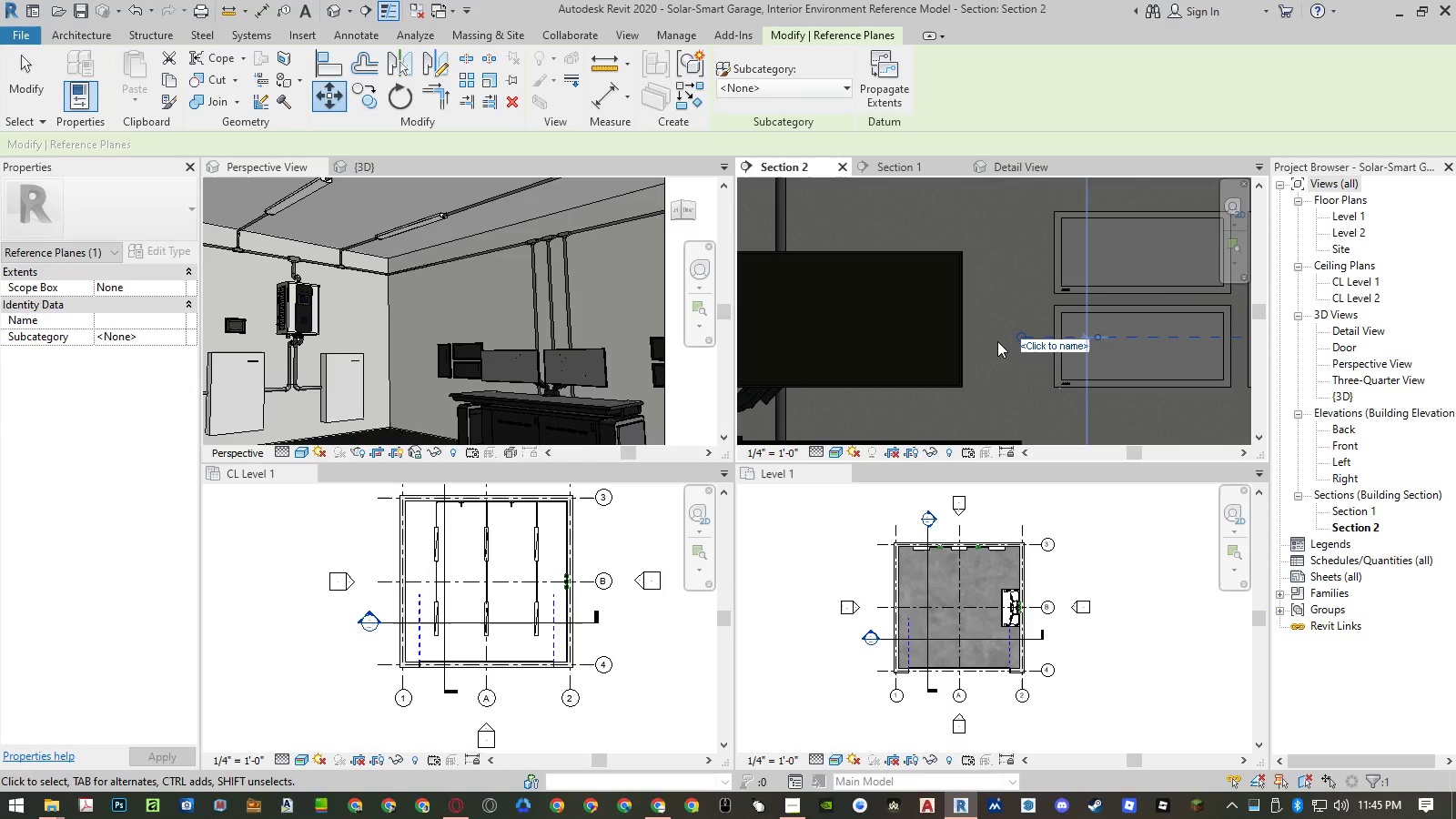 
key(Escape)
 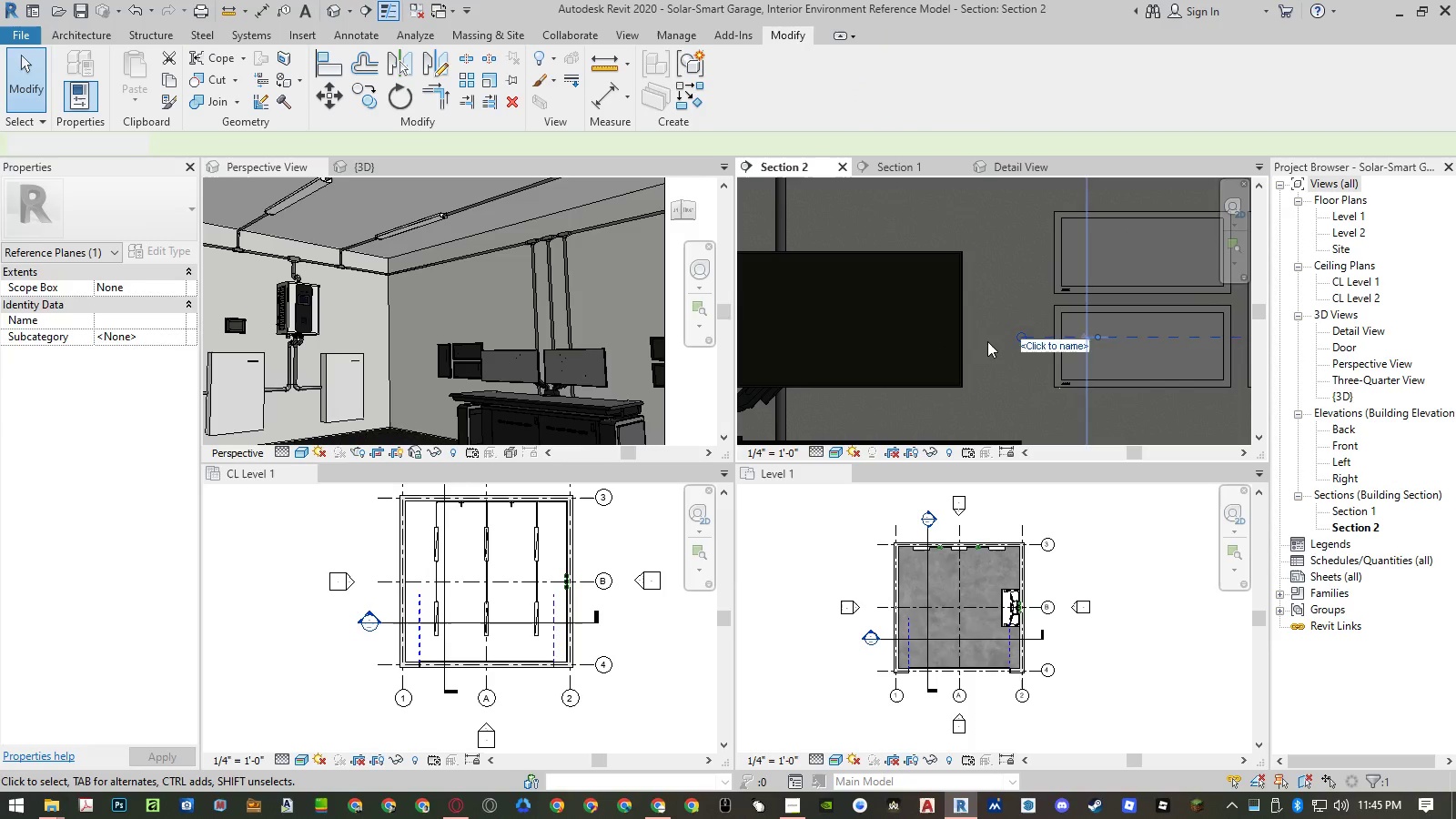 
key(Escape)
 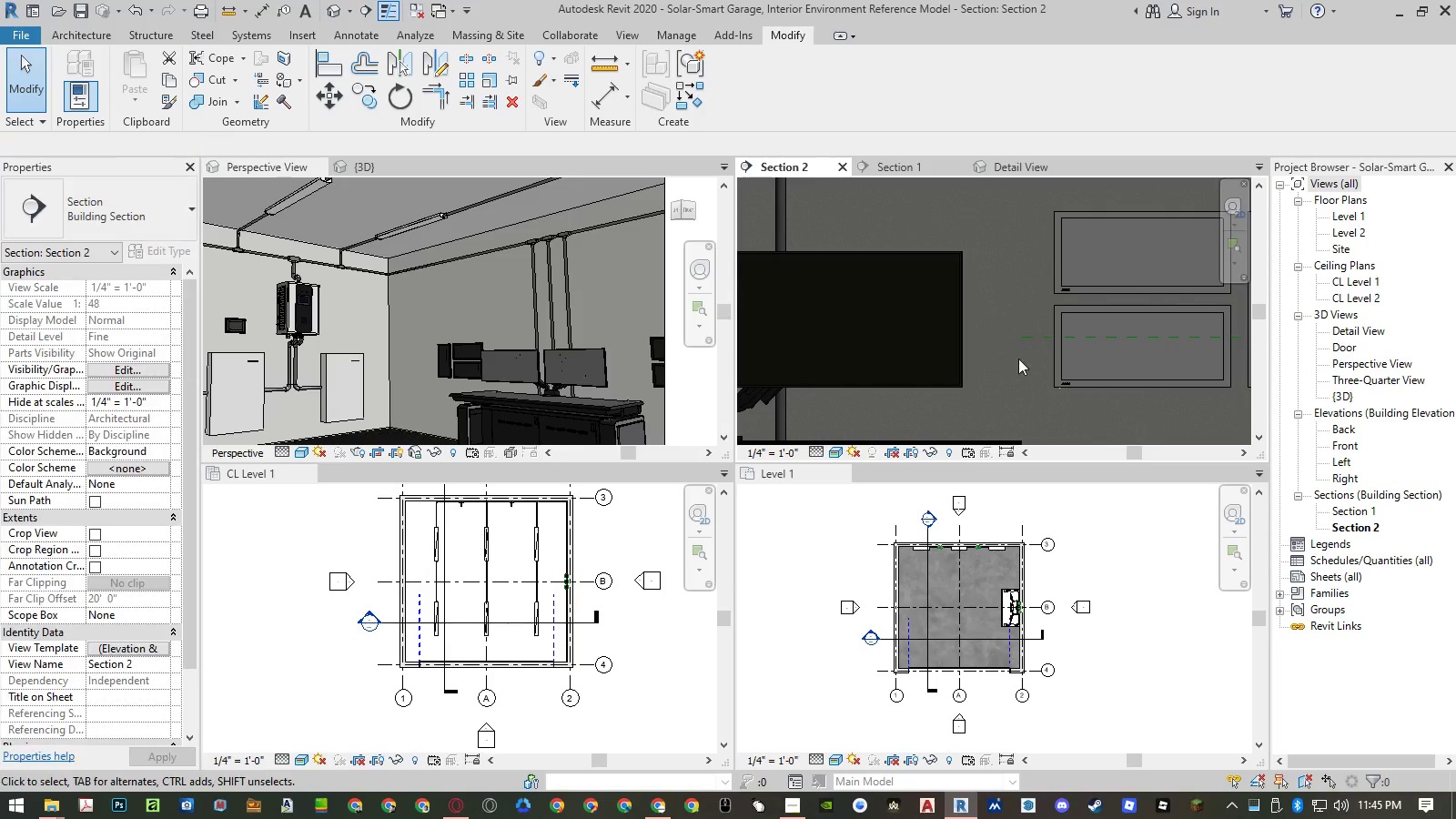 
scroll: coordinate [1070, 376], scroll_direction: down, amount: 7.0
 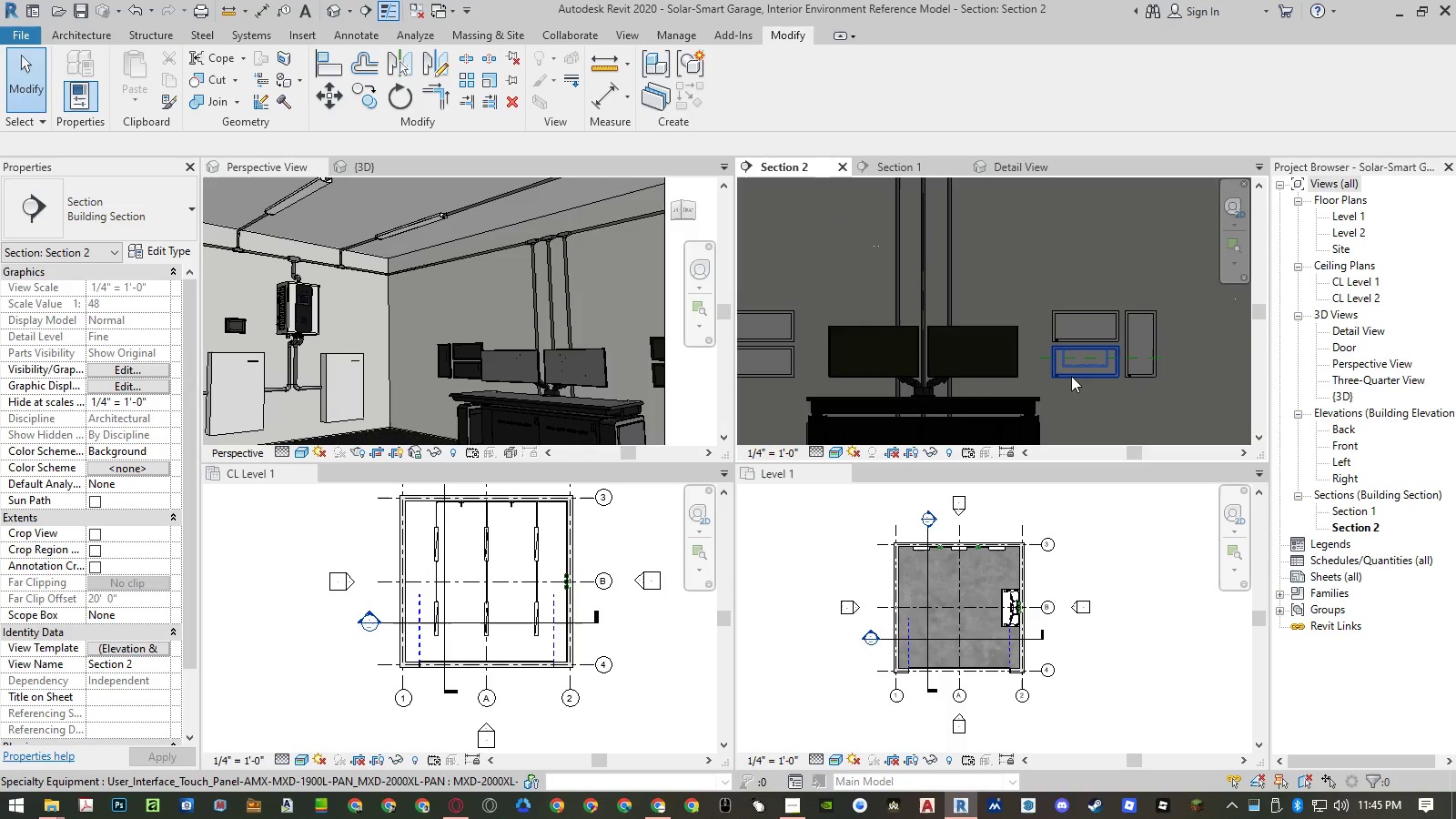 
left_click([1071, 376])
 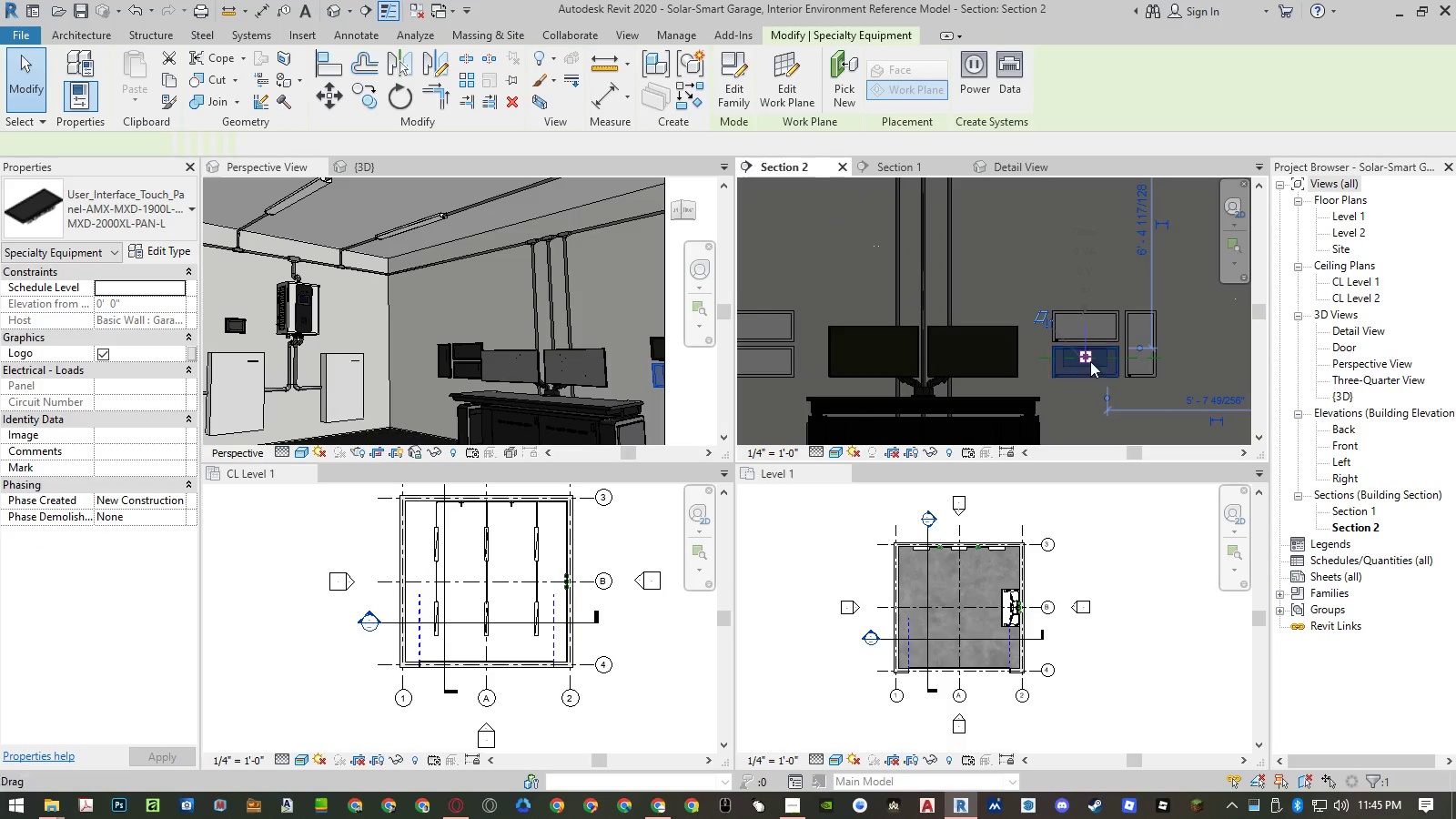 
right_click([1088, 369])
 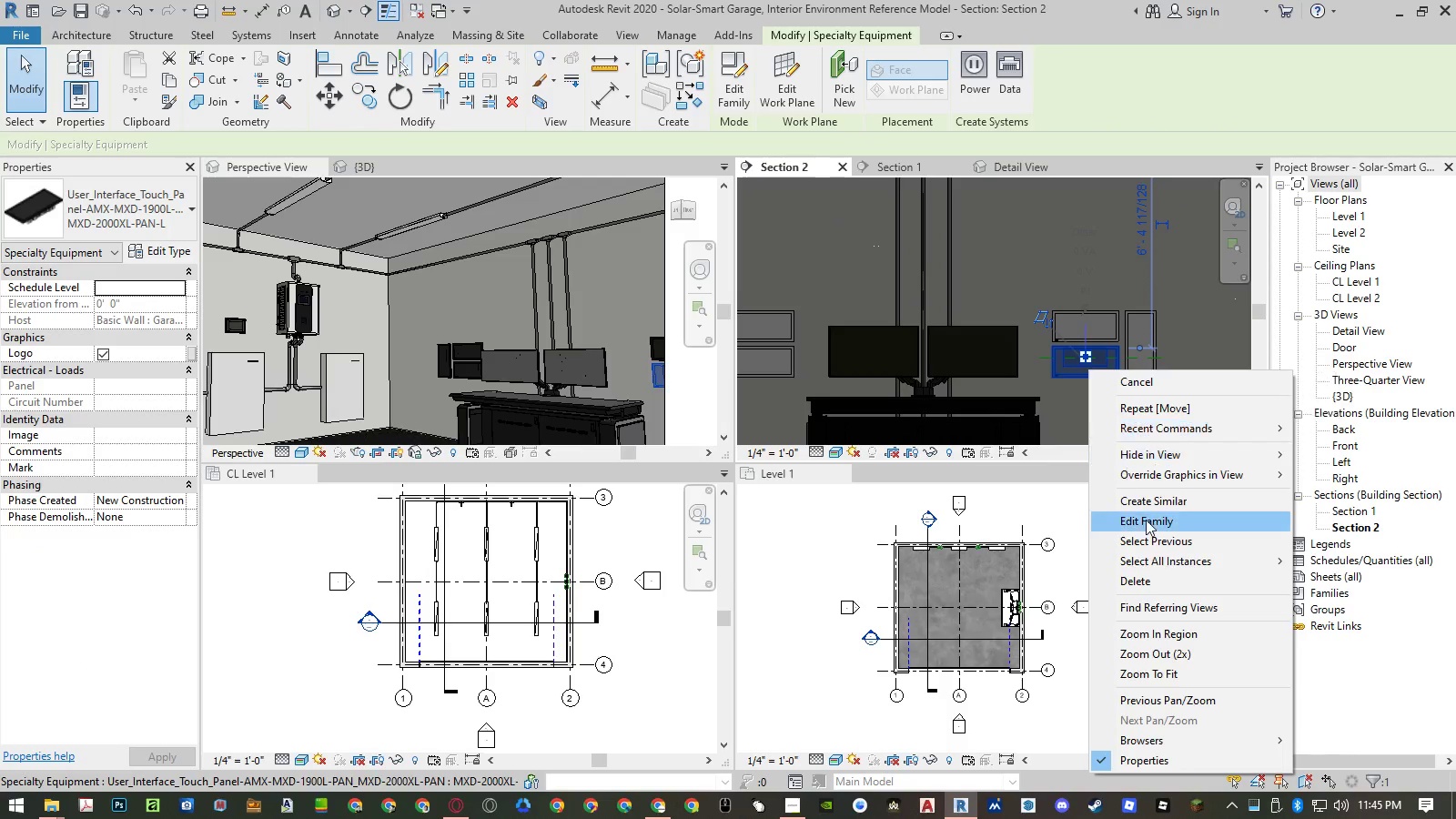 
left_click([1148, 558])
 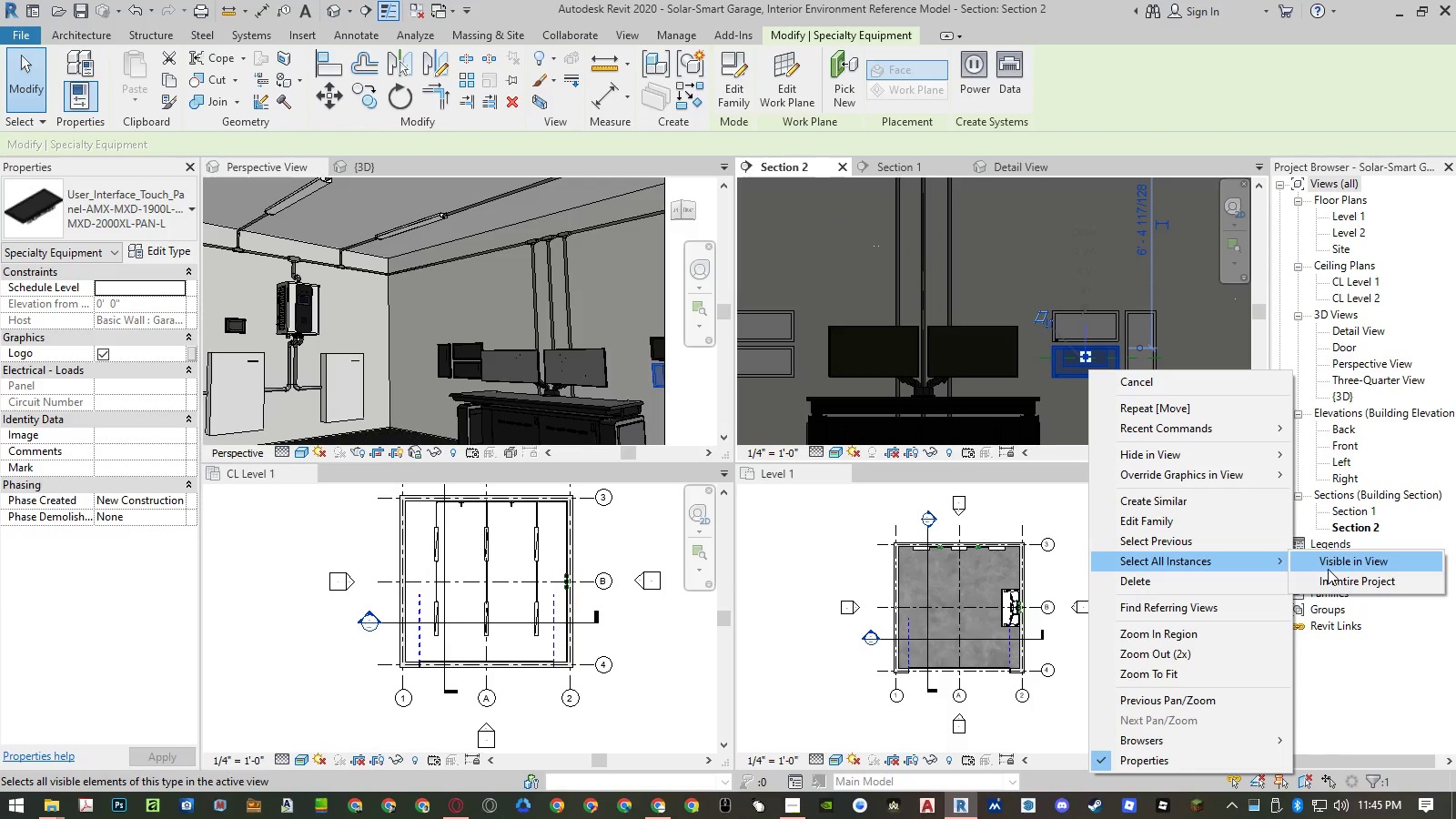 
left_click([1330, 582])
 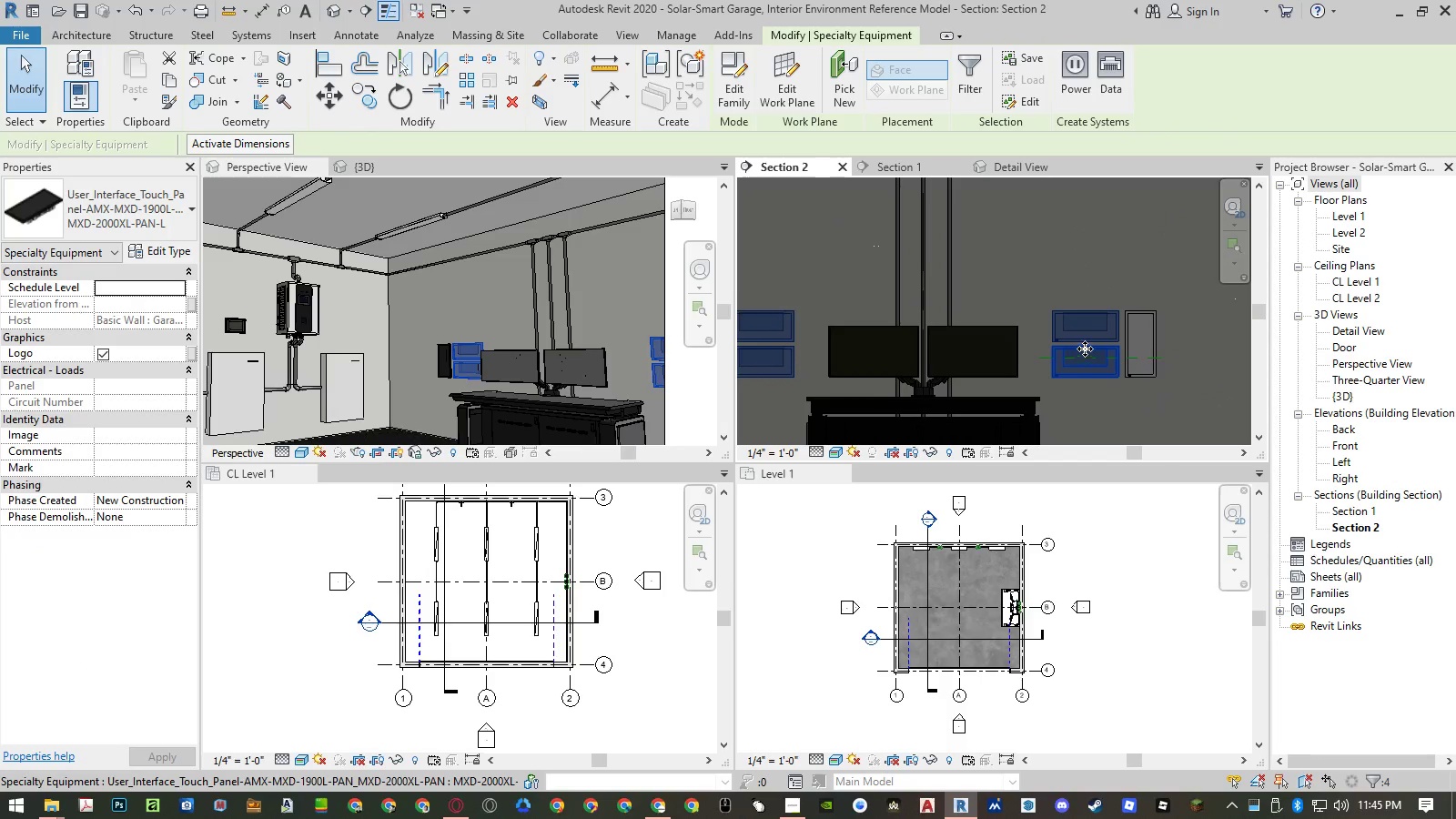 
hold_key(key=ControlLeft, duration=0.75)
left_click([1143, 309])
 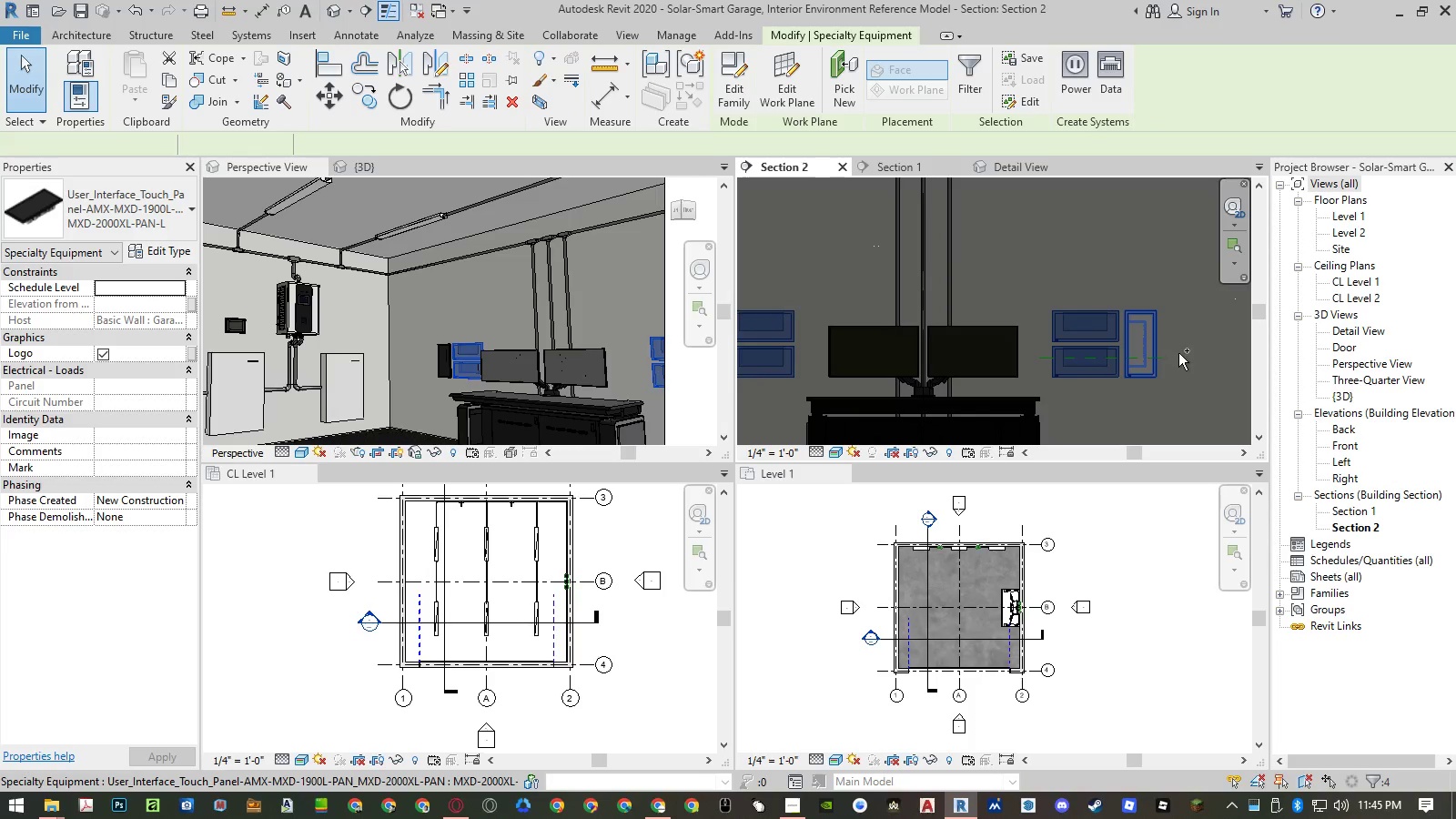 
hold_key(key=ControlLeft, duration=18.23)
 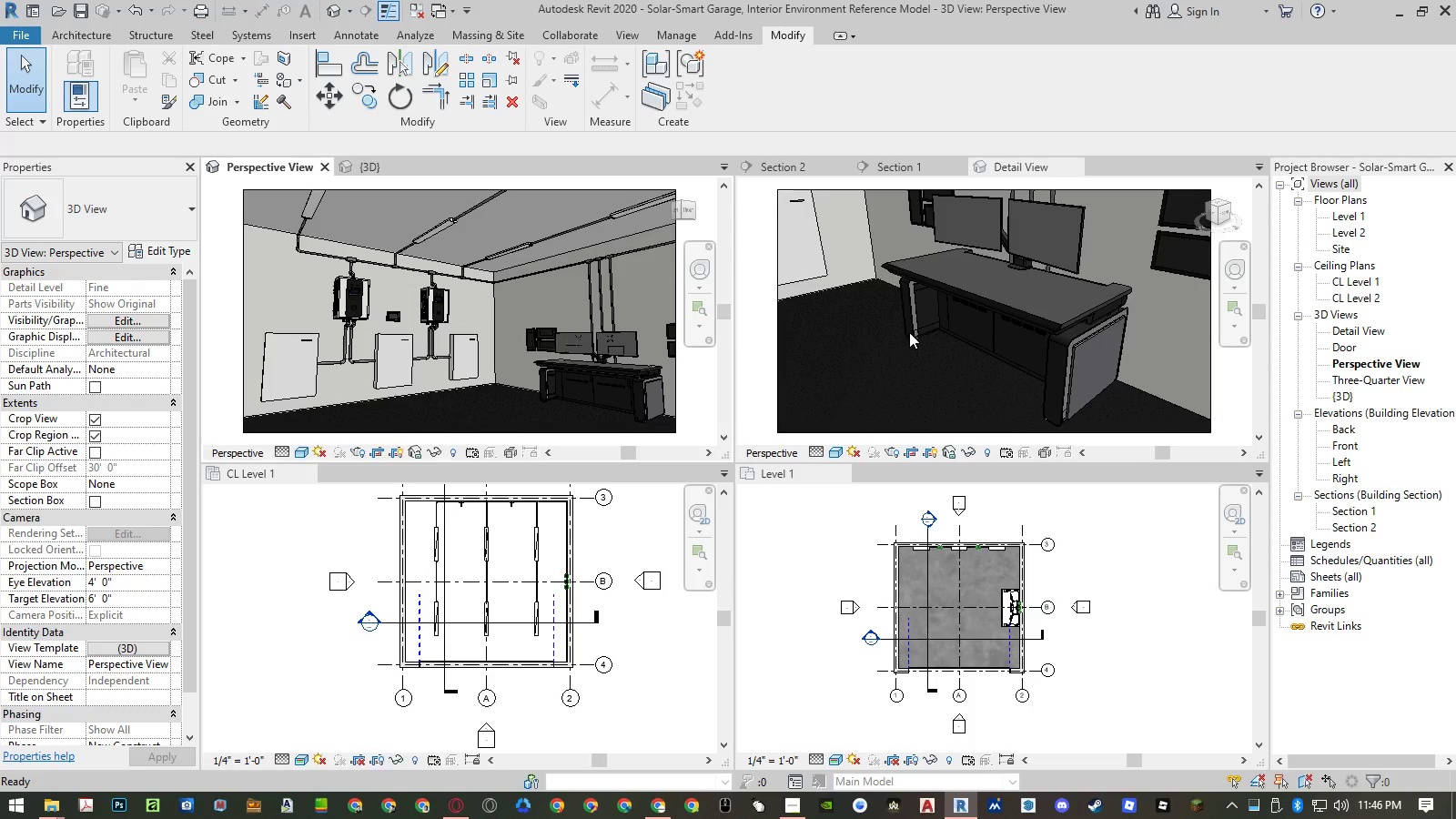 
scroll: coordinate [1178, 353], scroll_direction: down, amount: 4.0
 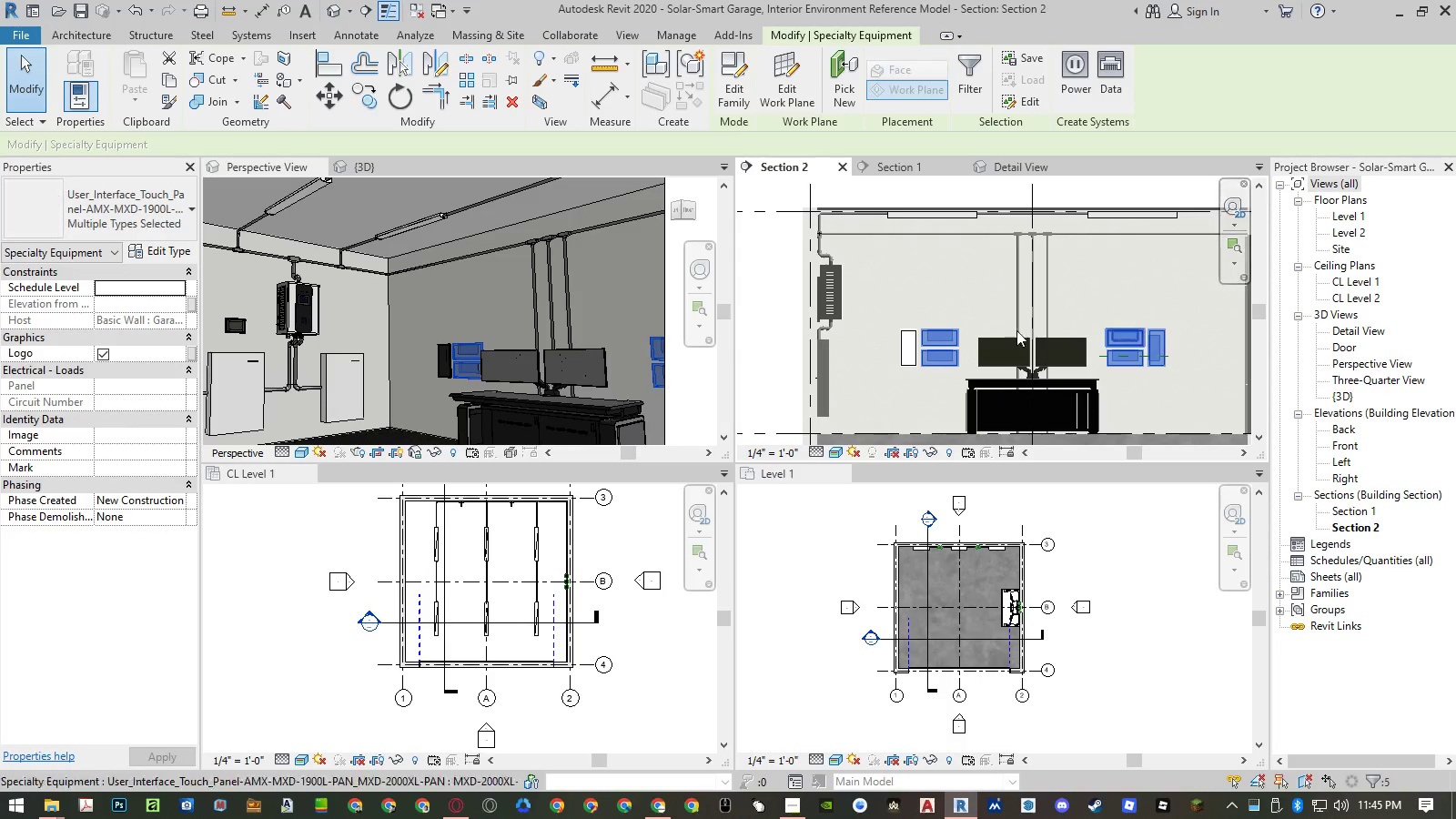 
left_click([905, 329])
 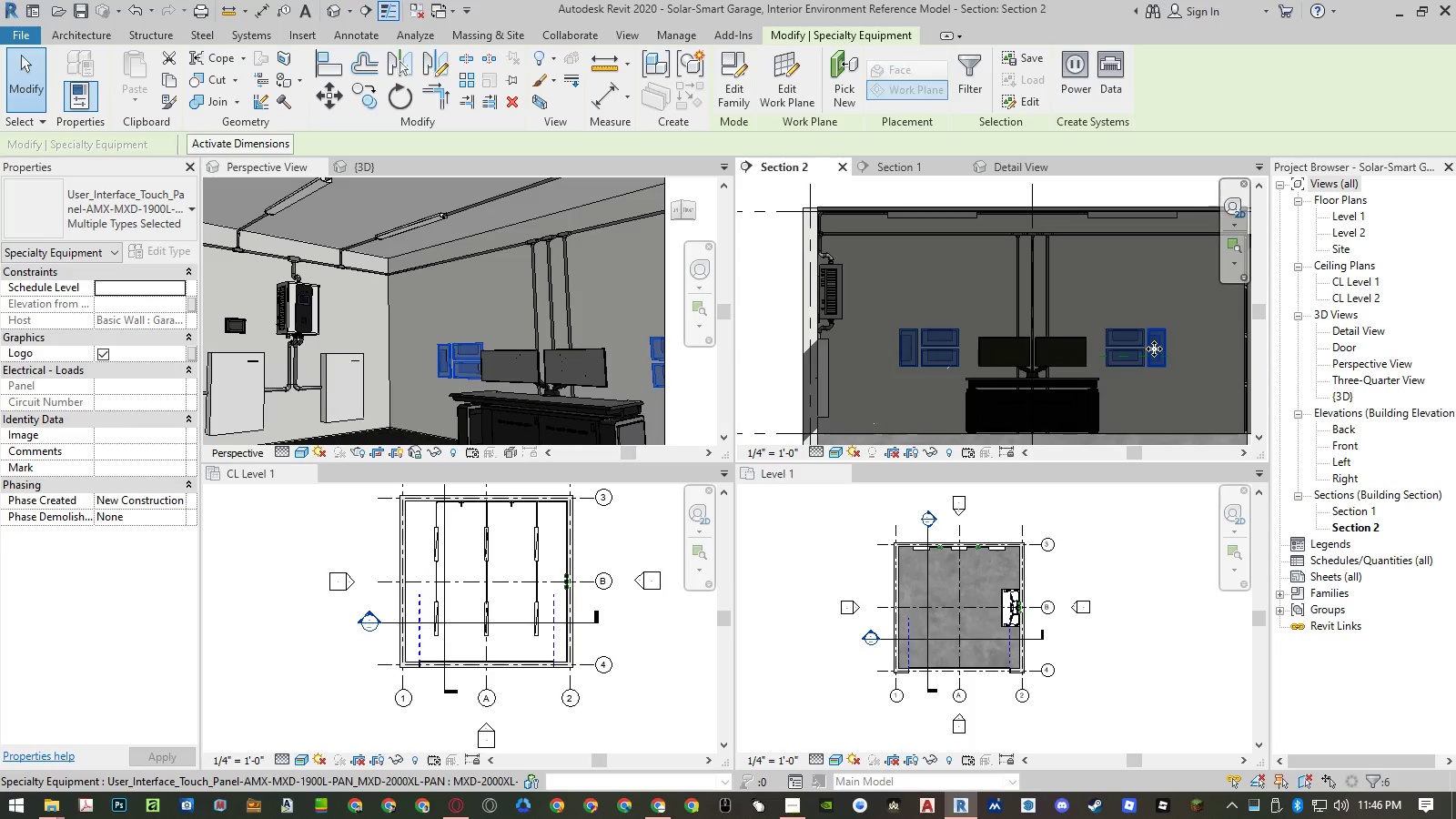 
type(mv)
 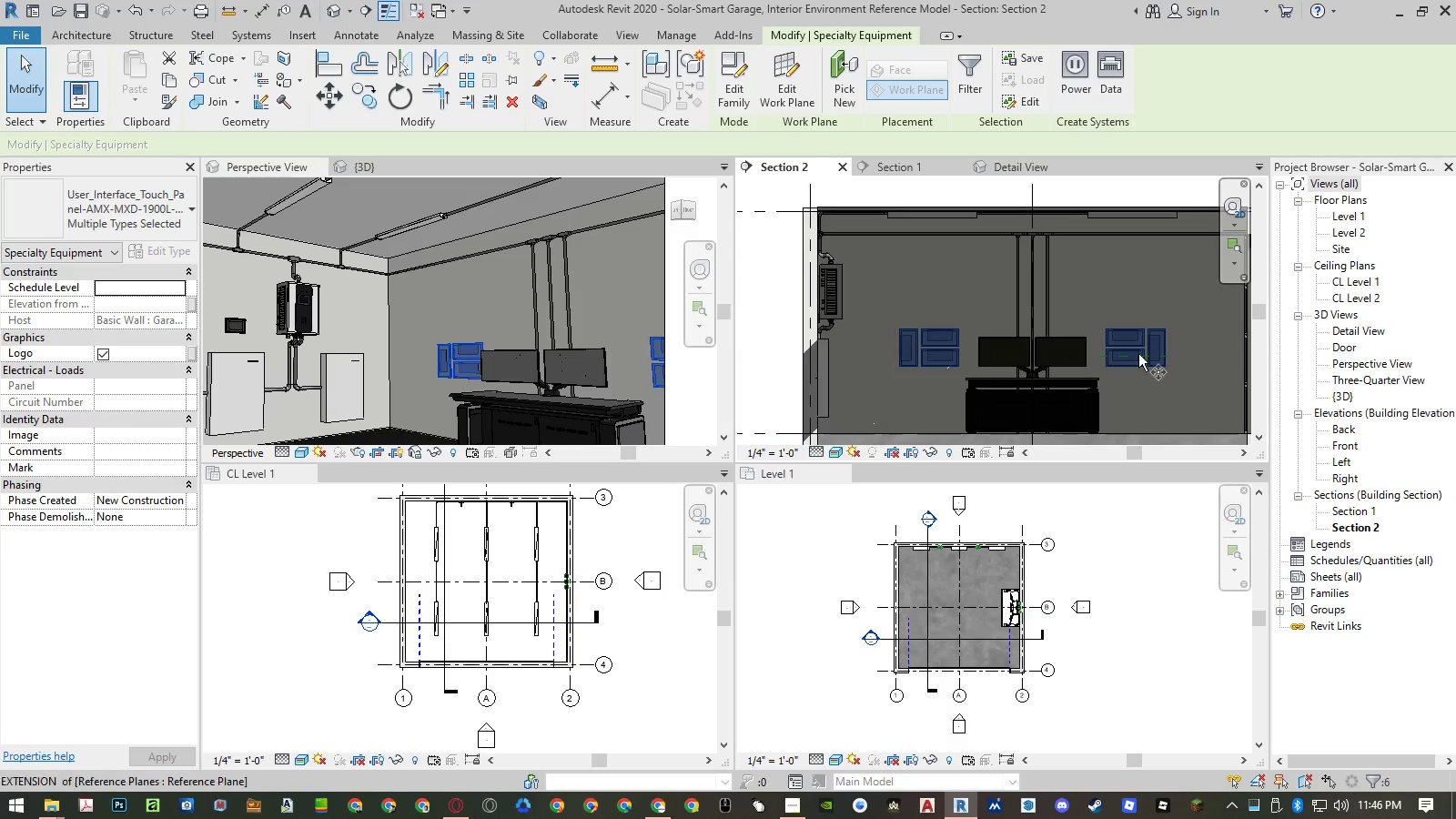 
scroll: coordinate [1168, 386], scroll_direction: up, amount: 16.0
 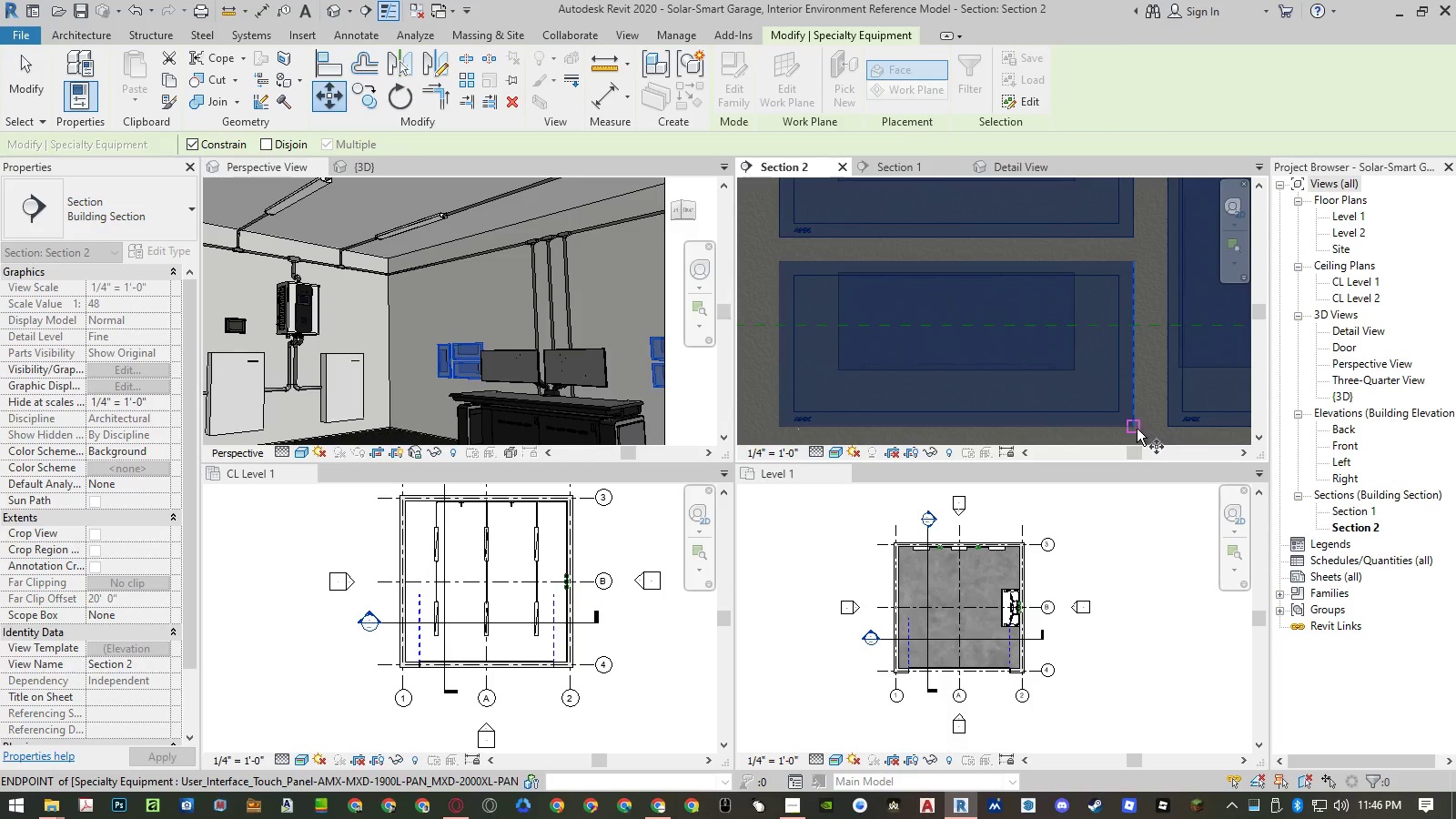 
left_click([1137, 428])
 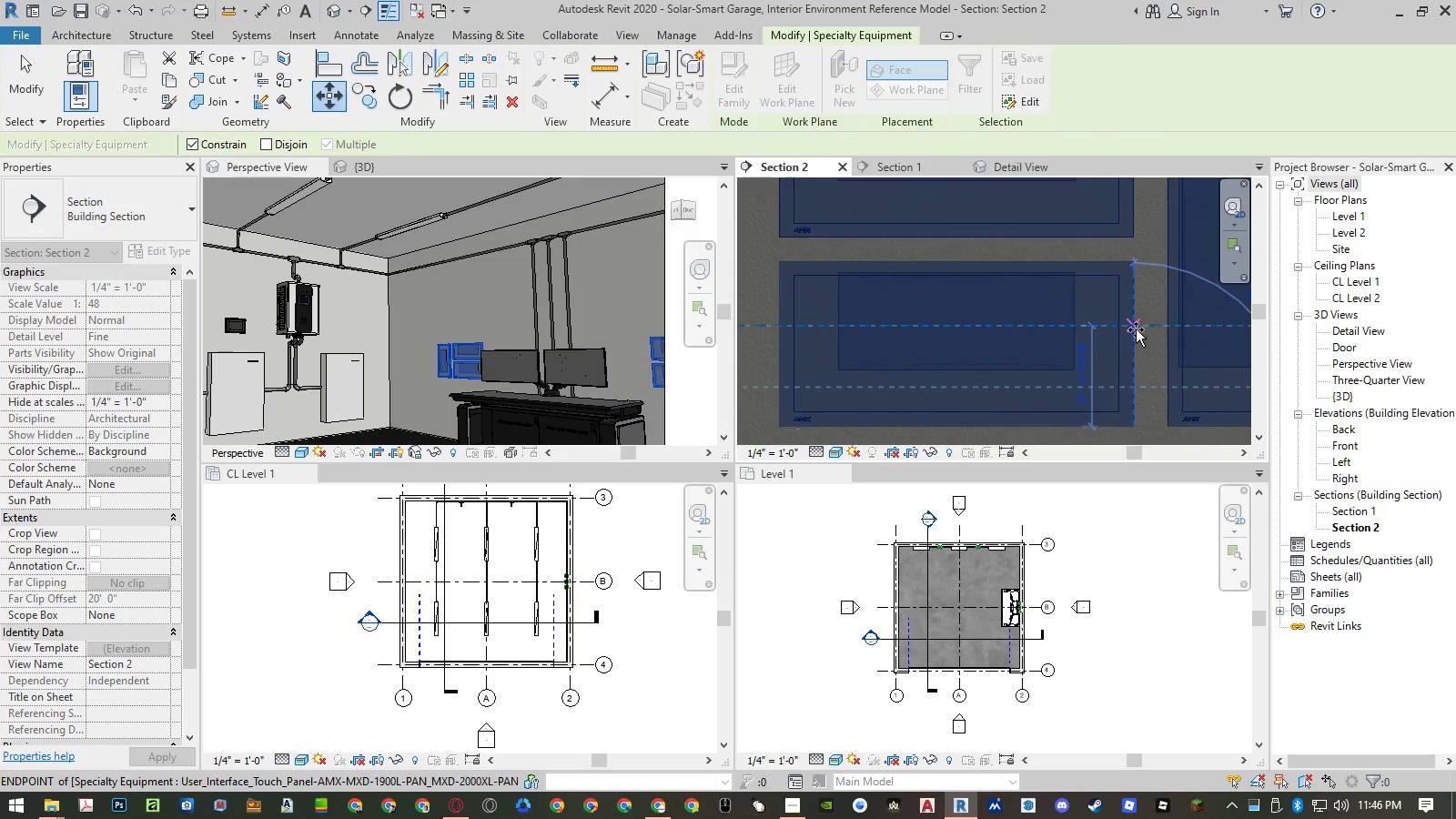 
scroll: coordinate [1136, 329], scroll_direction: up, amount: 2.0
 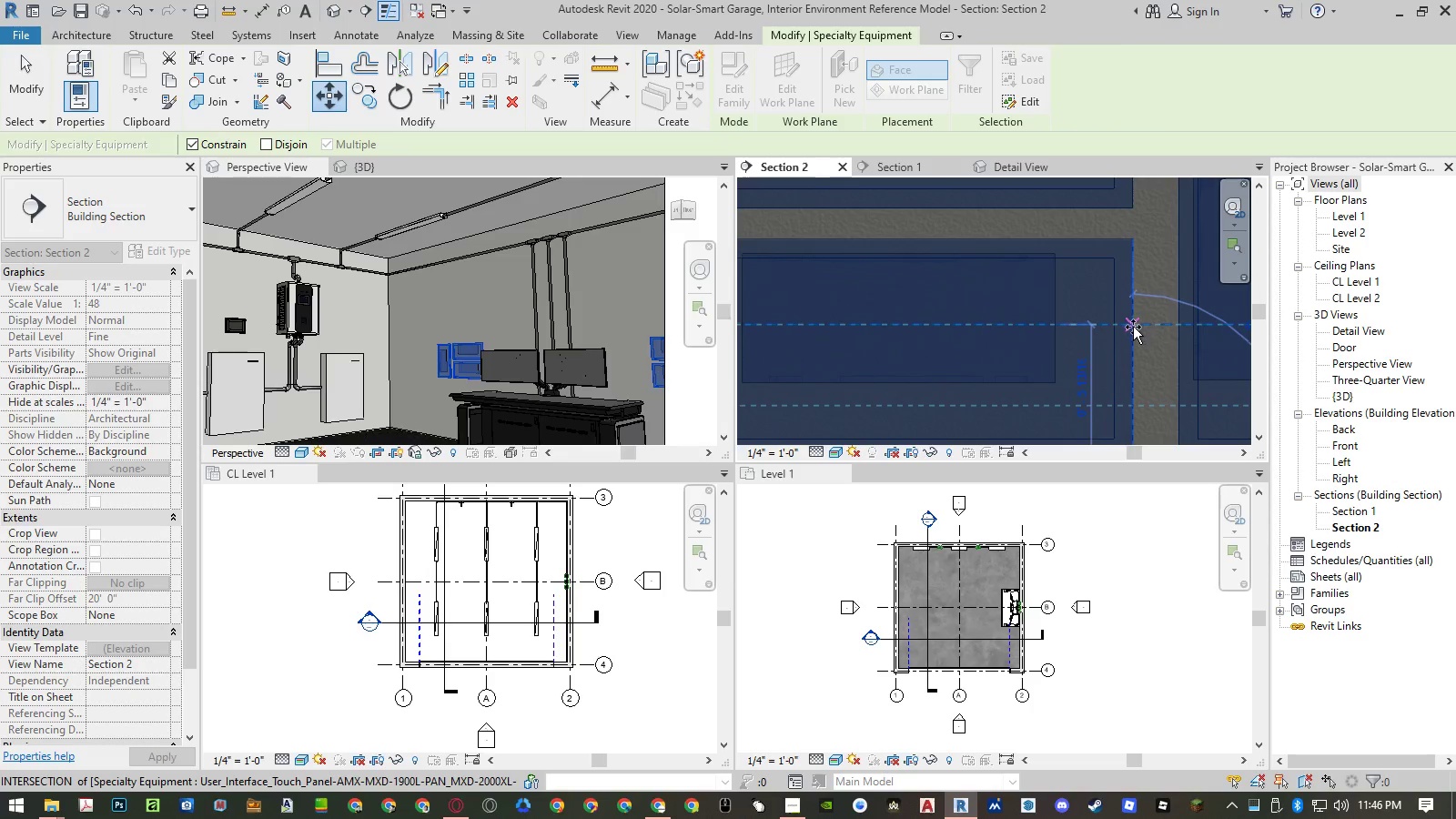 
left_click([1133, 327])
 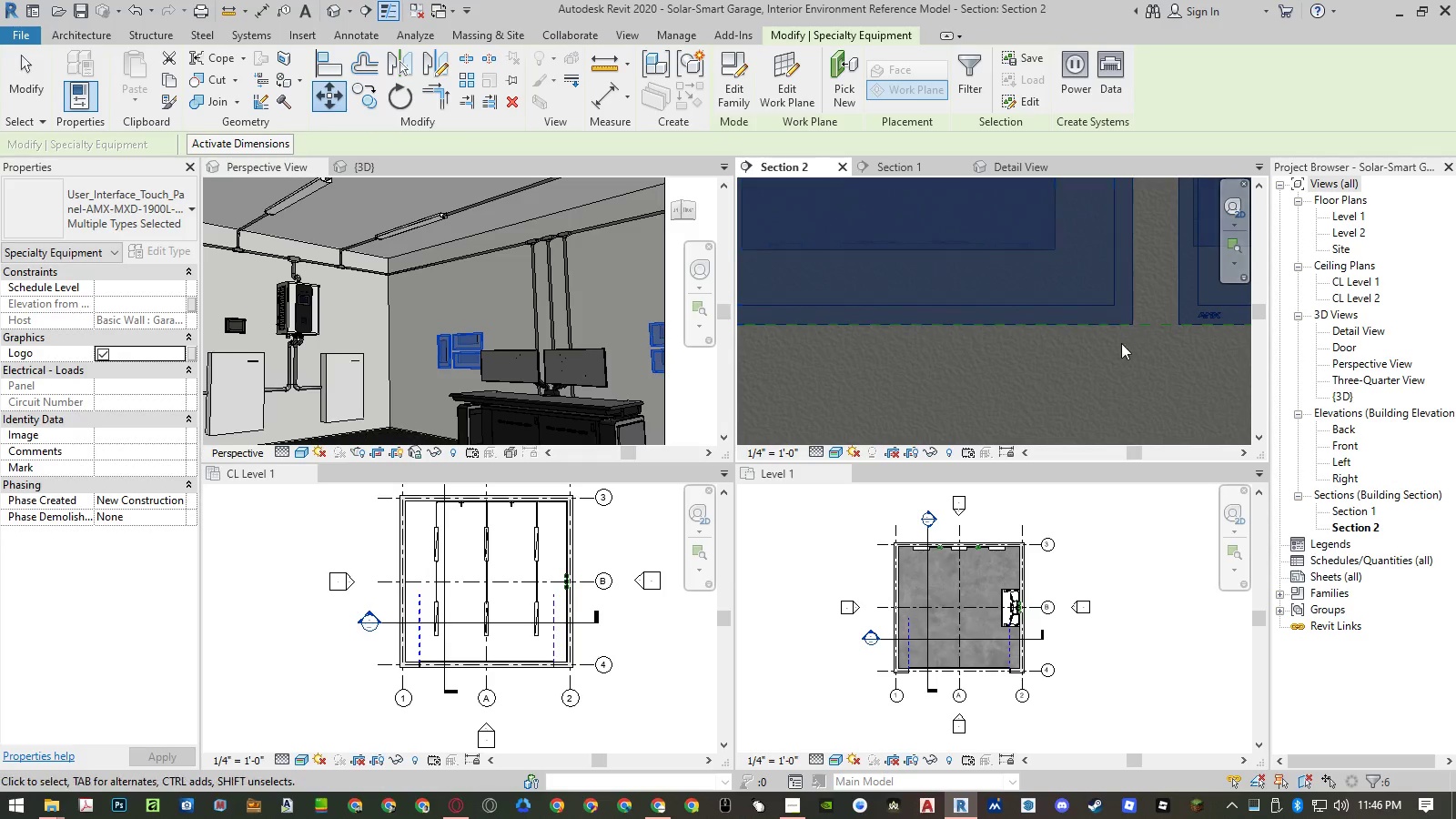 
key(Escape)
 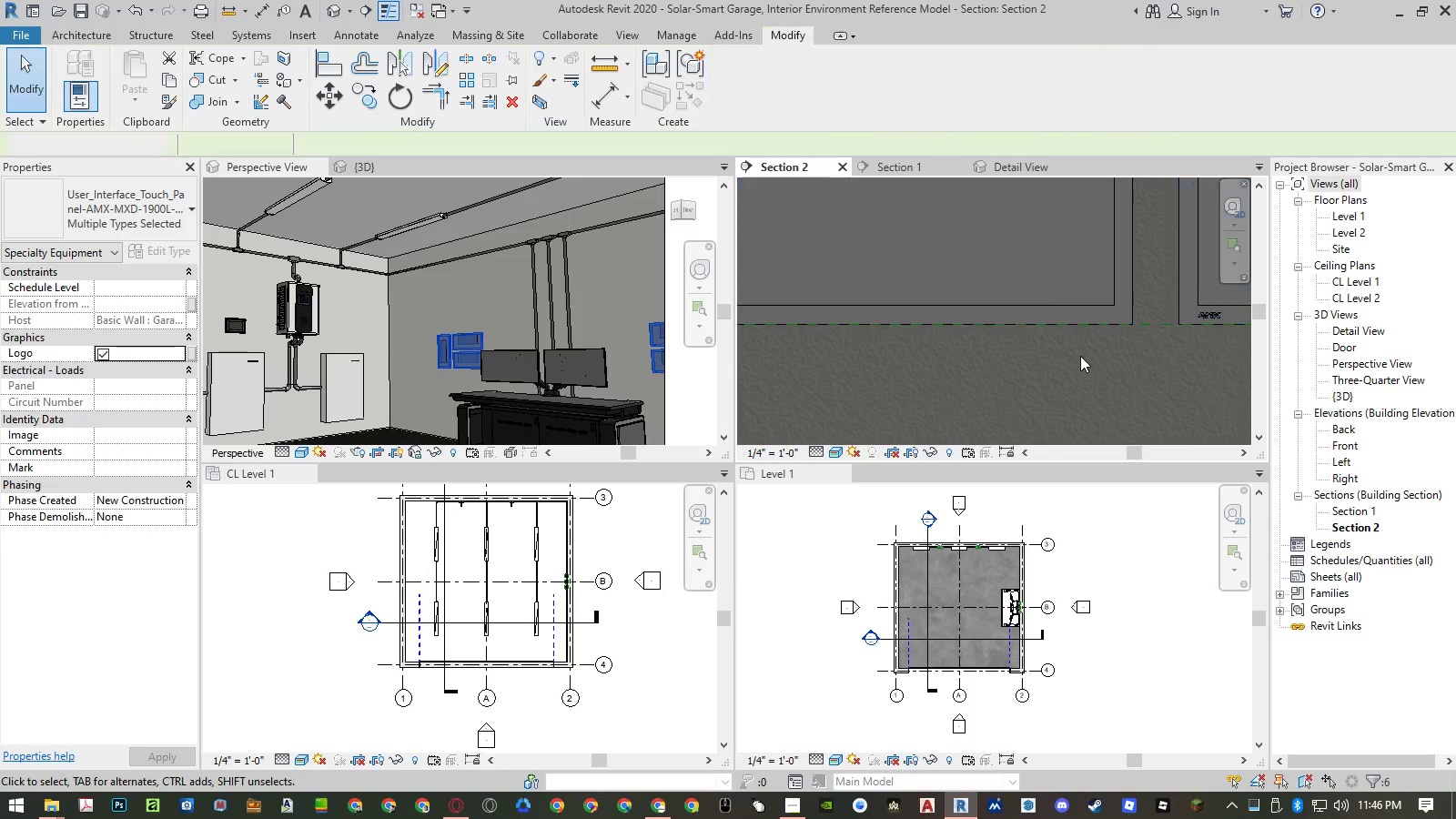 
key(Escape)
 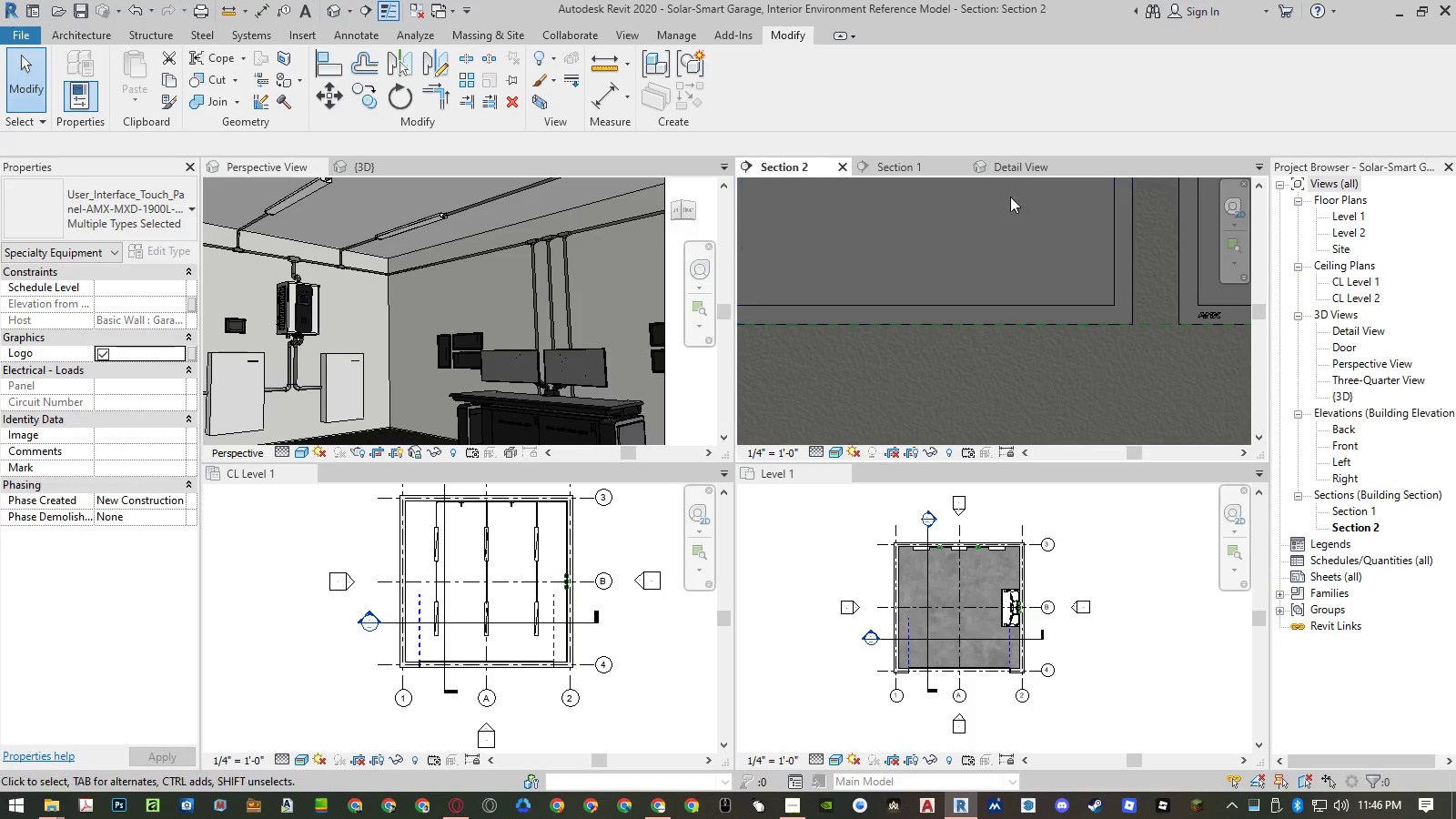 
left_click([1012, 172])
 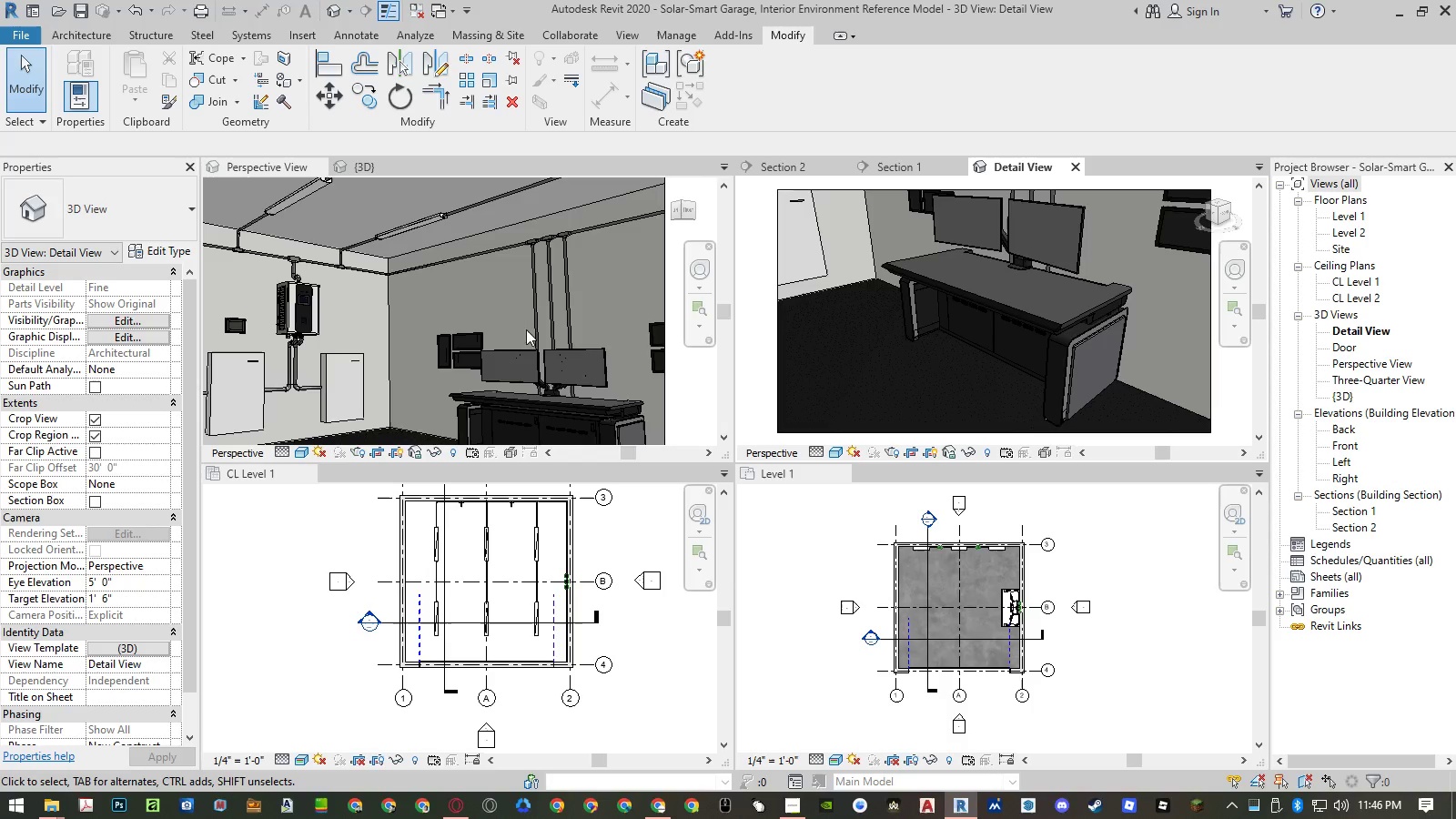 
double_click([486, 288])
 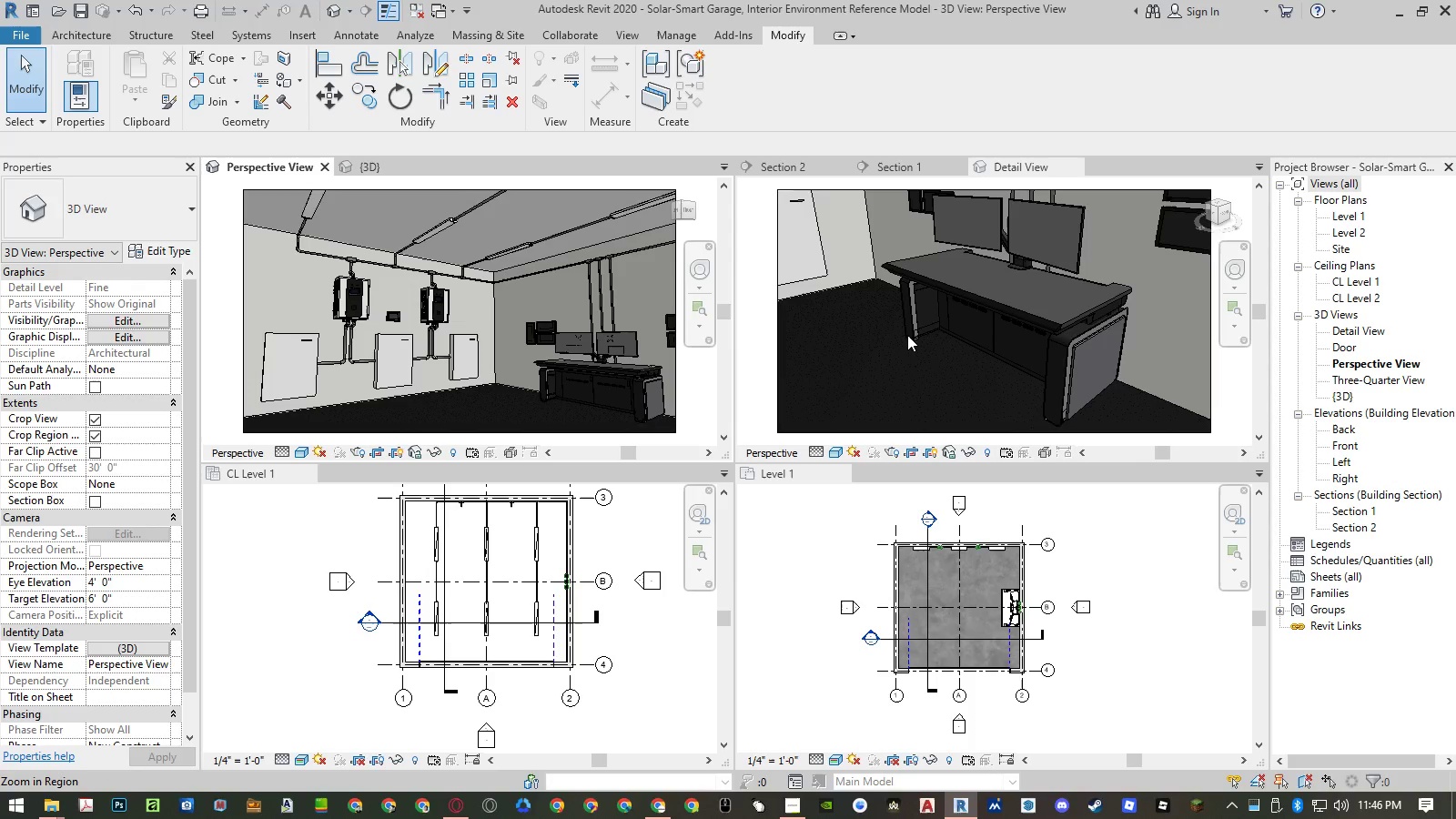 
key(Control+Z)
 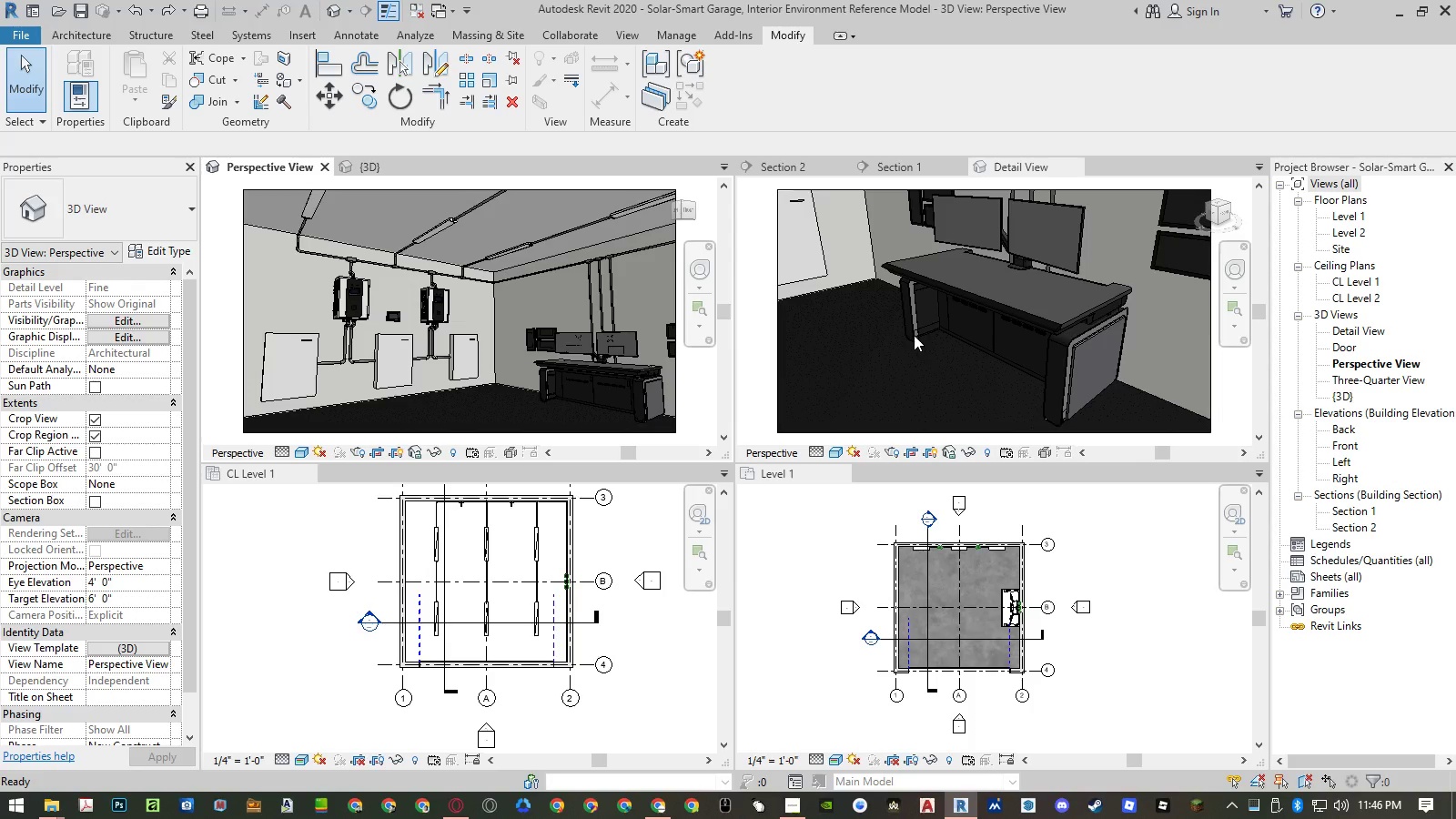 
key(Control+Y)
 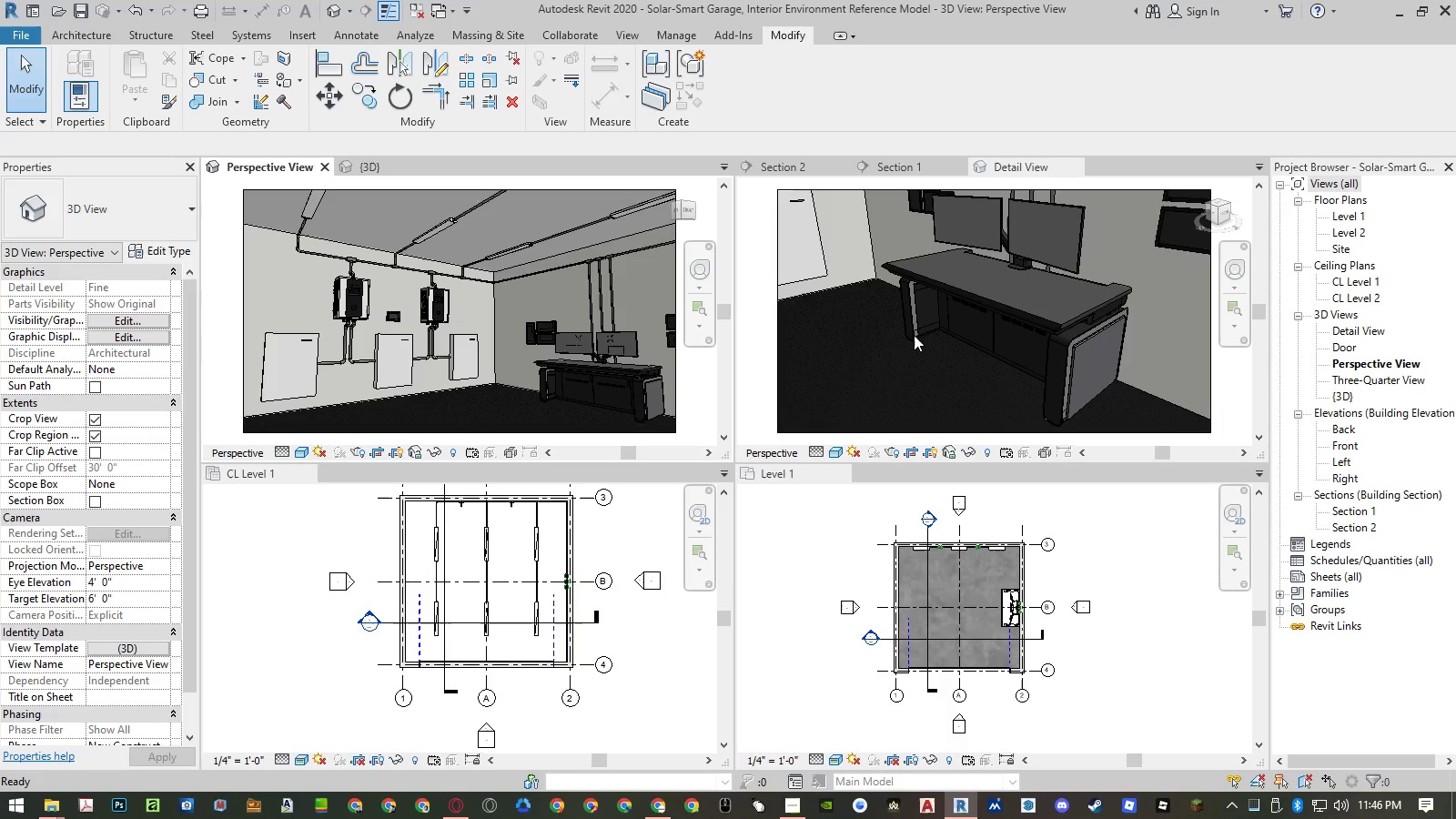 
key(Control+Z)
 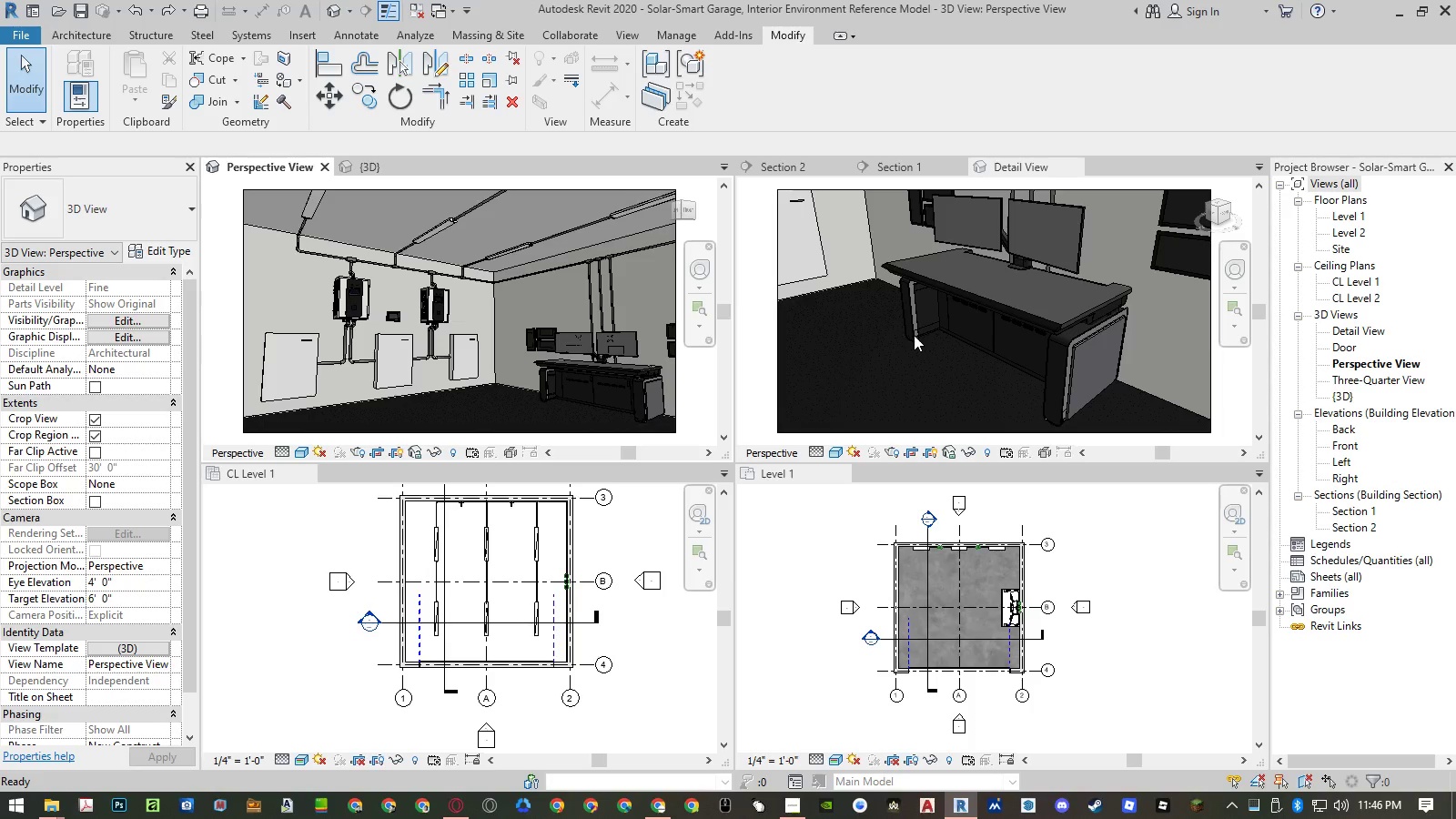 
key(Control+Y)
 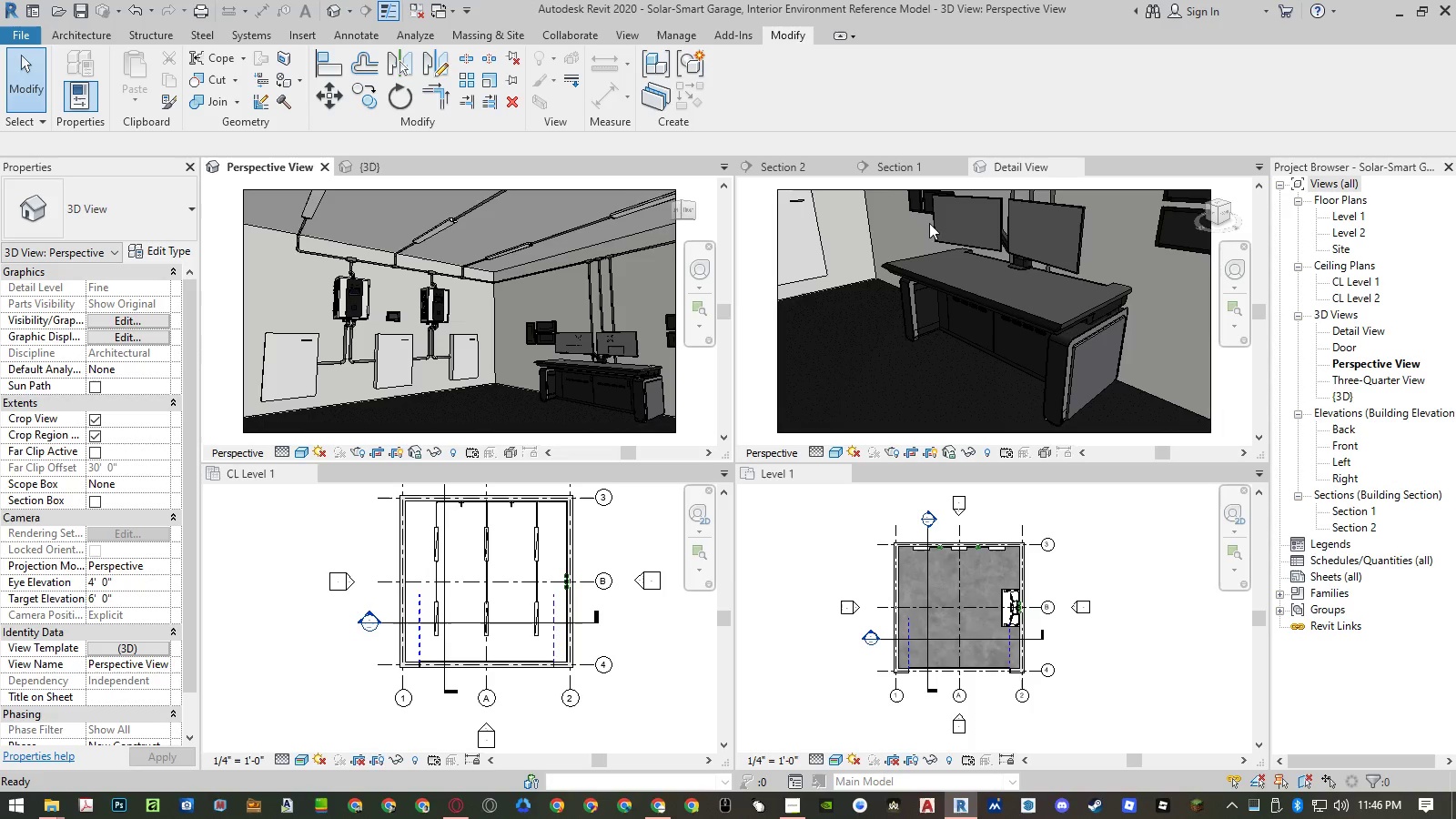 
left_click([790, 165])
 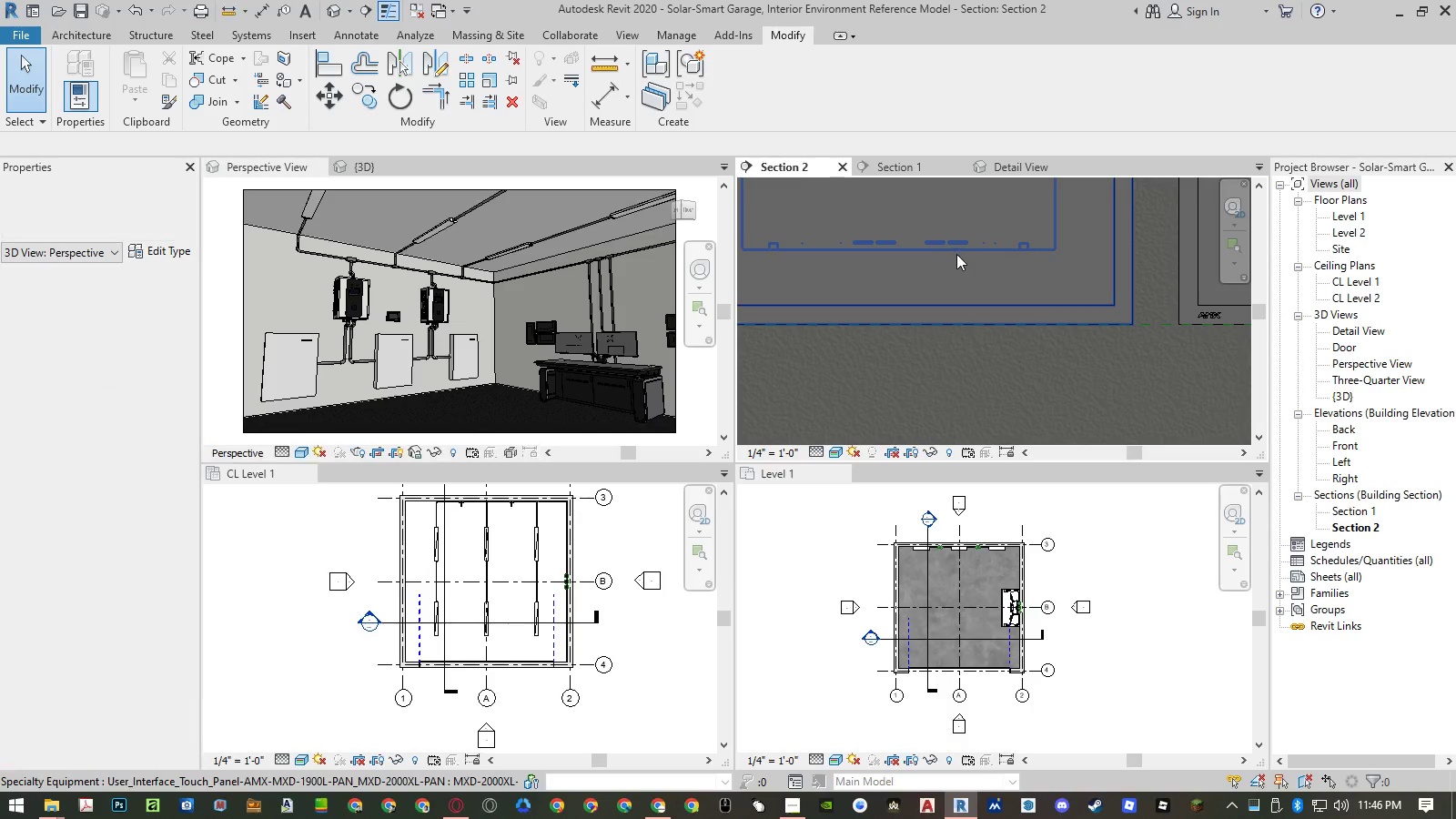 
scroll: coordinate [1001, 355], scroll_direction: down, amount: 10.0
 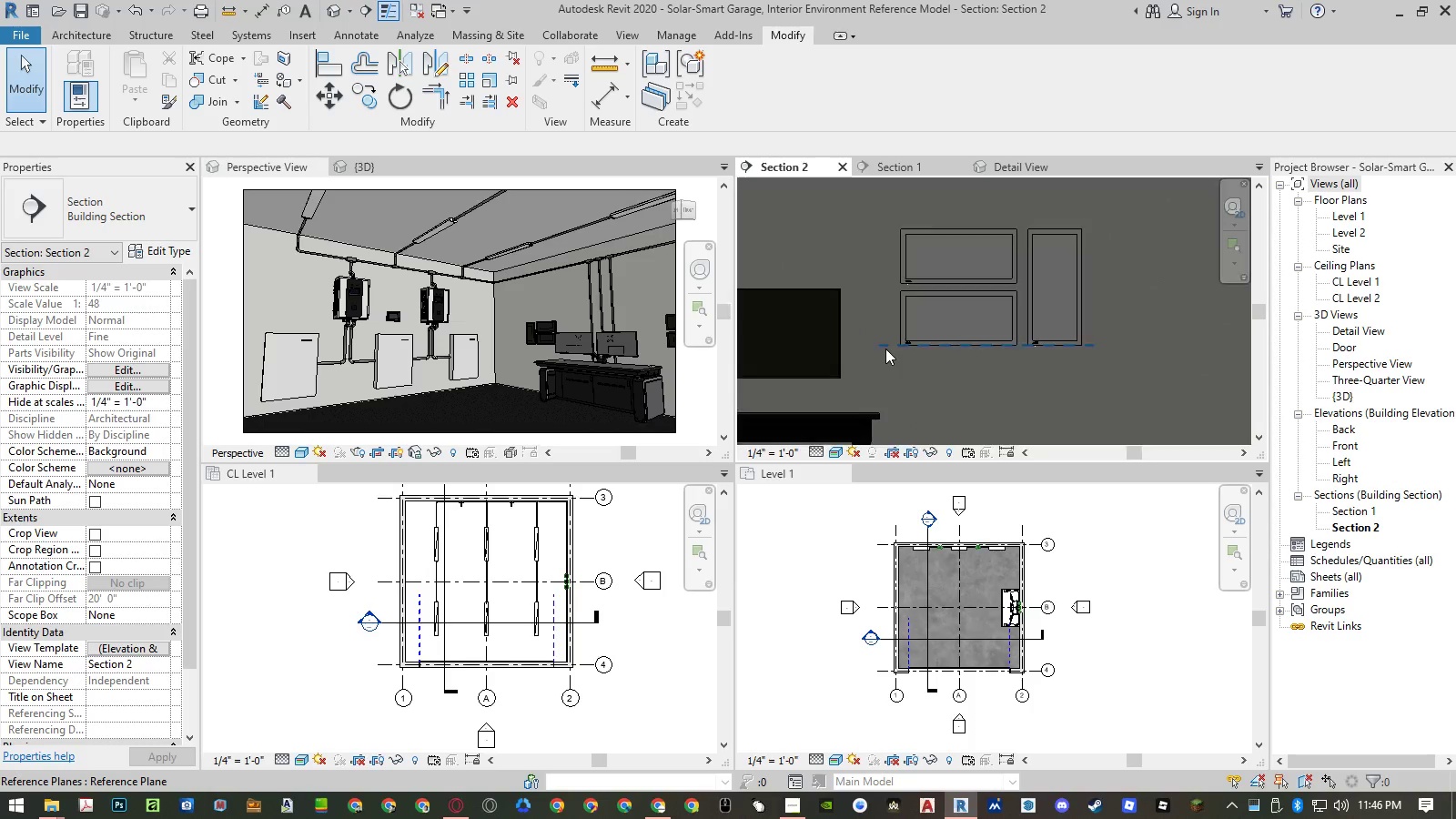 
left_click([885, 349])
 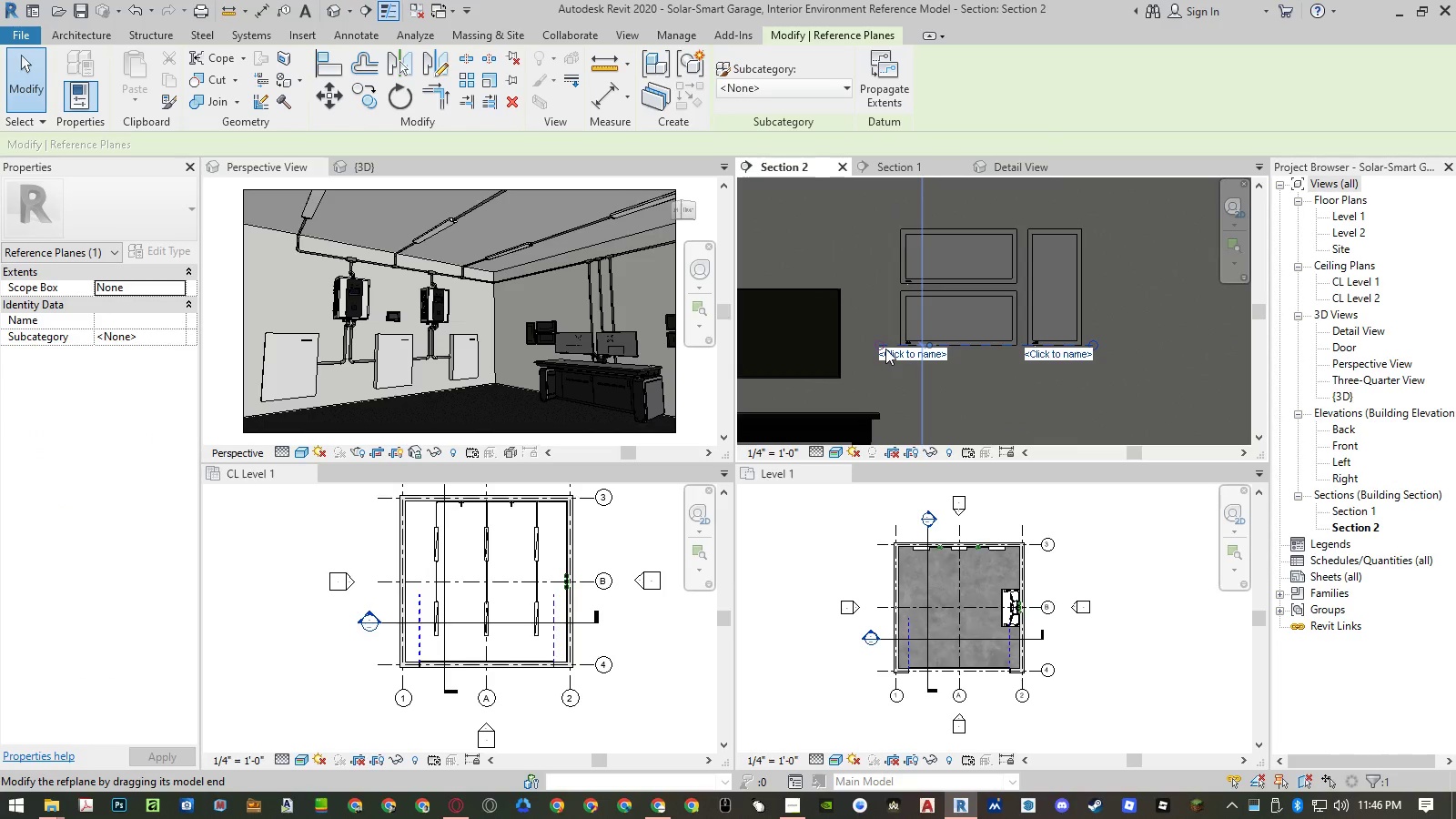 
key(Delete)
 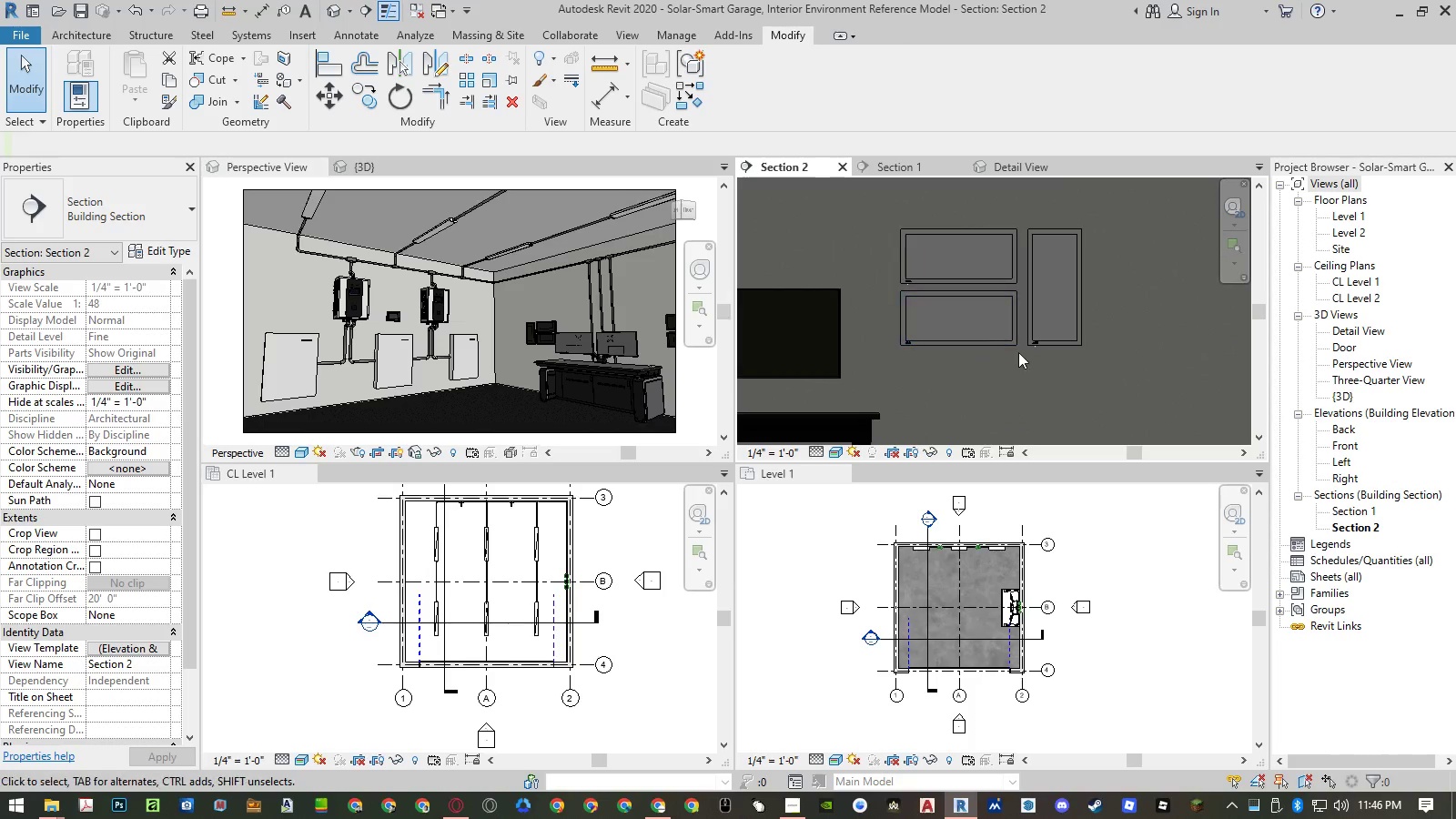 
scroll: coordinate [1089, 348], scroll_direction: down, amount: 9.0
 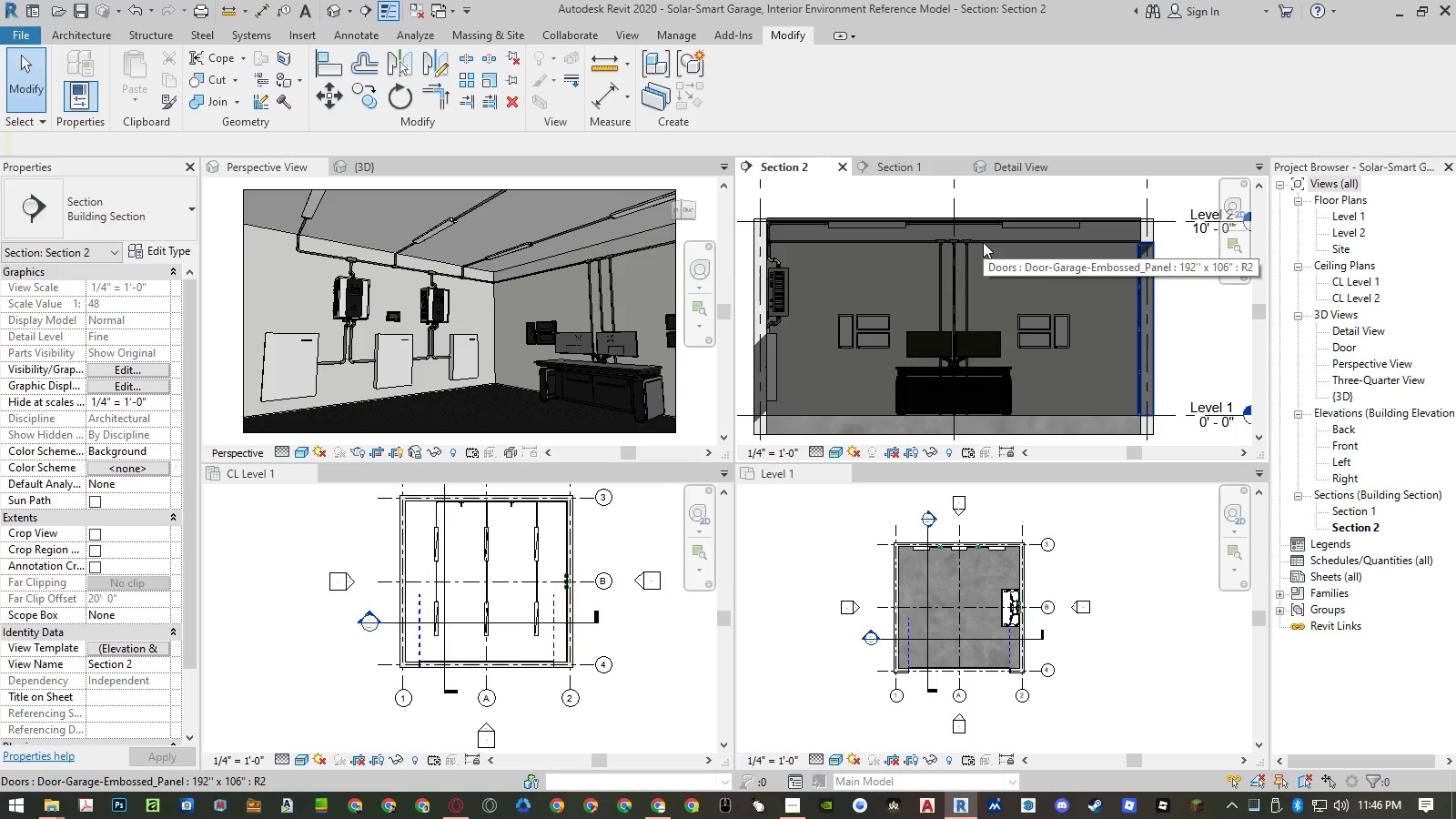 
wait(14.25)
 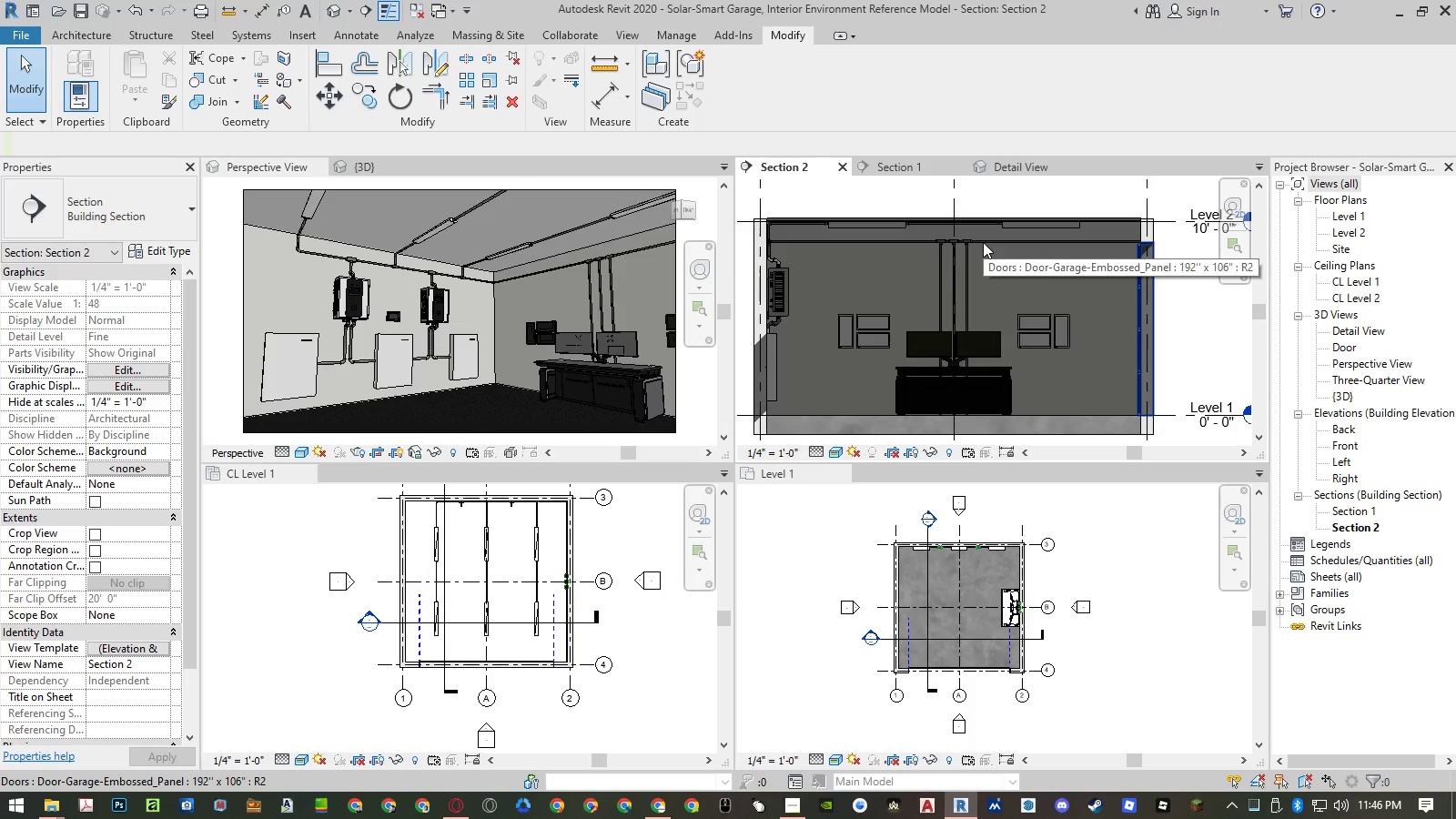 
left_click([49, 802])
 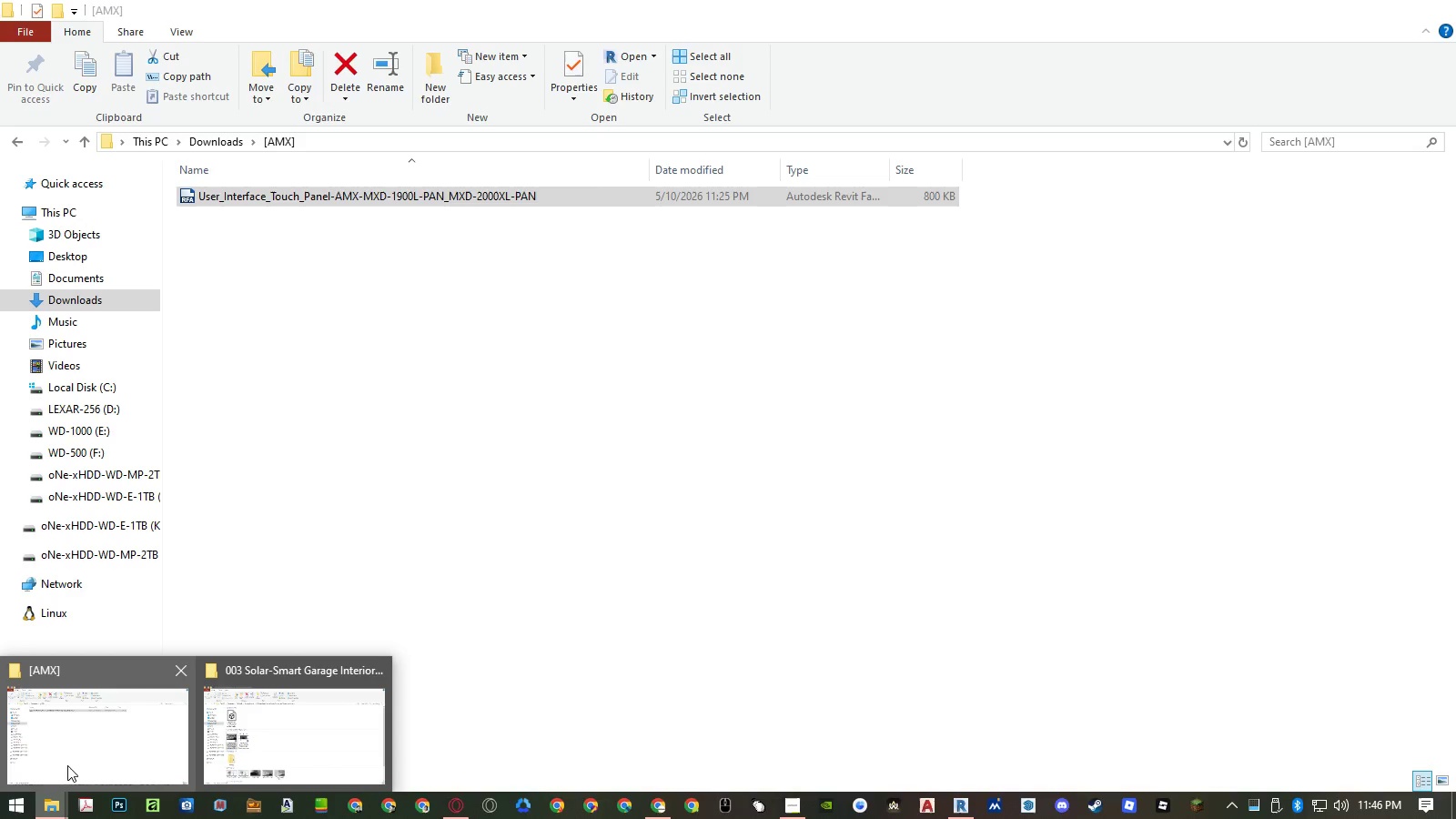 
left_click([67, 765])
 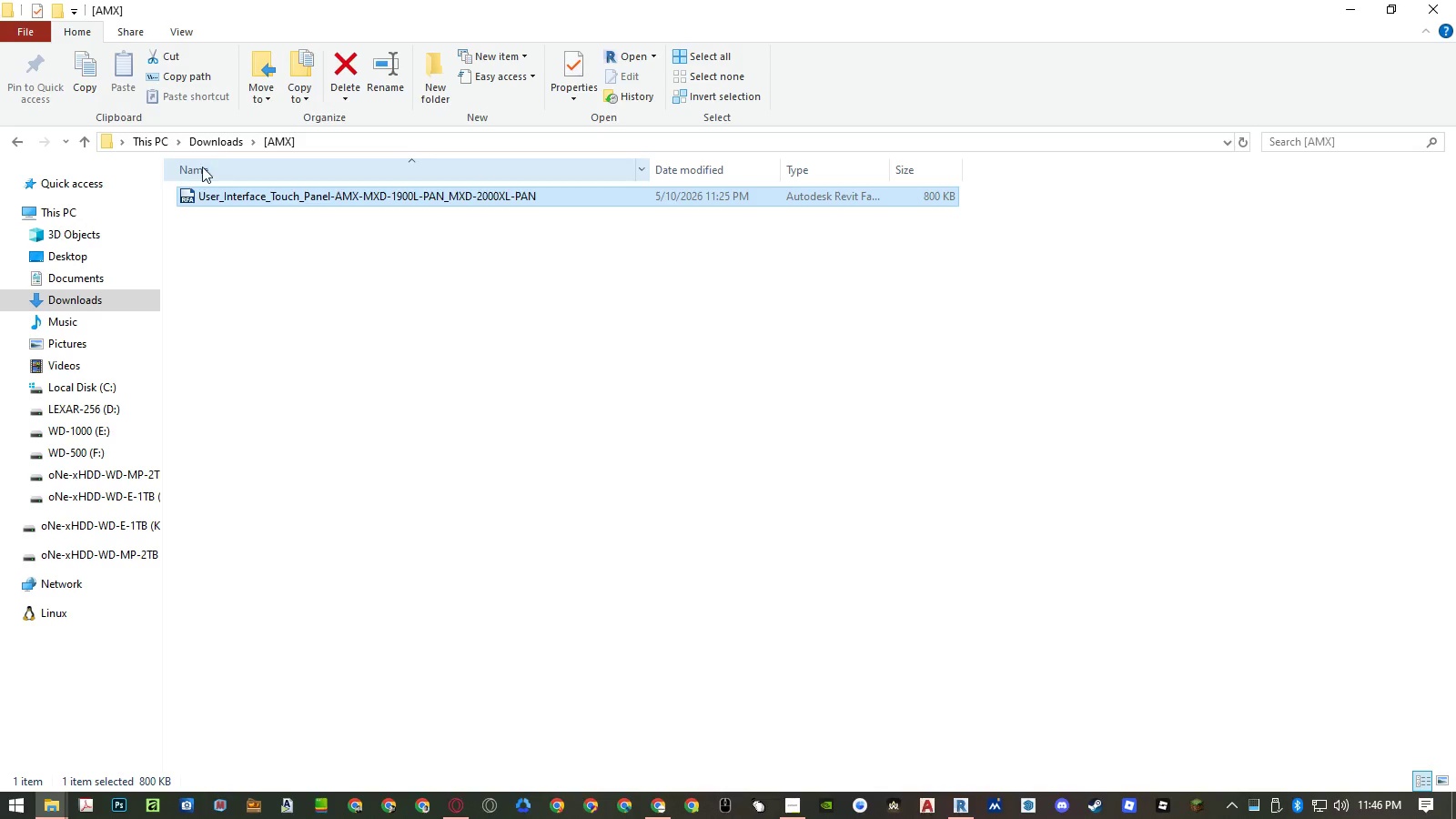 
left_click([217, 133])
 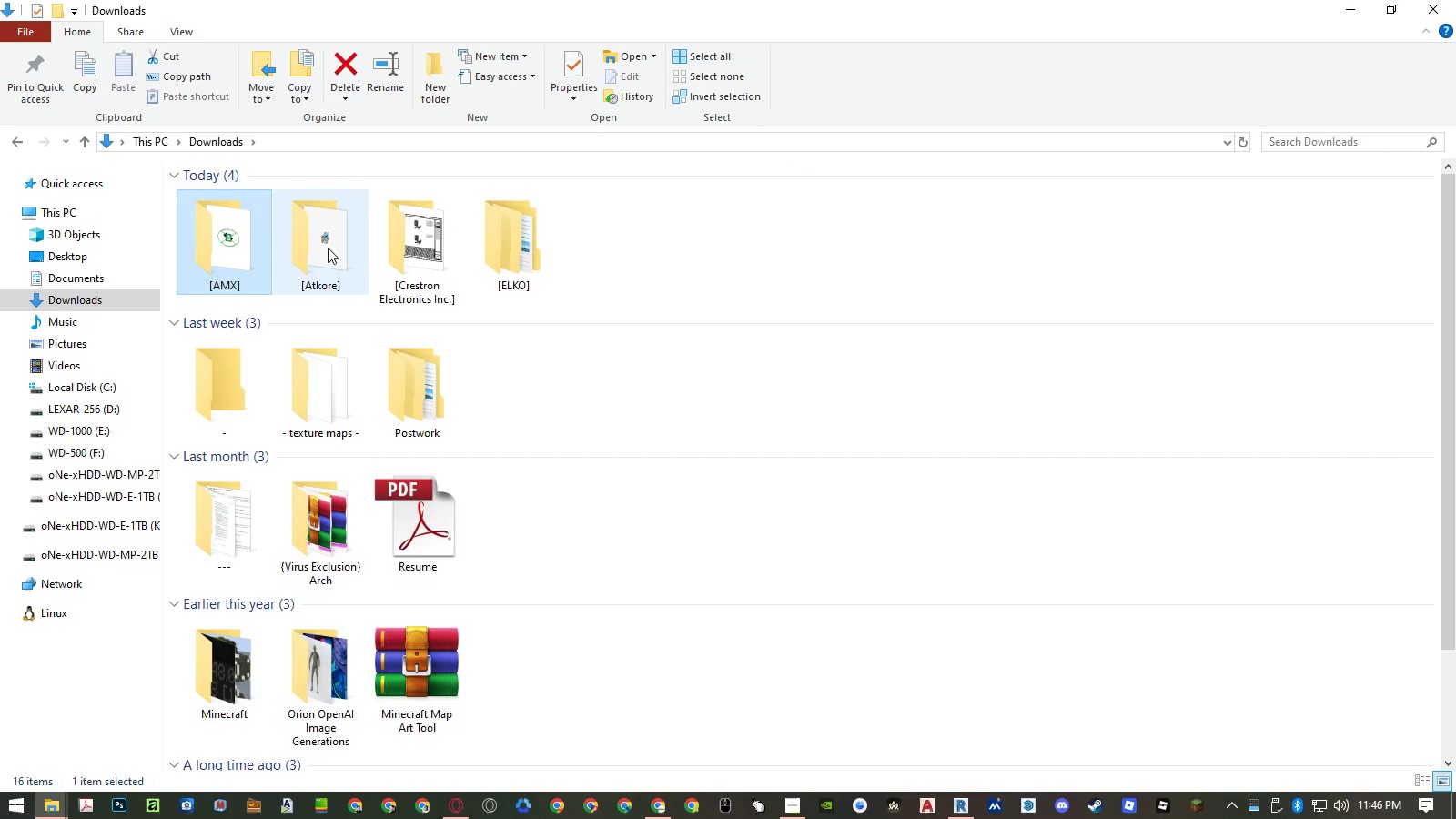 
double_click([533, 258])
 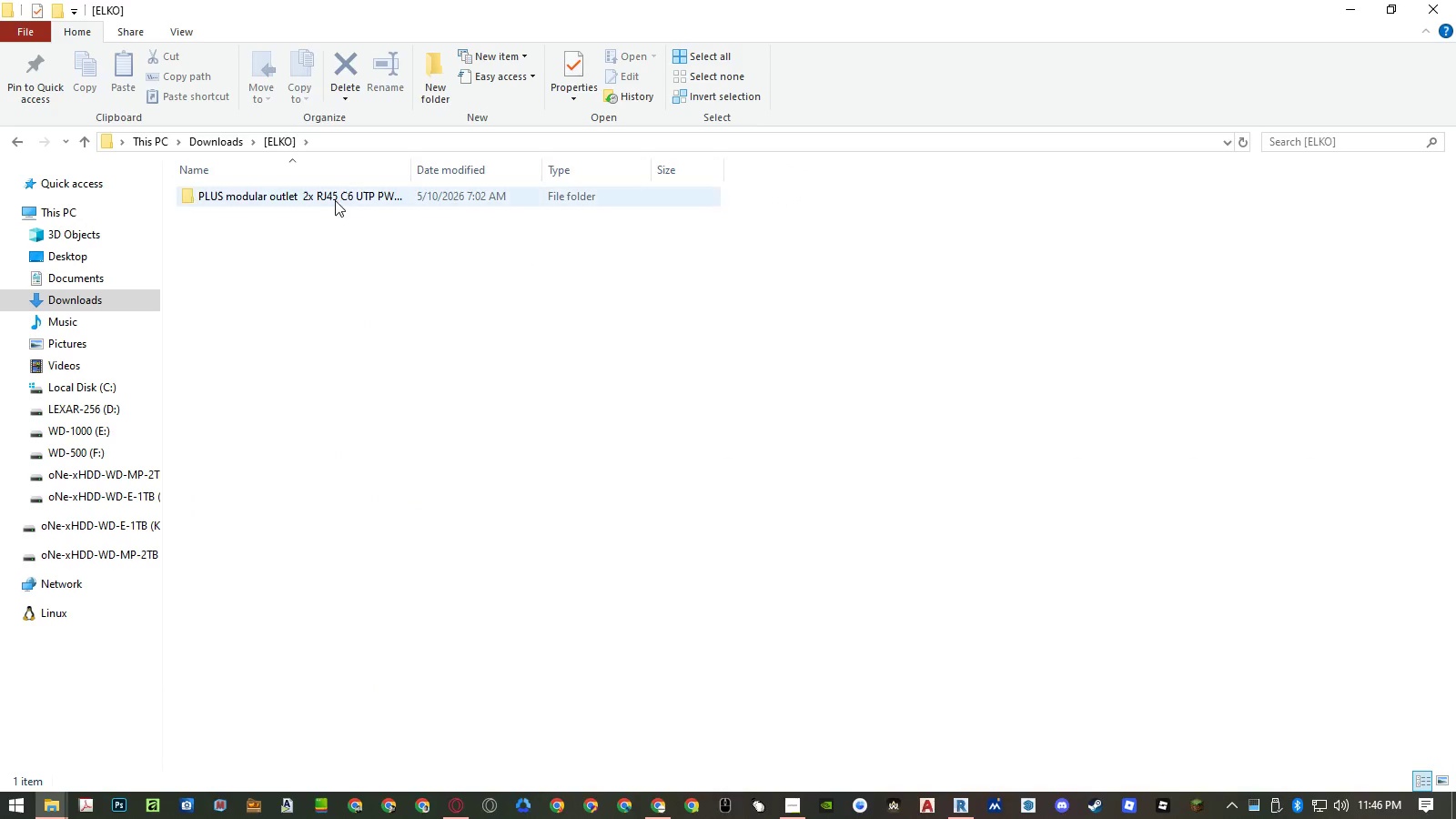 
double_click([334, 200])
 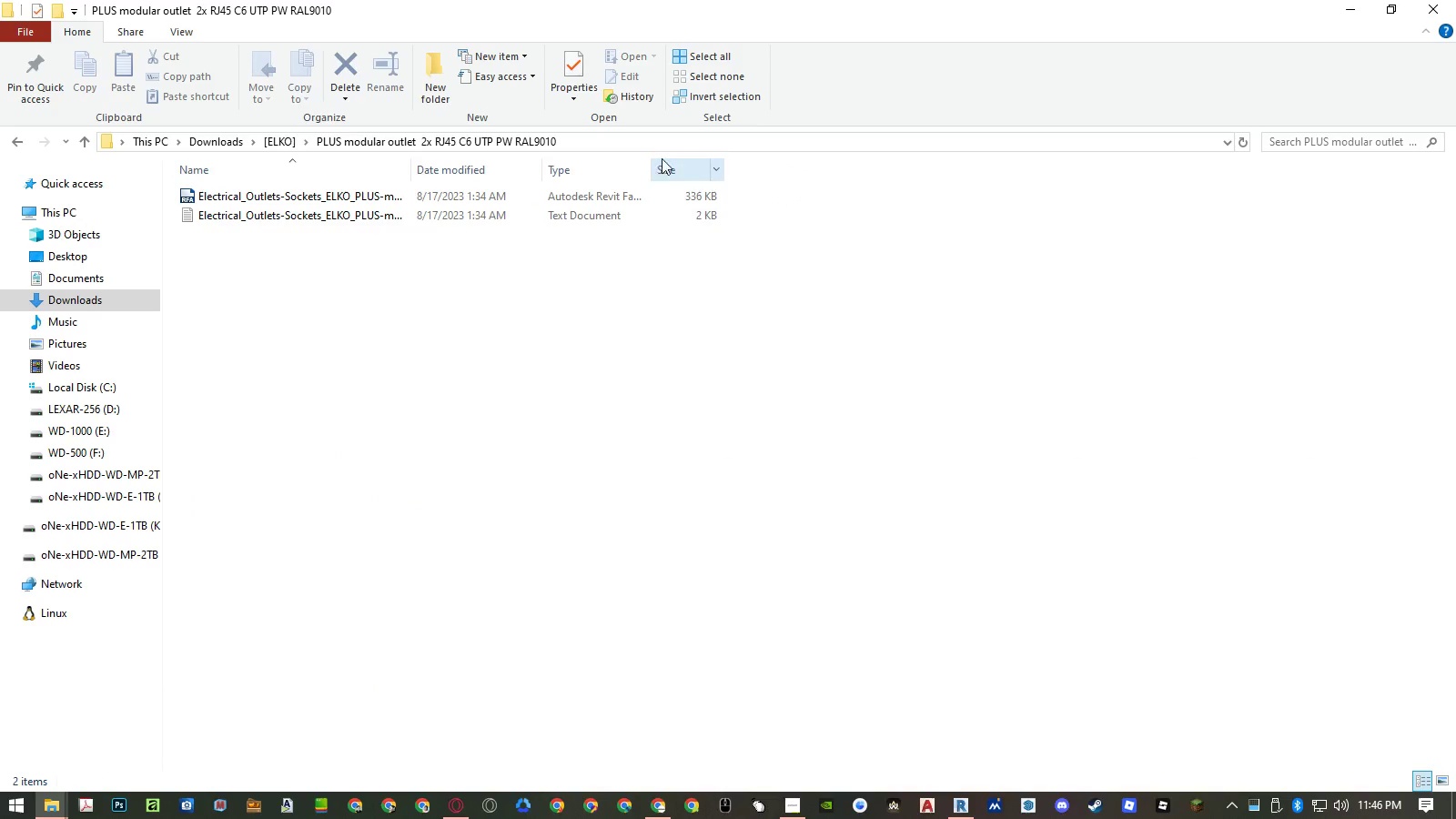 
left_click([663, 143])
 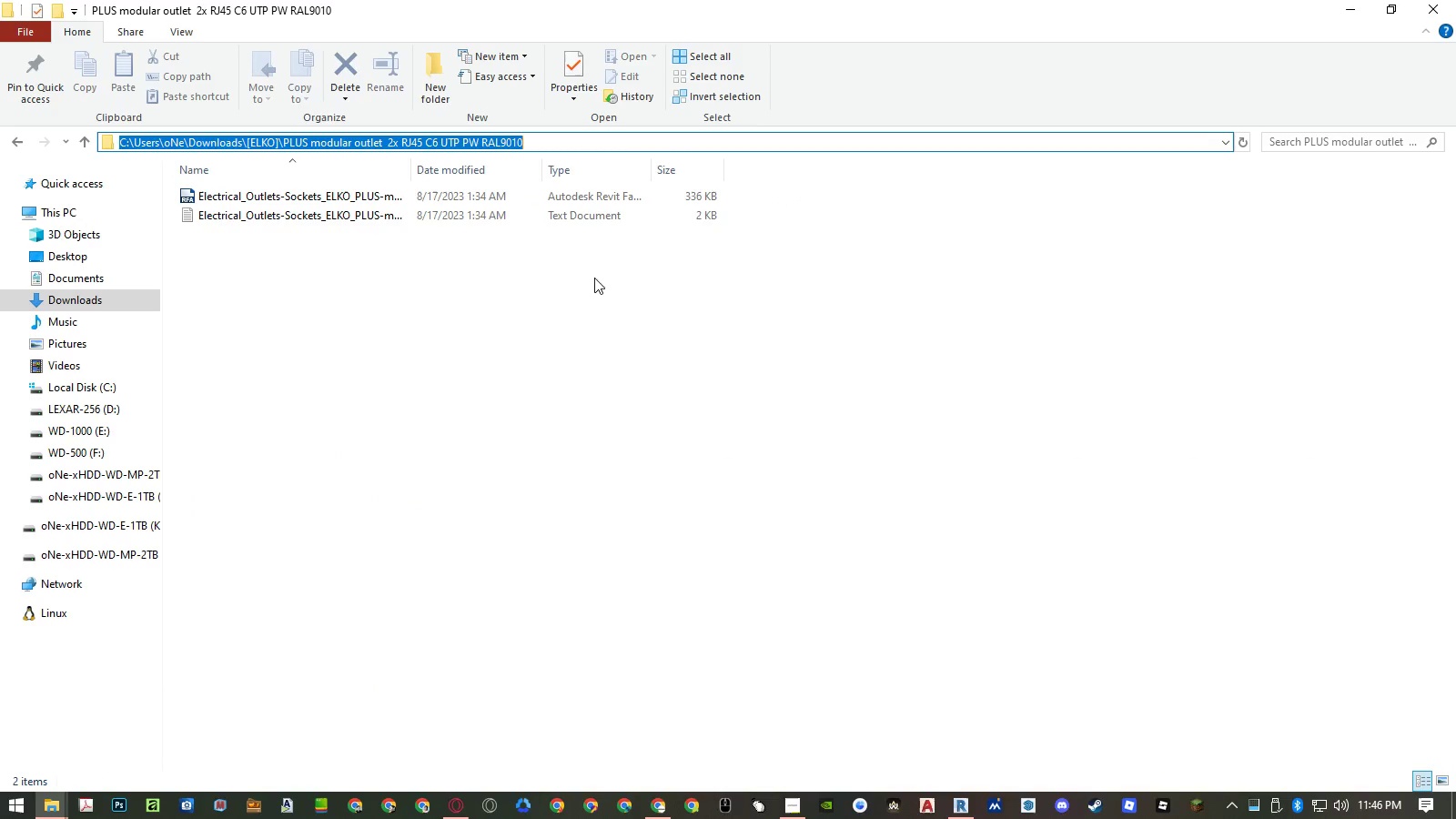 
key(Control+ControlLeft)
 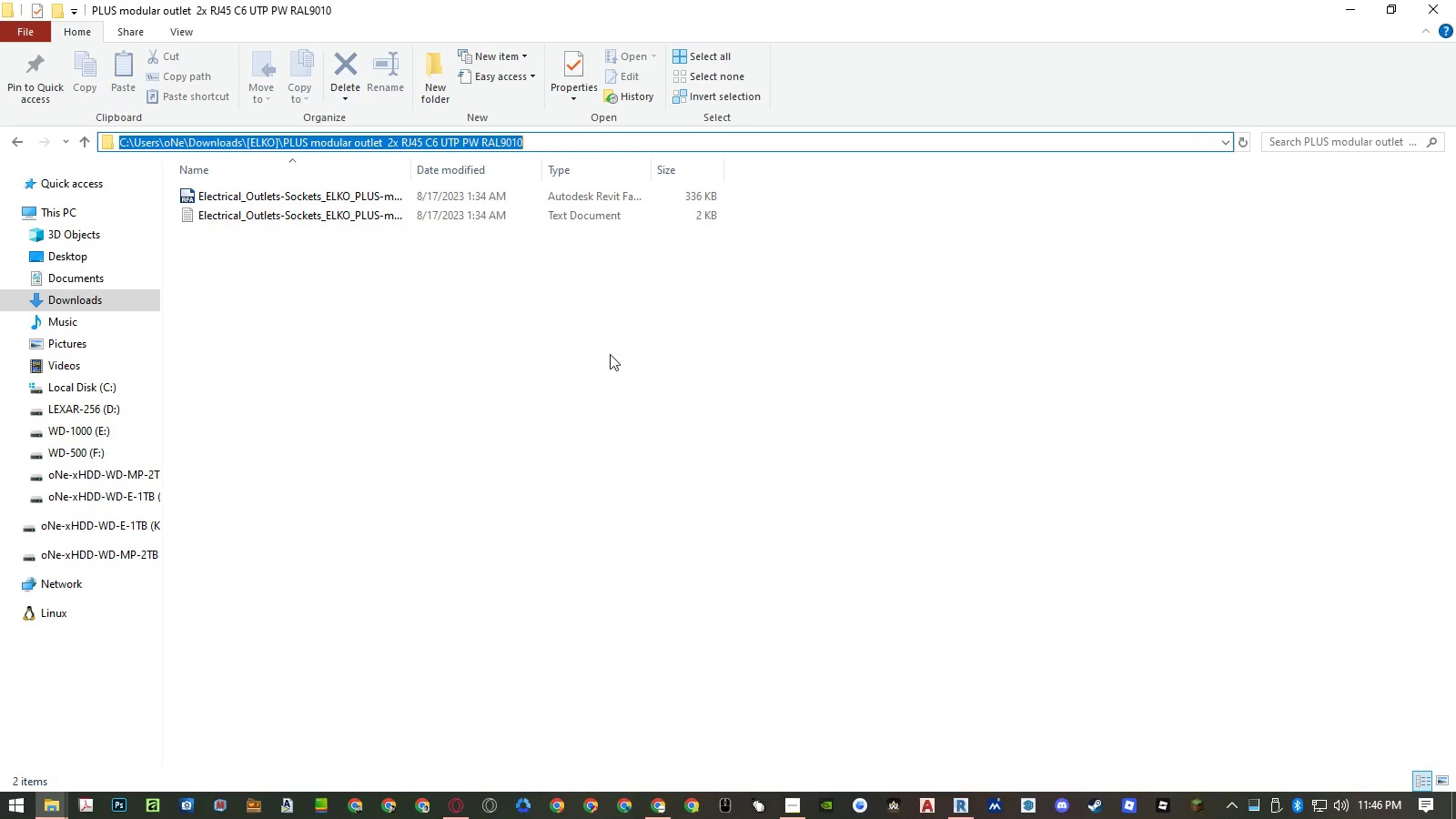 
key(Control+C)
 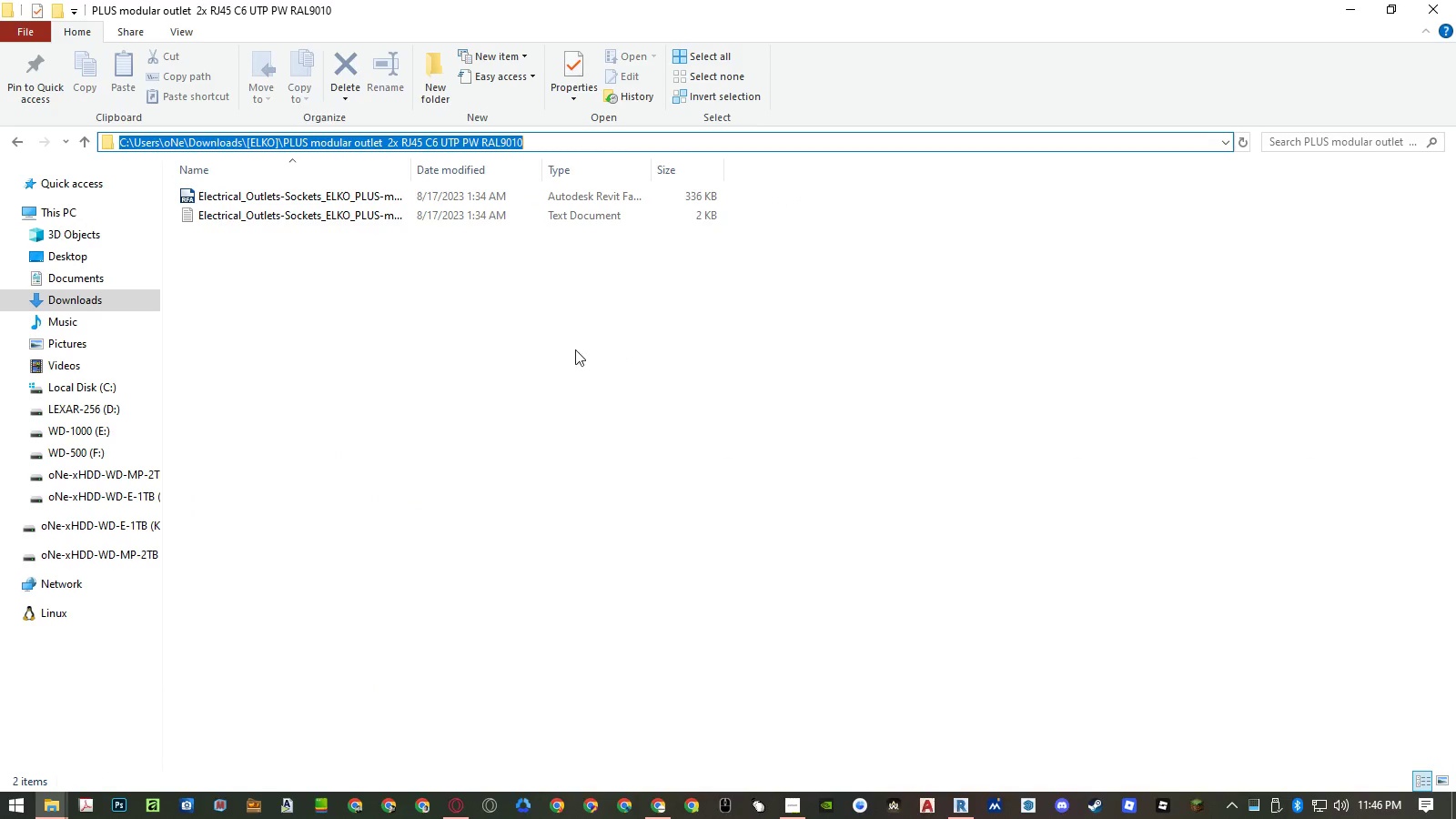 
left_click_drag(start_coordinate=[567, 349], to_coordinate=[559, 349])
 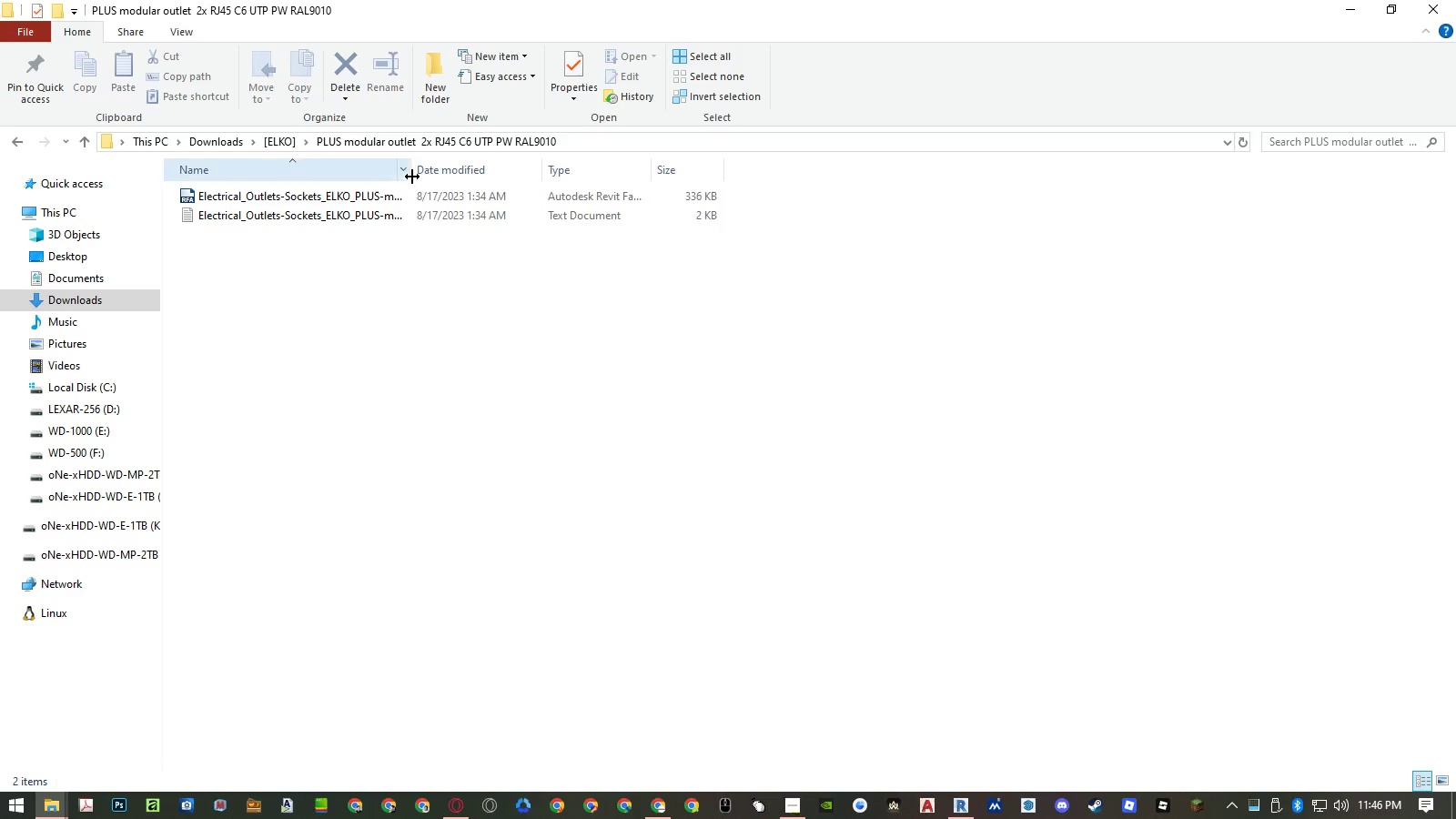 
double_click([413, 174])
 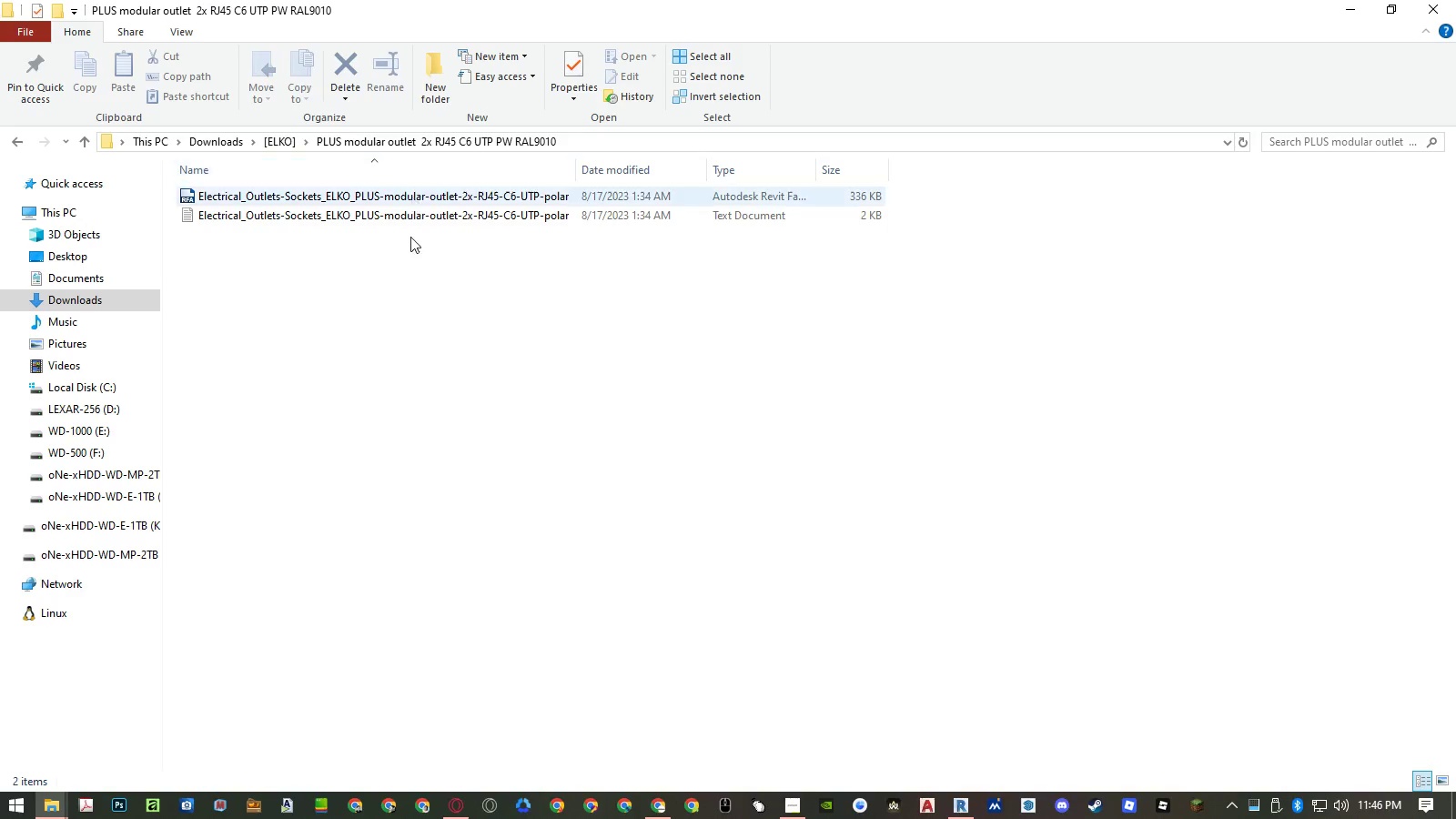 
triple_click([402, 327])
 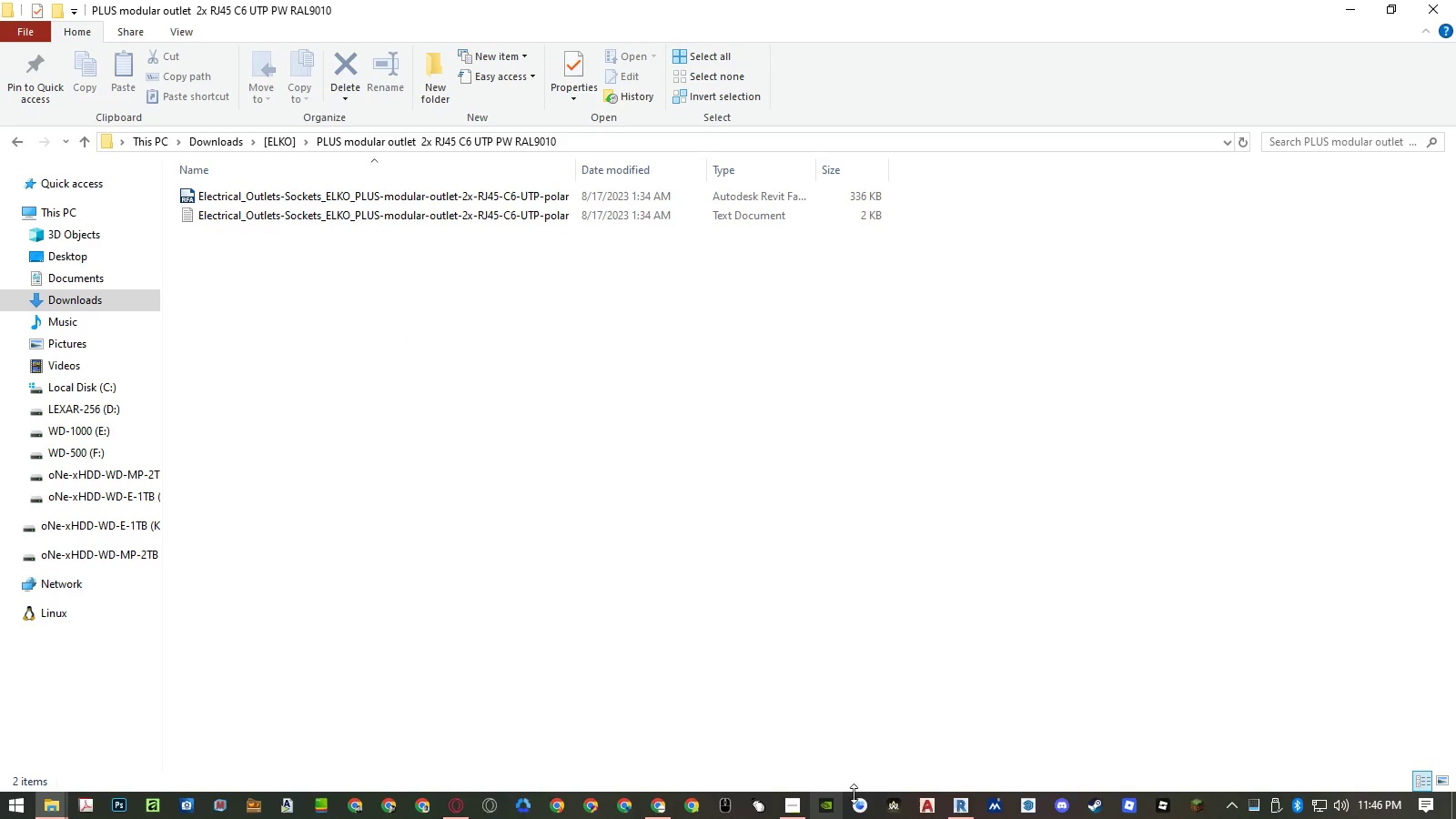 
left_click([954, 801])
 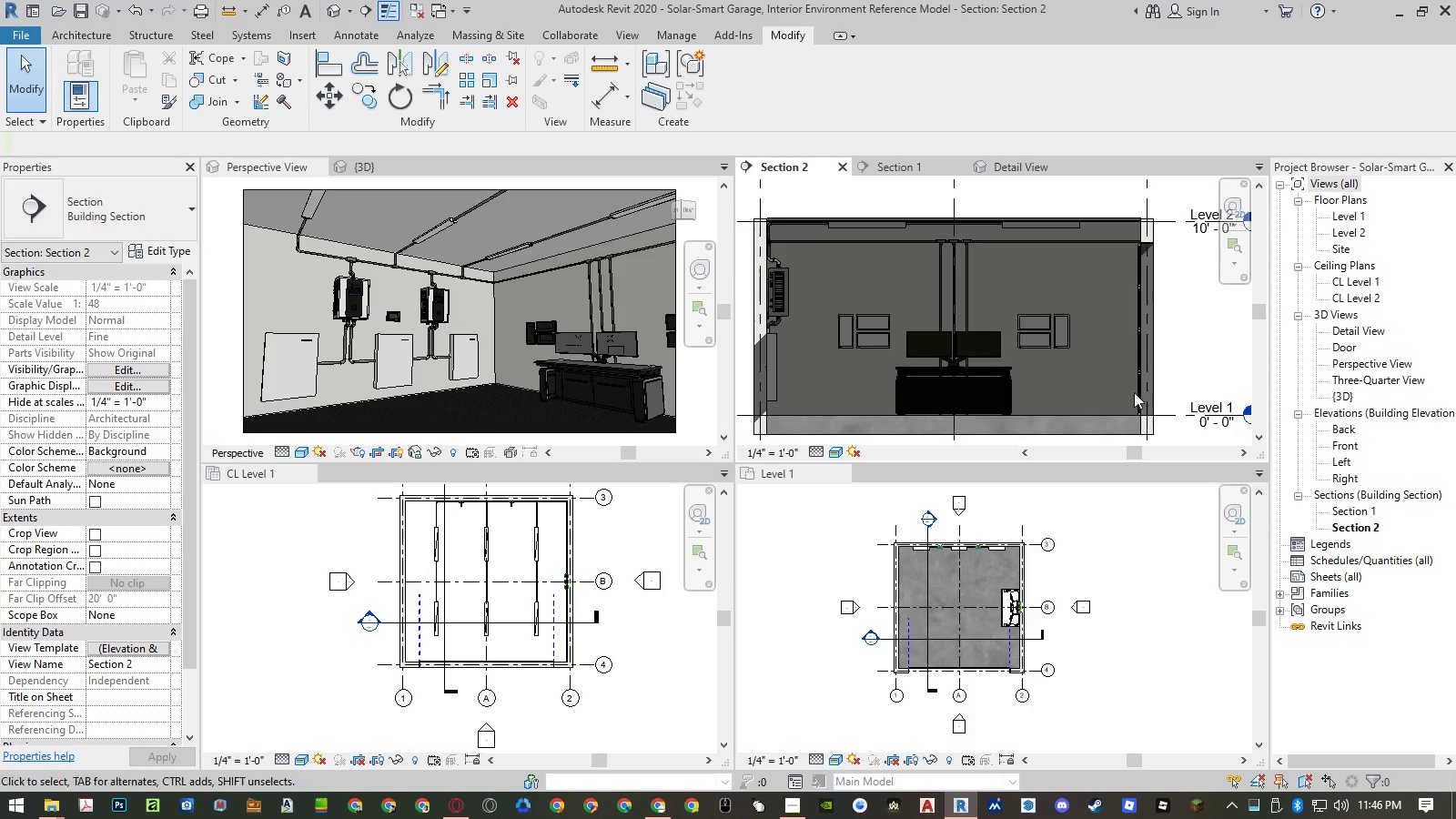 
left_click([1183, 363])
 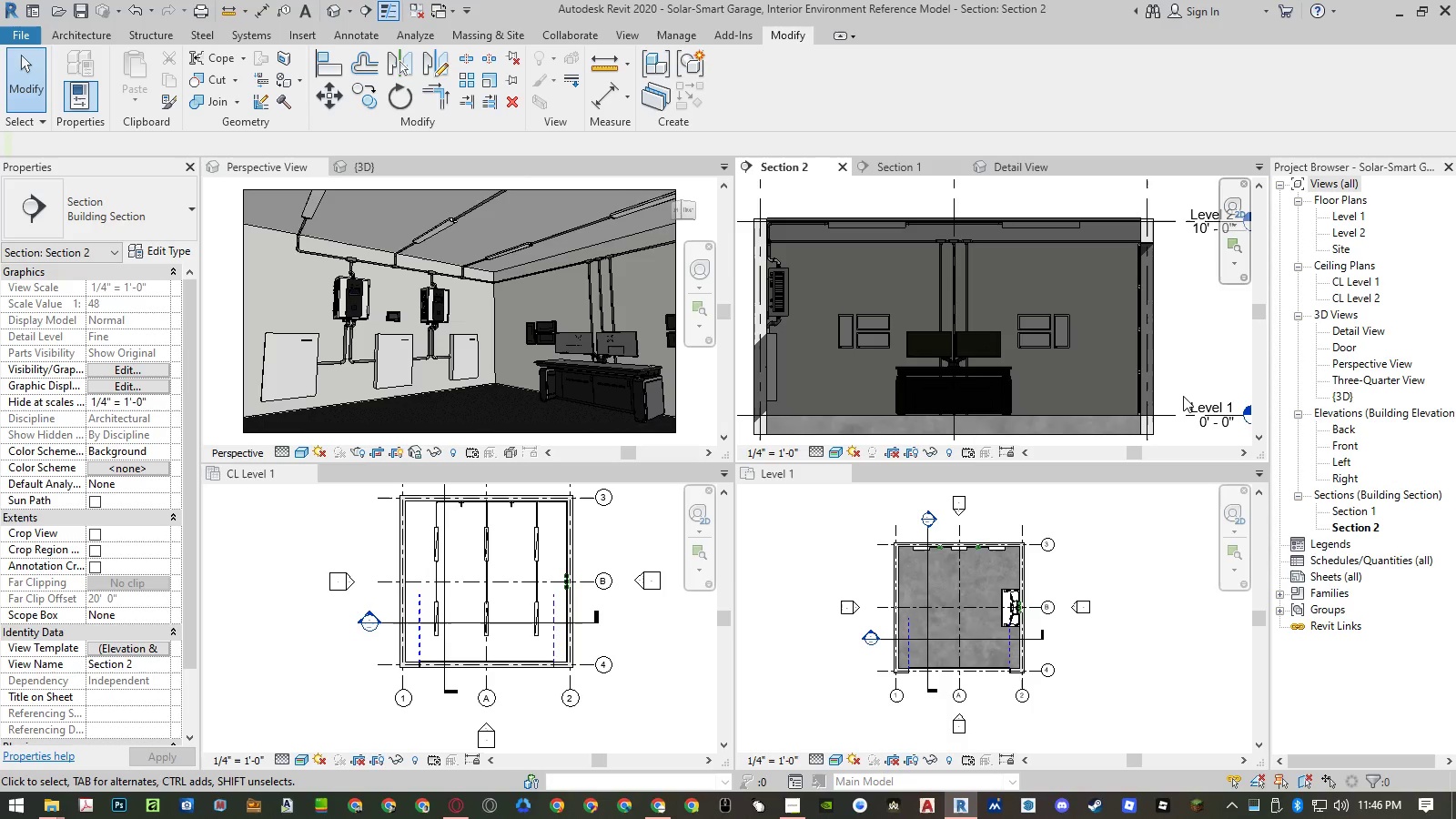 
hold_key(key=AltLeft, duration=0.38)
 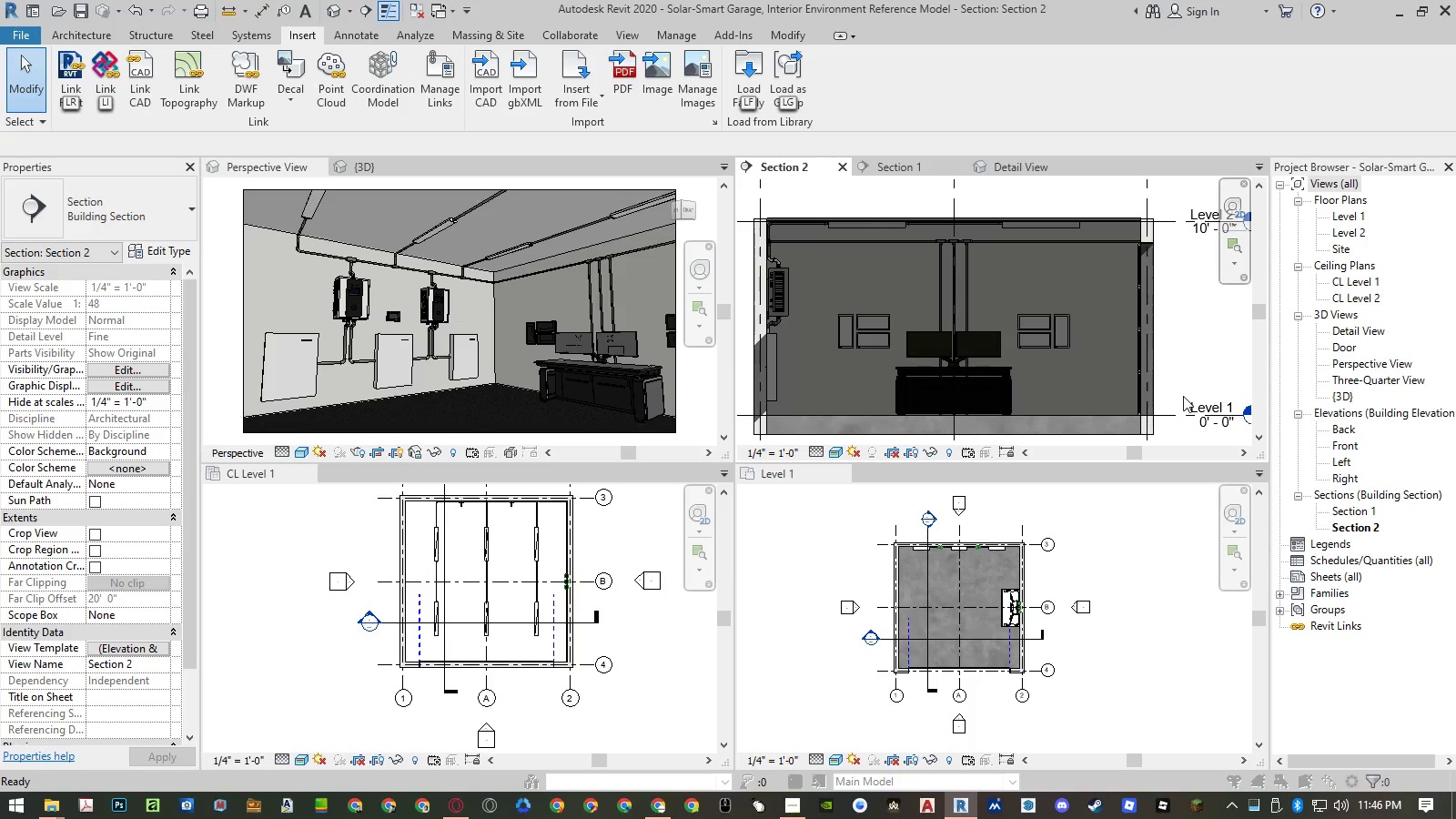 
type(ilf)
 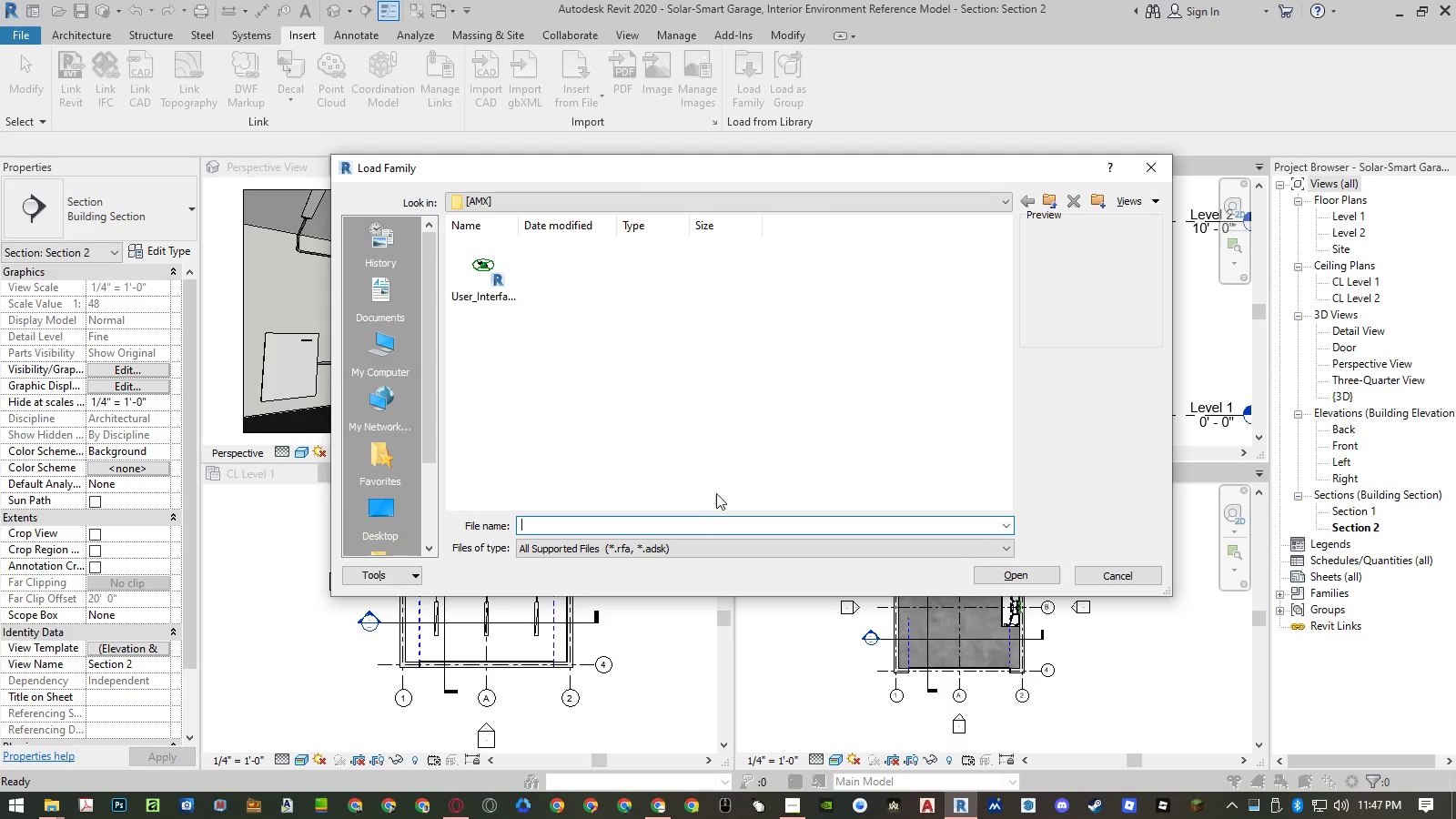 
key(Control+ControlLeft)
 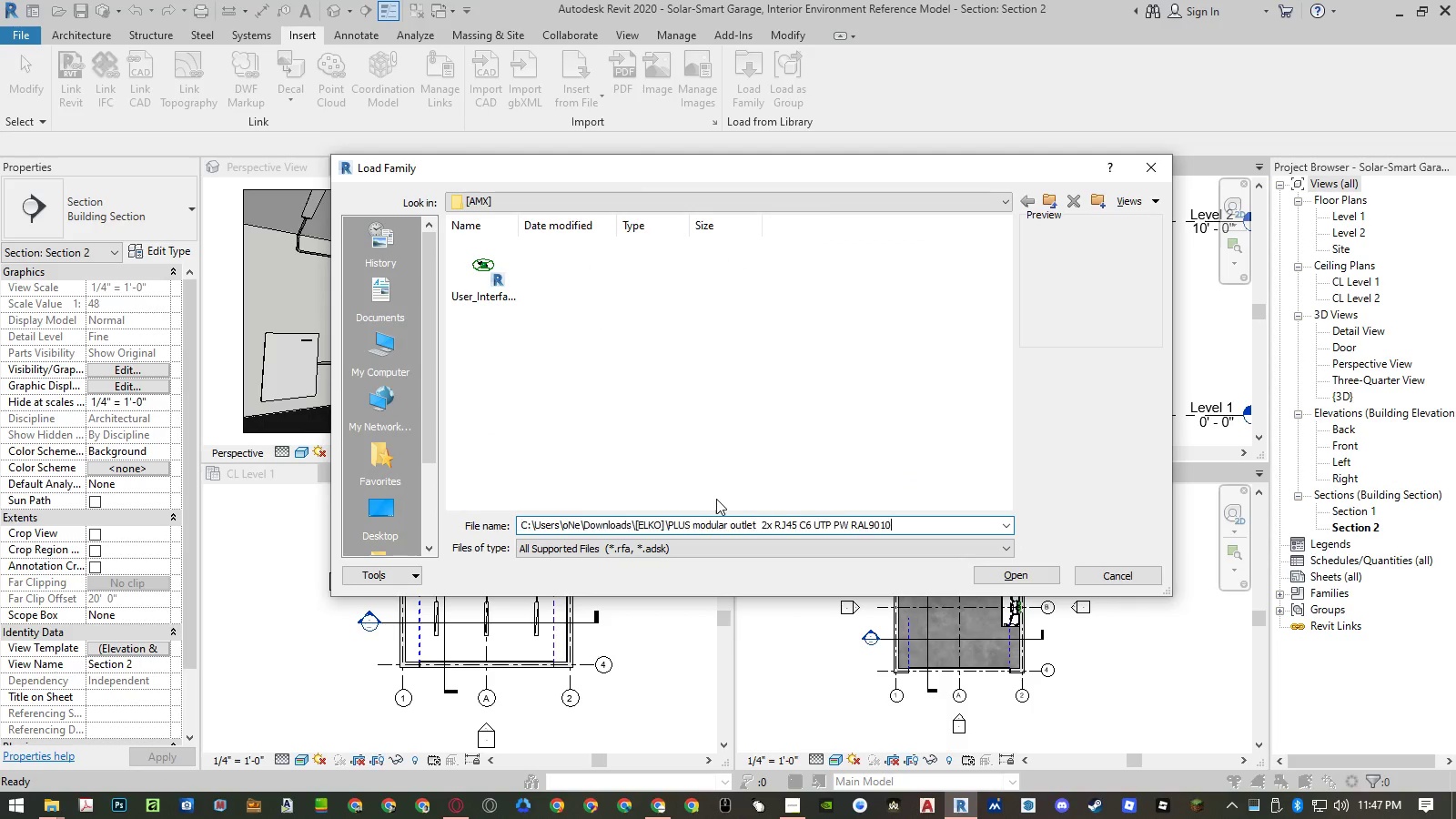 
key(Control+V)
 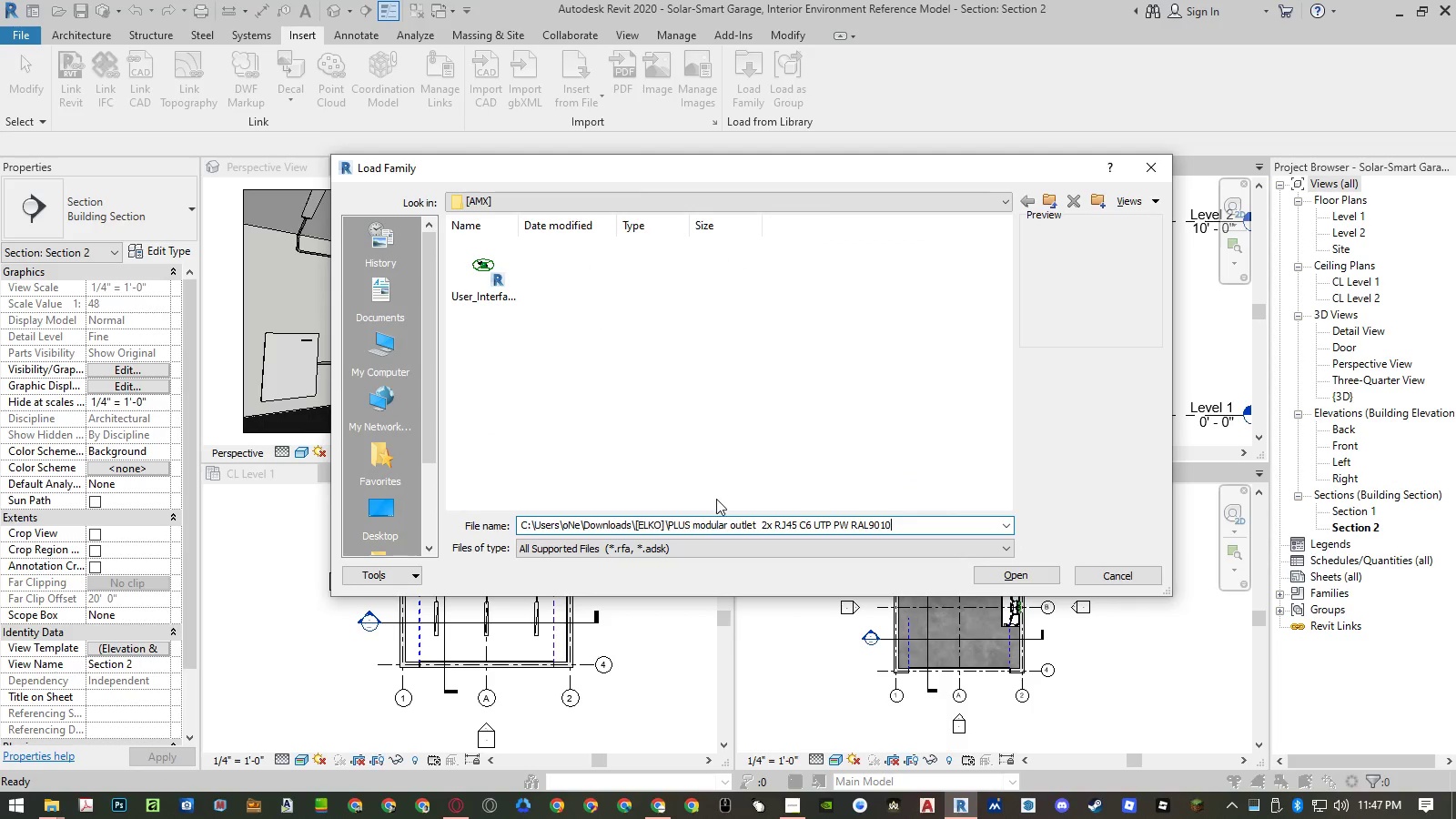 
key(NumpadEnter)
 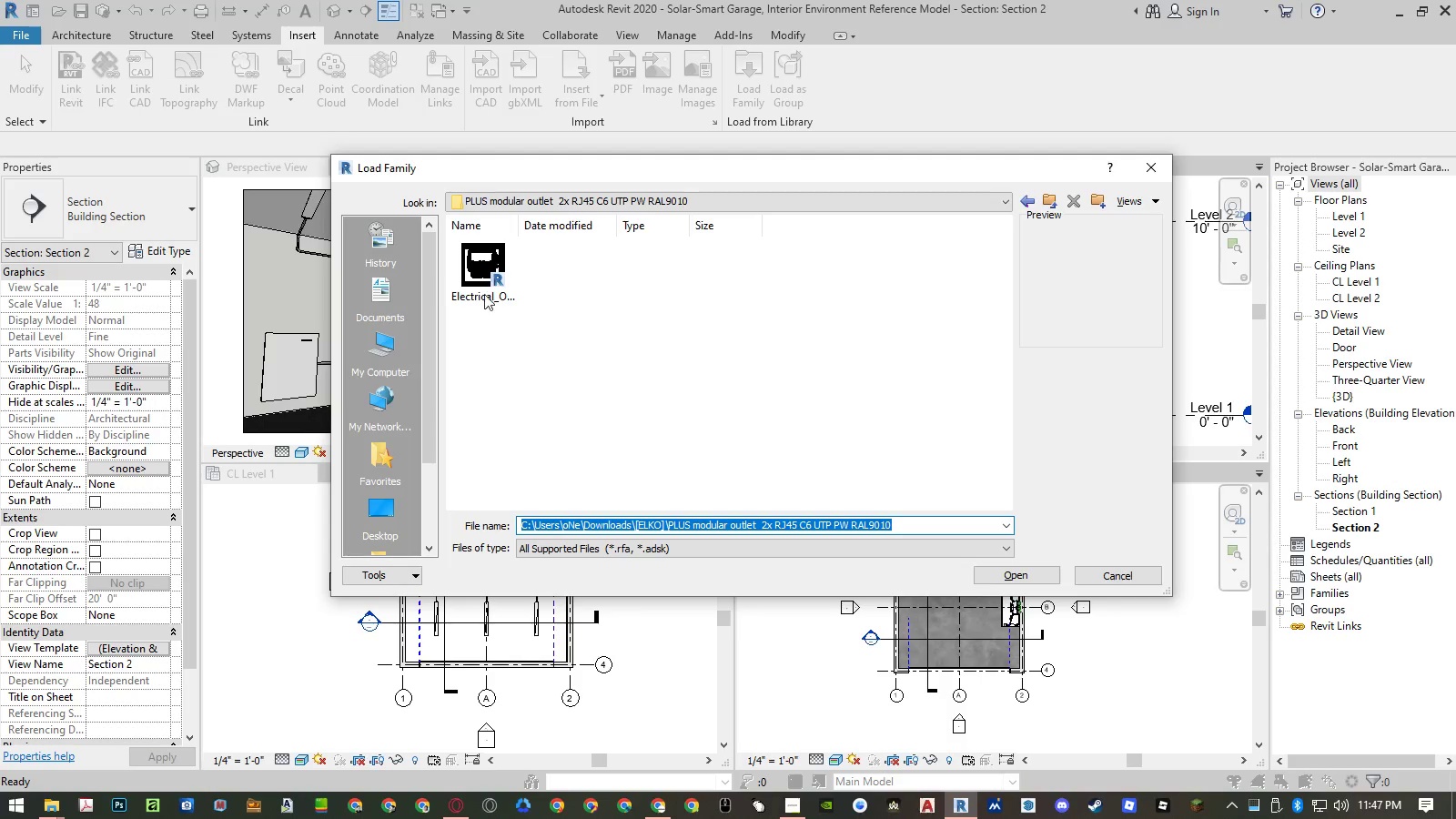 
double_click([470, 276])
 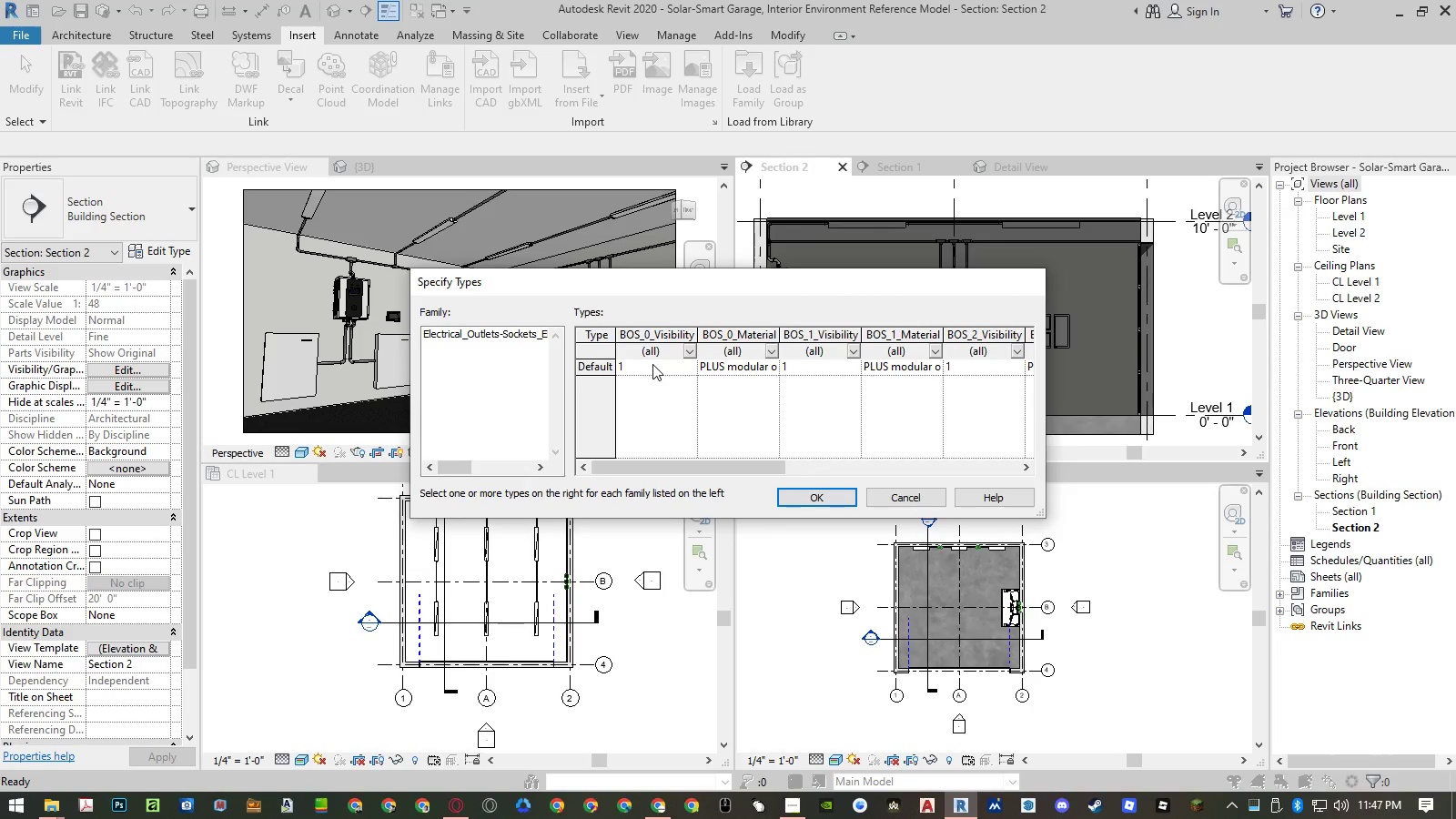 
left_click([613, 366])
 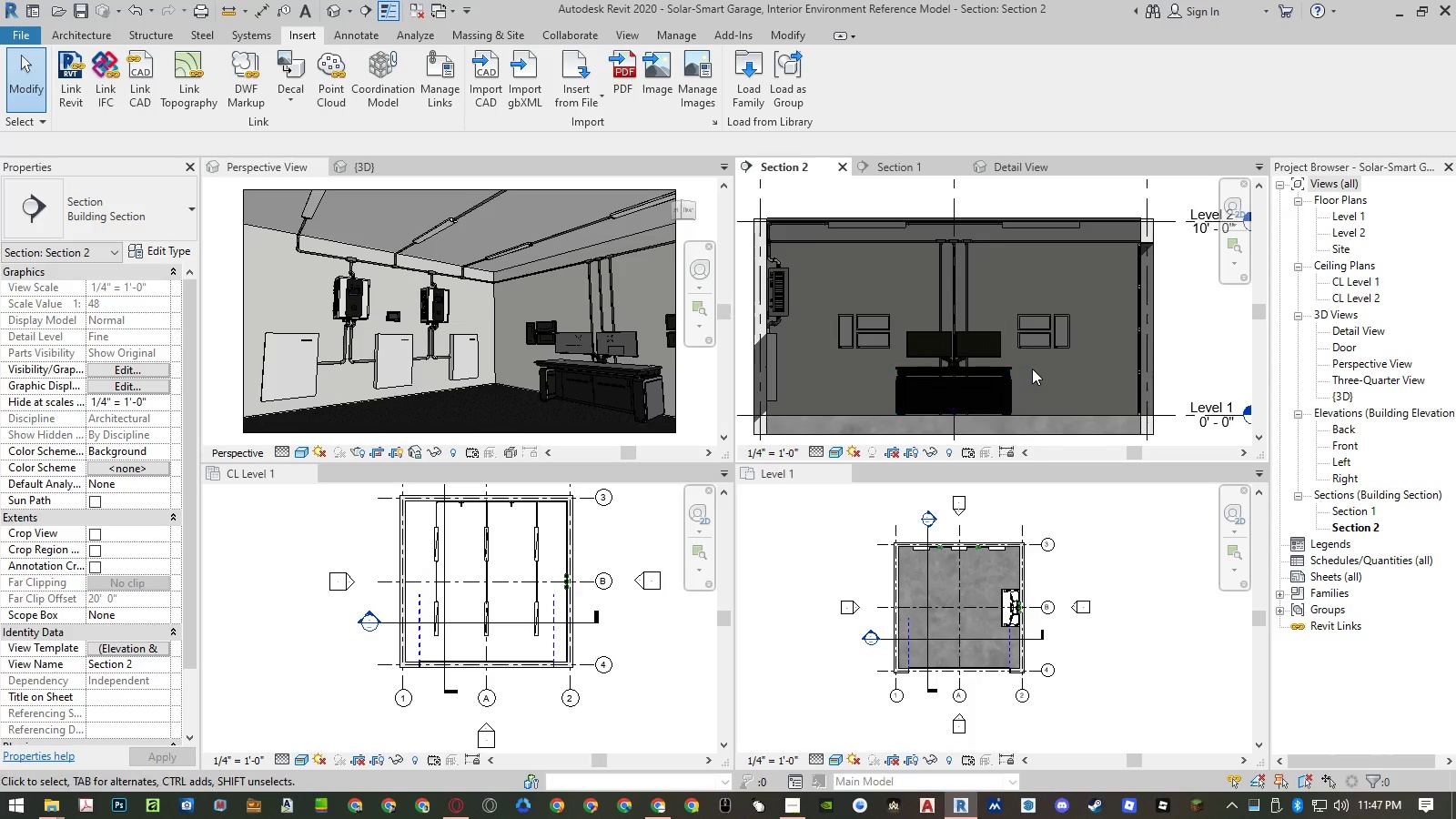 
wait(5.95)
 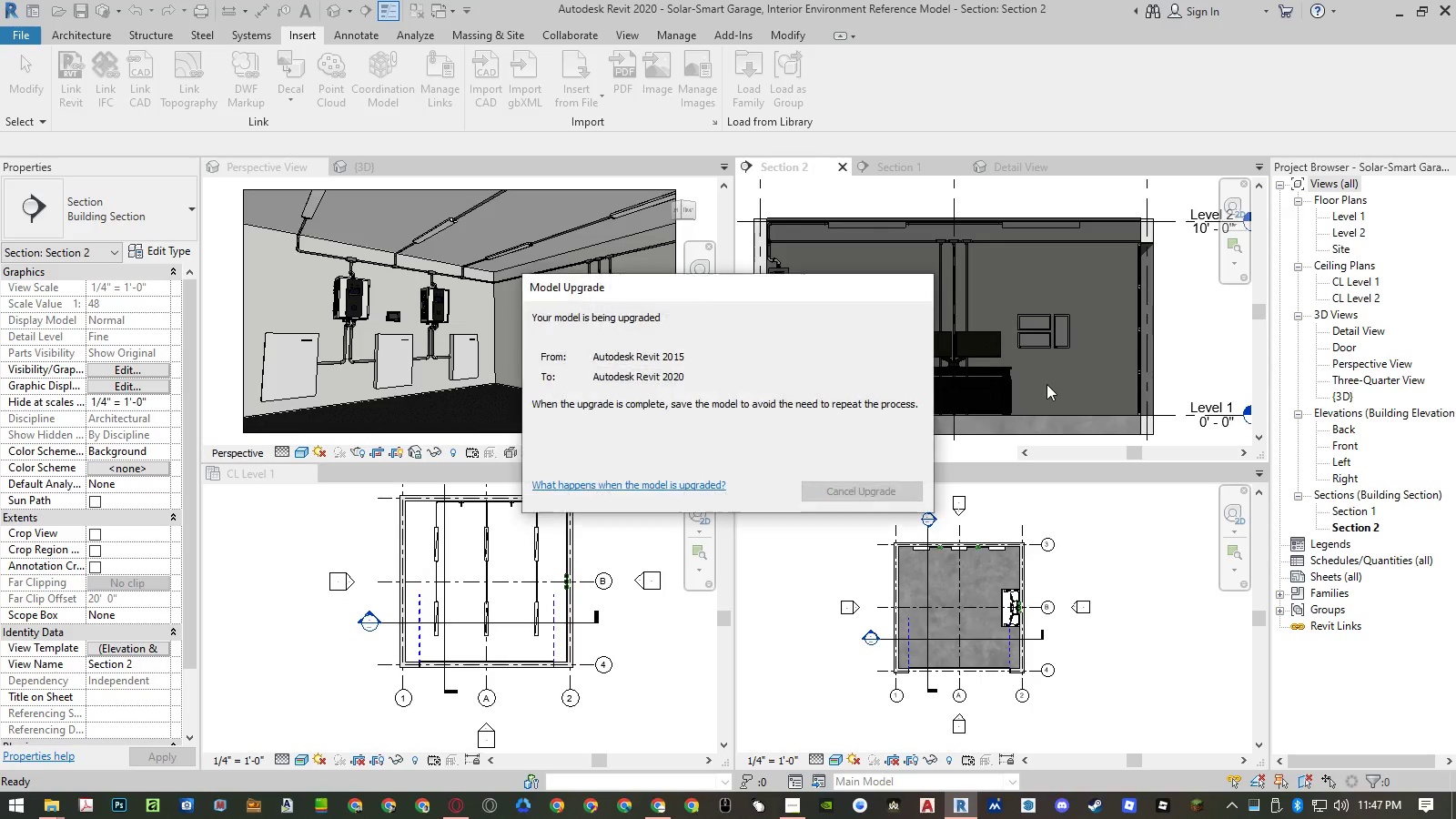 
left_click([1204, 310])
 